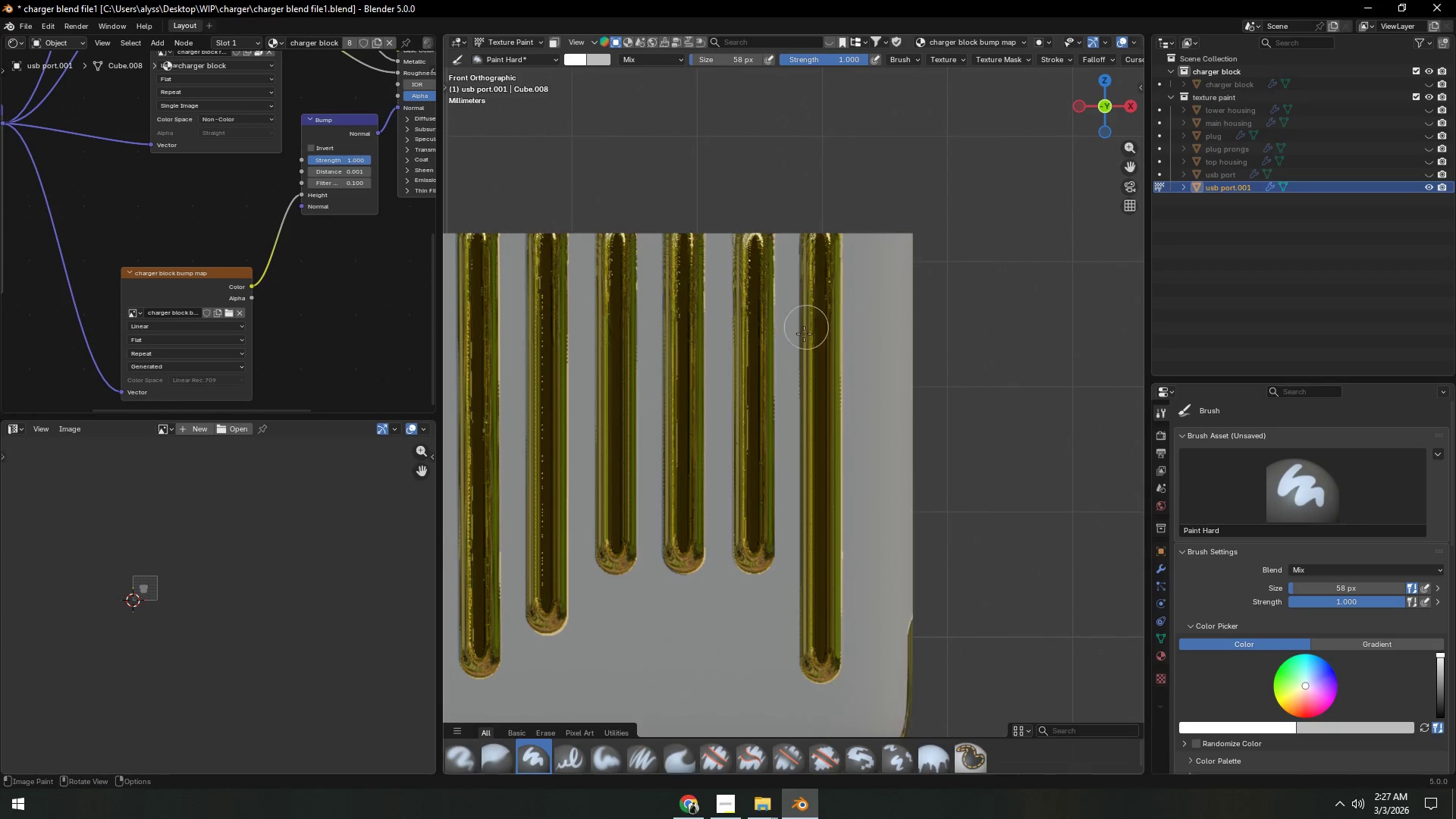 
hold_key(key=Backquote, duration=1.08)
 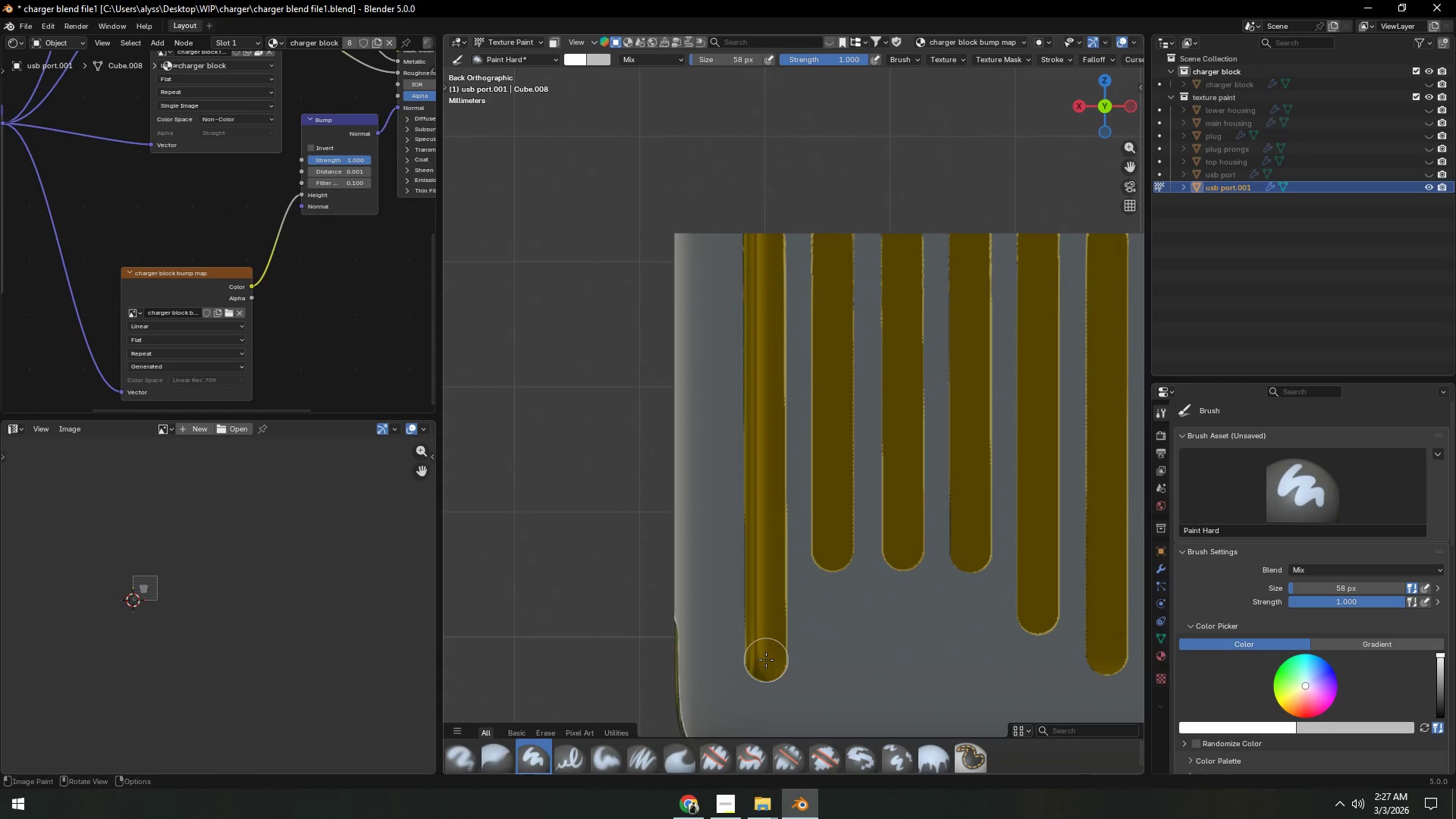 
left_click_drag(start_coordinate=[766, 660], to_coordinate=[764, 228])
 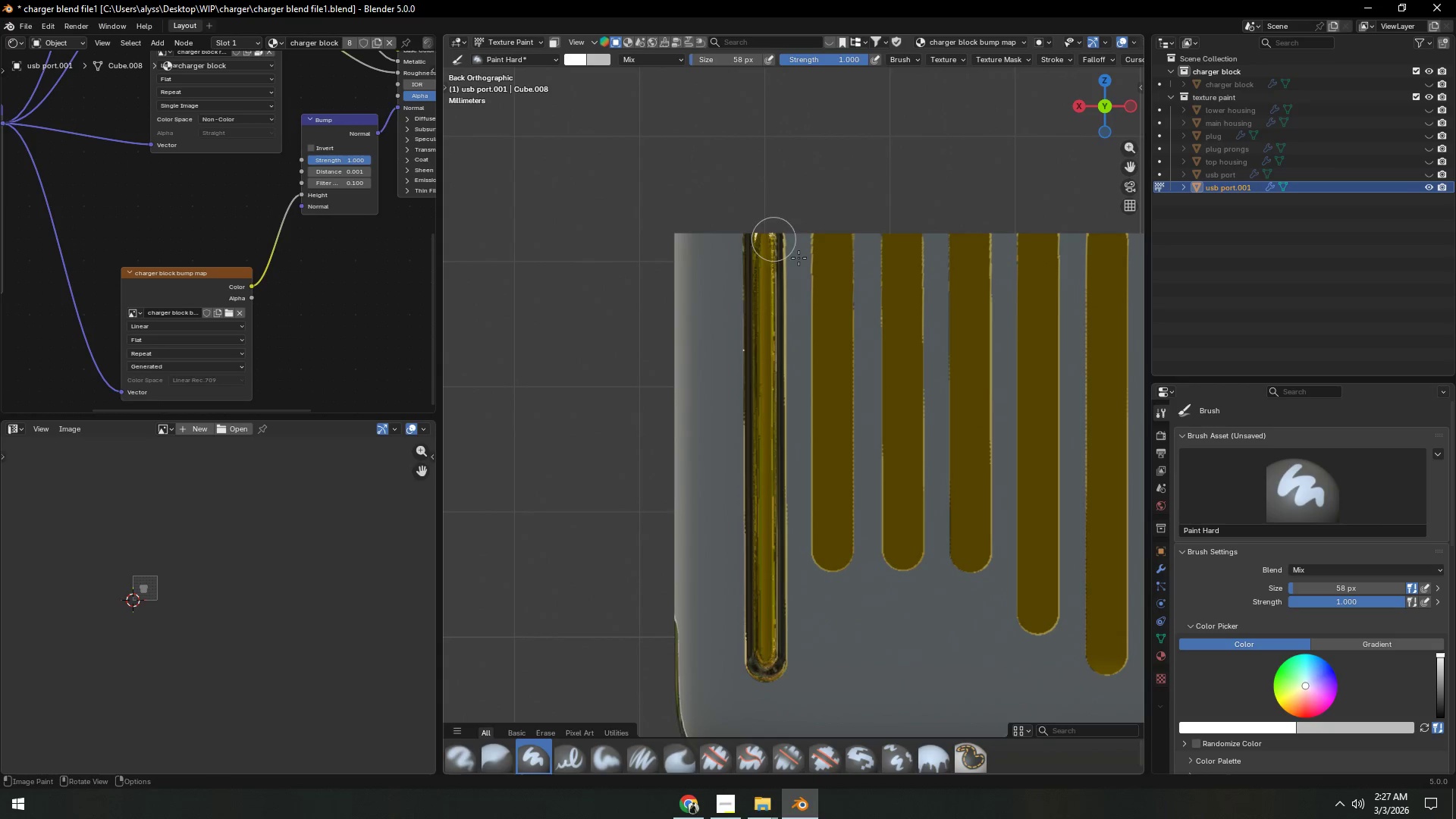 
hold_key(key=ShiftLeft, duration=0.72)
 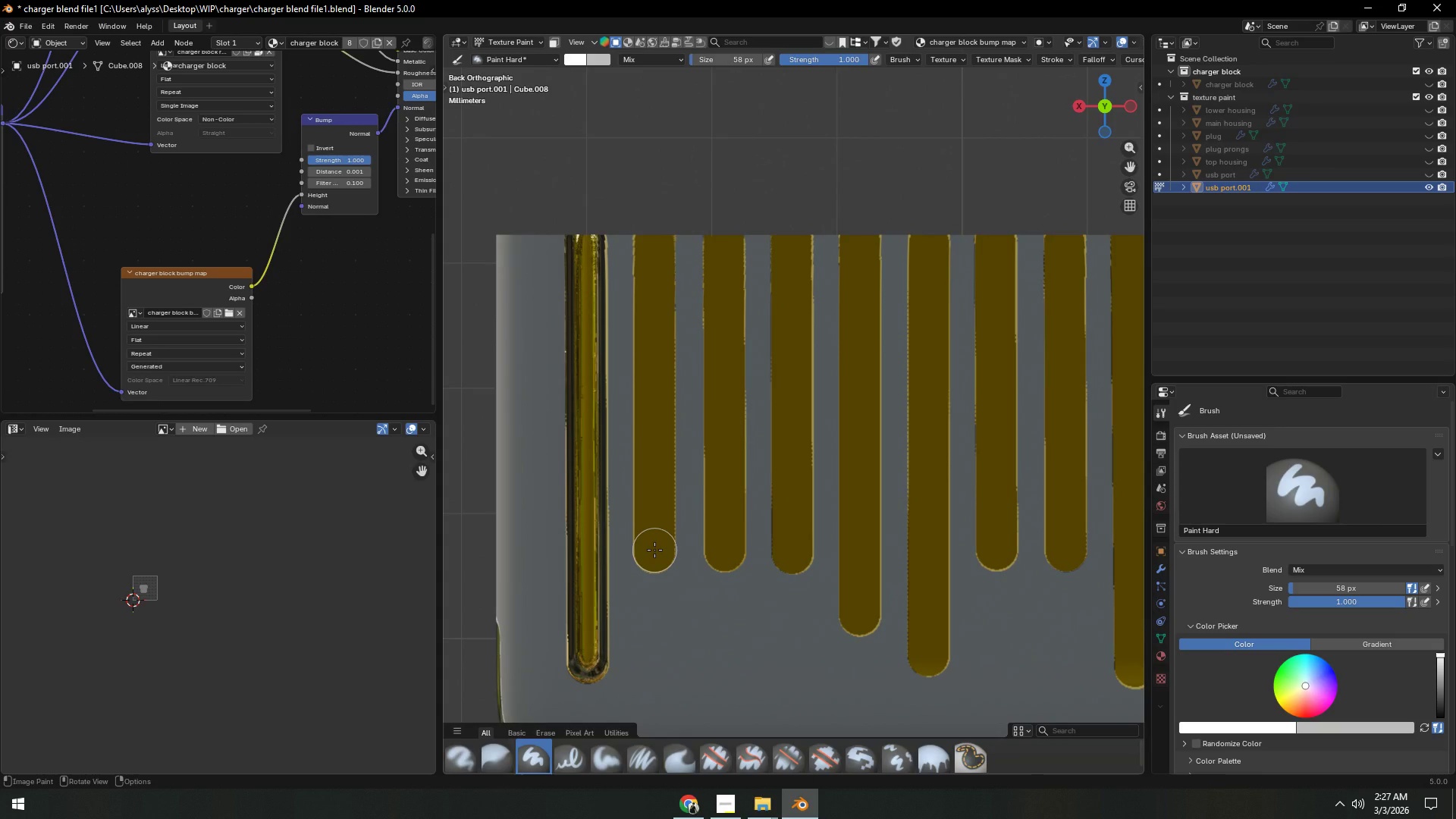 
left_click_drag(start_coordinate=[654, 550], to_coordinate=[654, 231])
 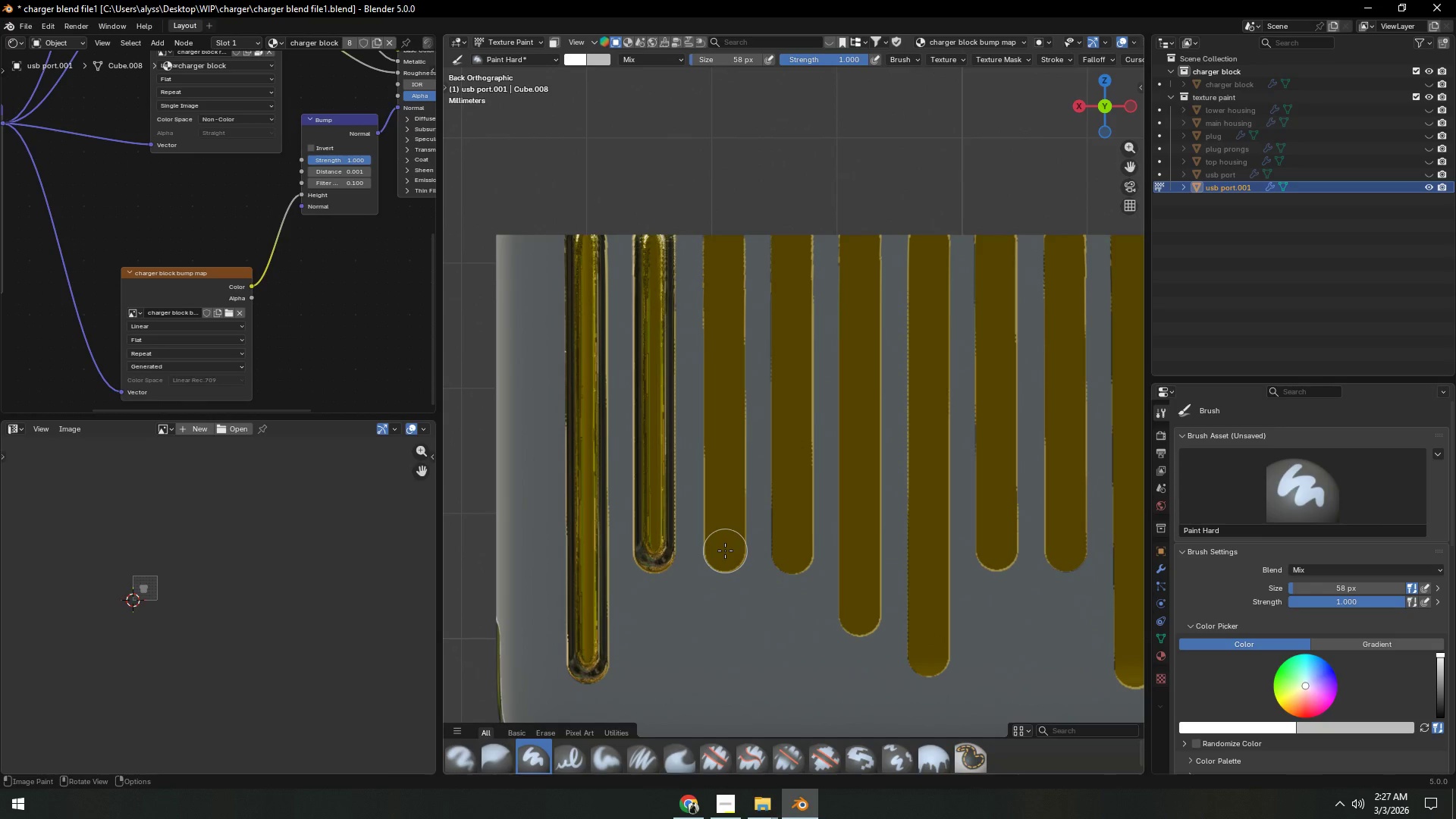 
left_click_drag(start_coordinate=[725, 551], to_coordinate=[723, 230])
 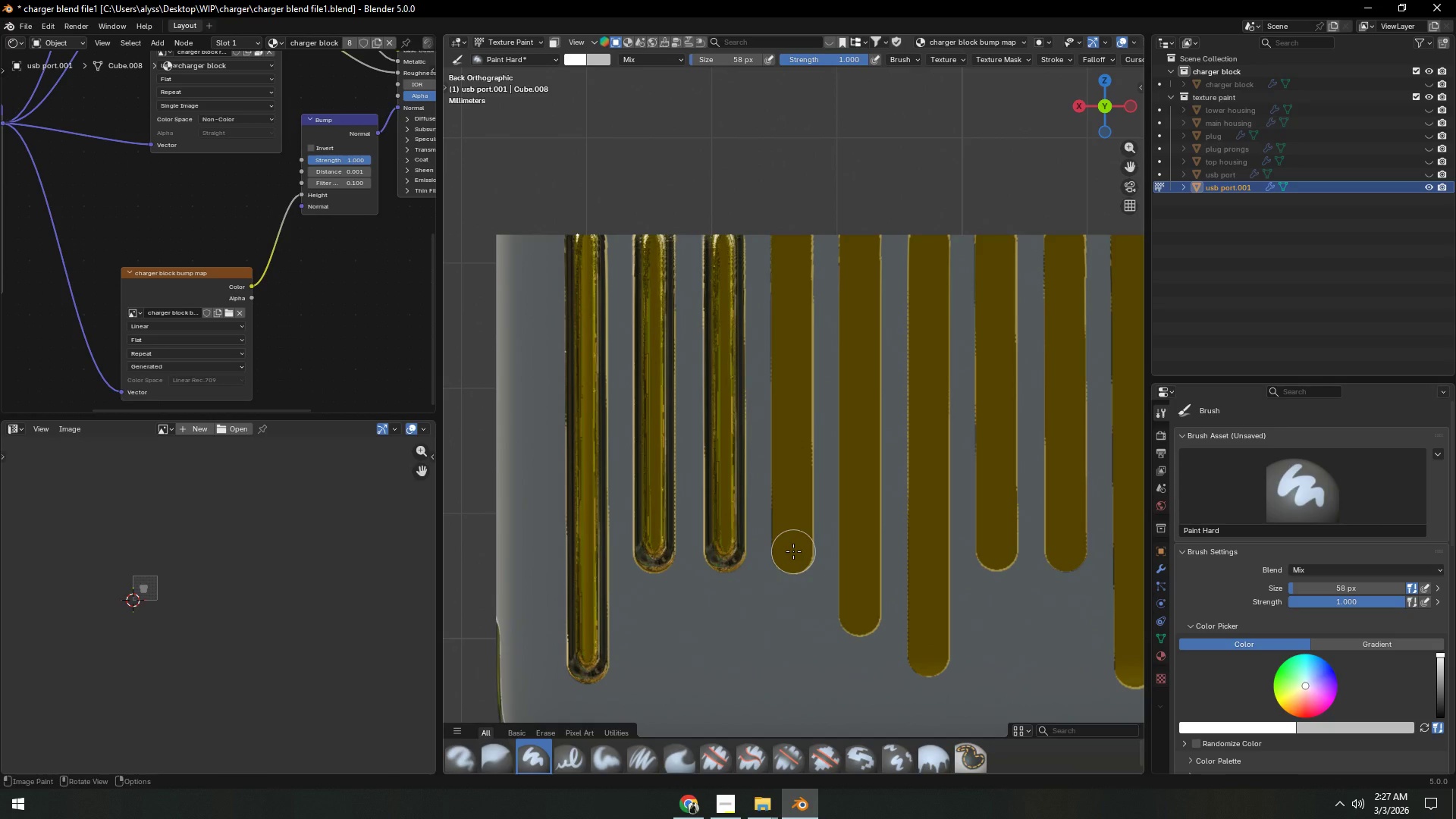 
left_click_drag(start_coordinate=[793, 551], to_coordinate=[792, 227])
 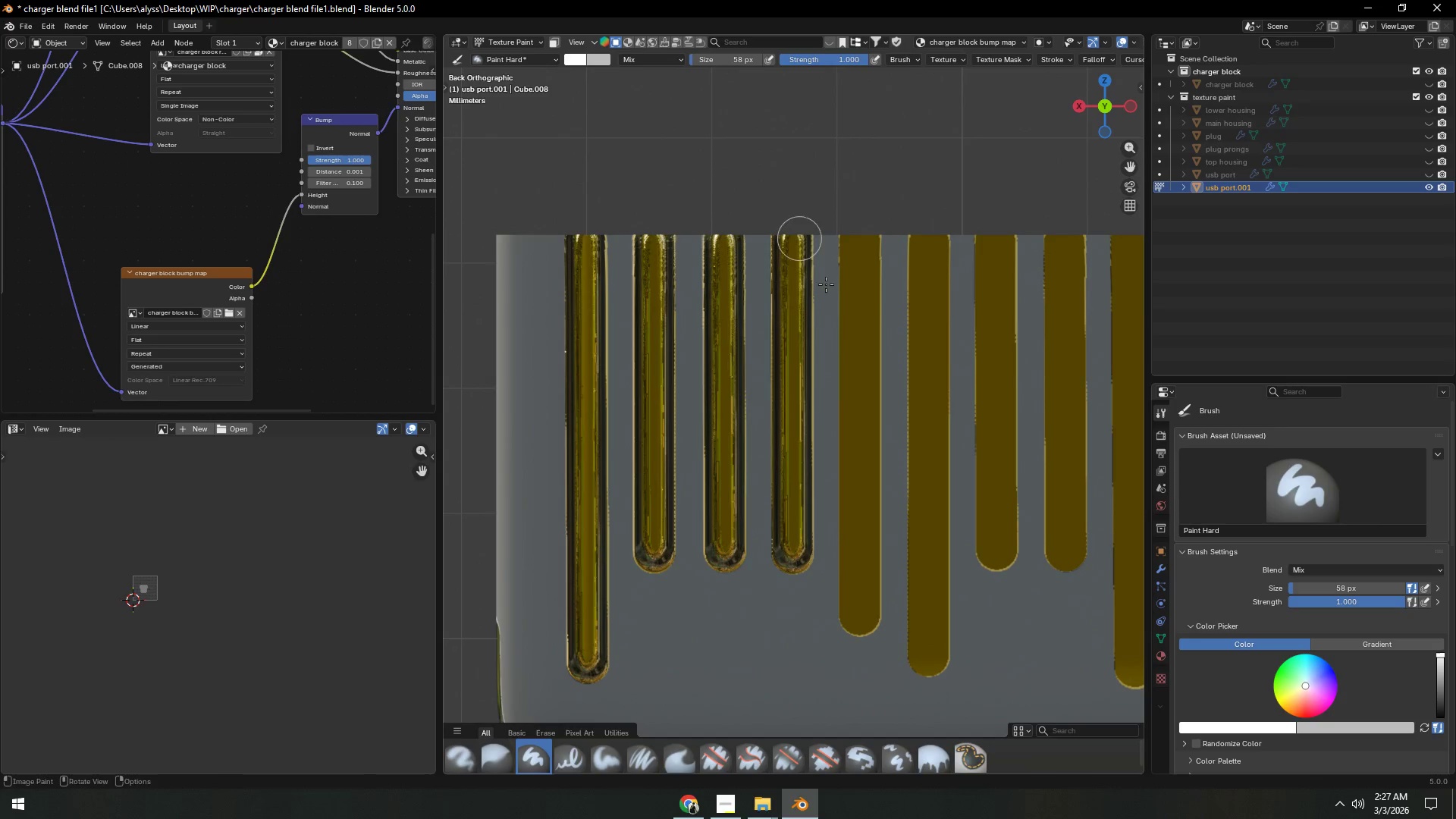 
hold_key(key=ShiftLeft, duration=0.73)
 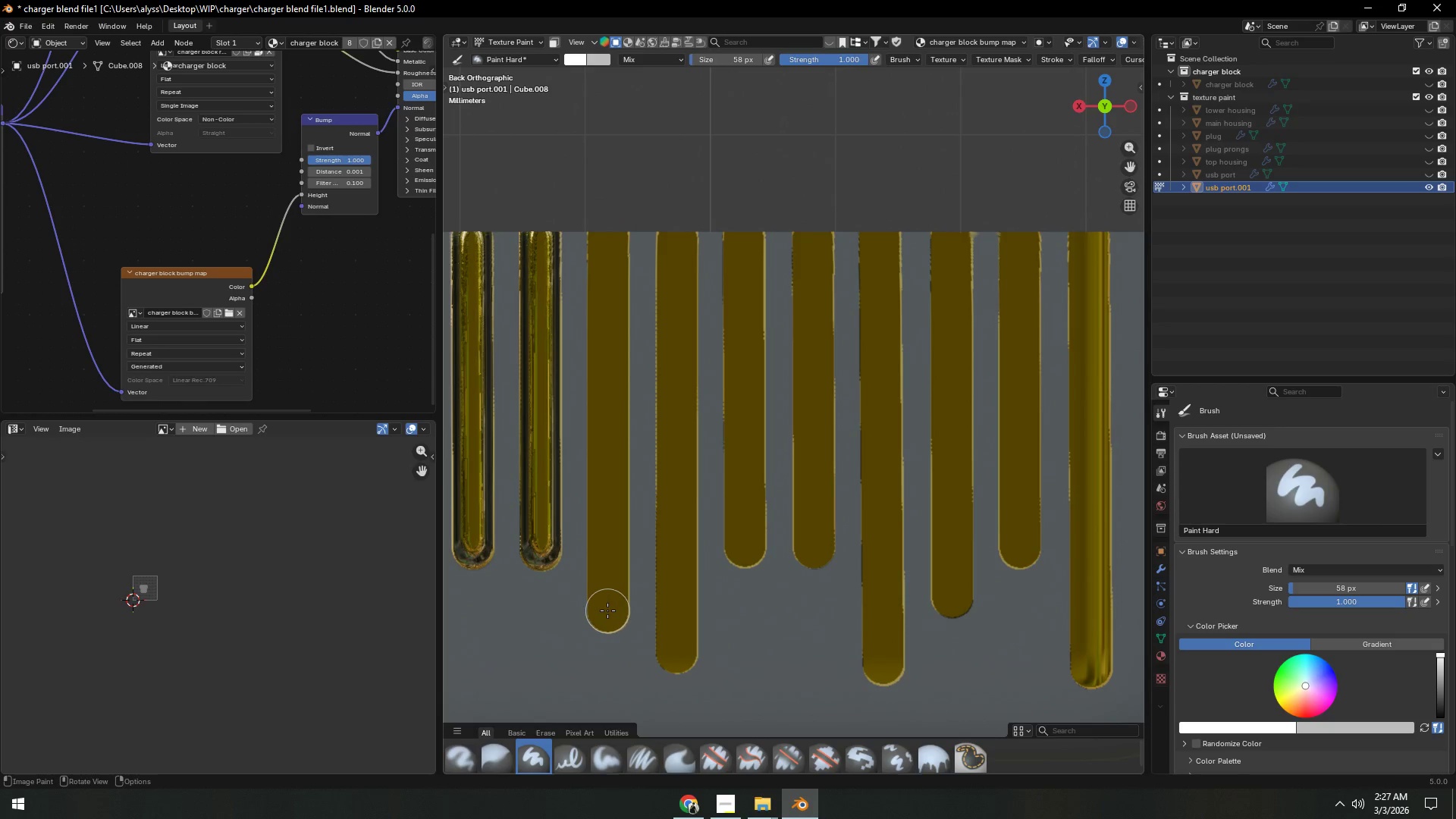 
left_click_drag(start_coordinate=[607, 610], to_coordinate=[607, 226])
 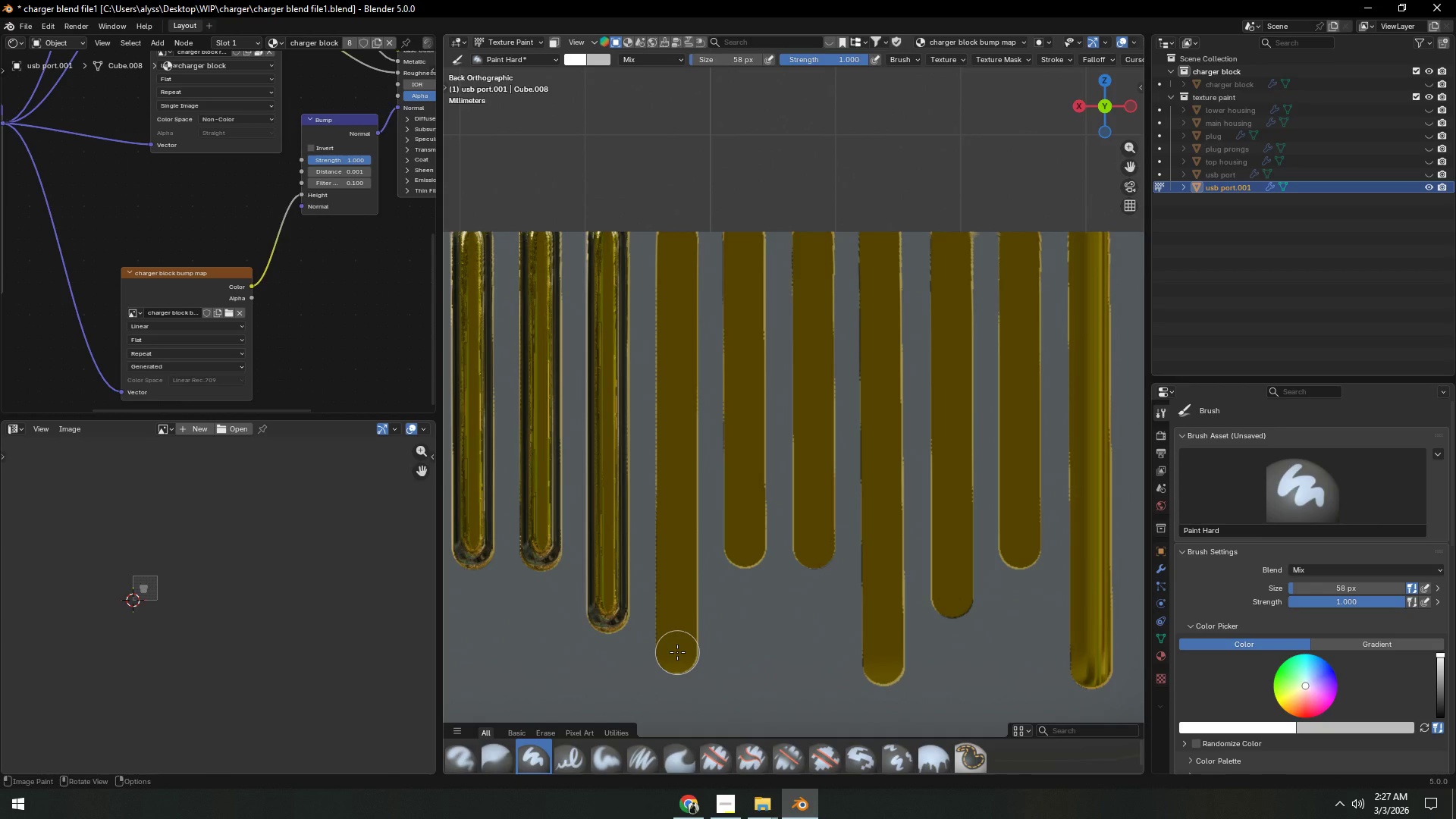 
left_click_drag(start_coordinate=[677, 652], to_coordinate=[677, 224])
 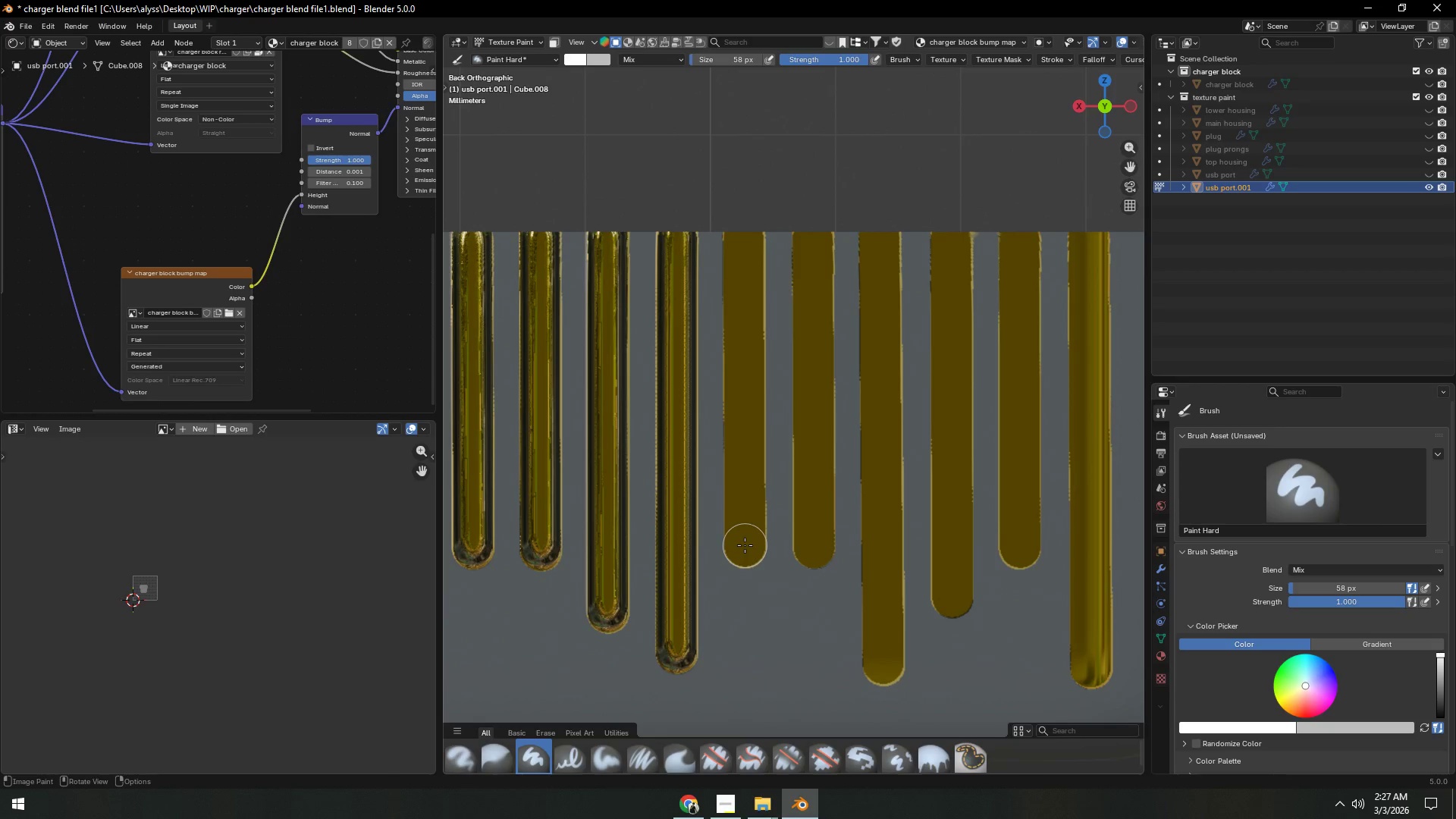 
left_click_drag(start_coordinate=[745, 545], to_coordinate=[743, 226])
 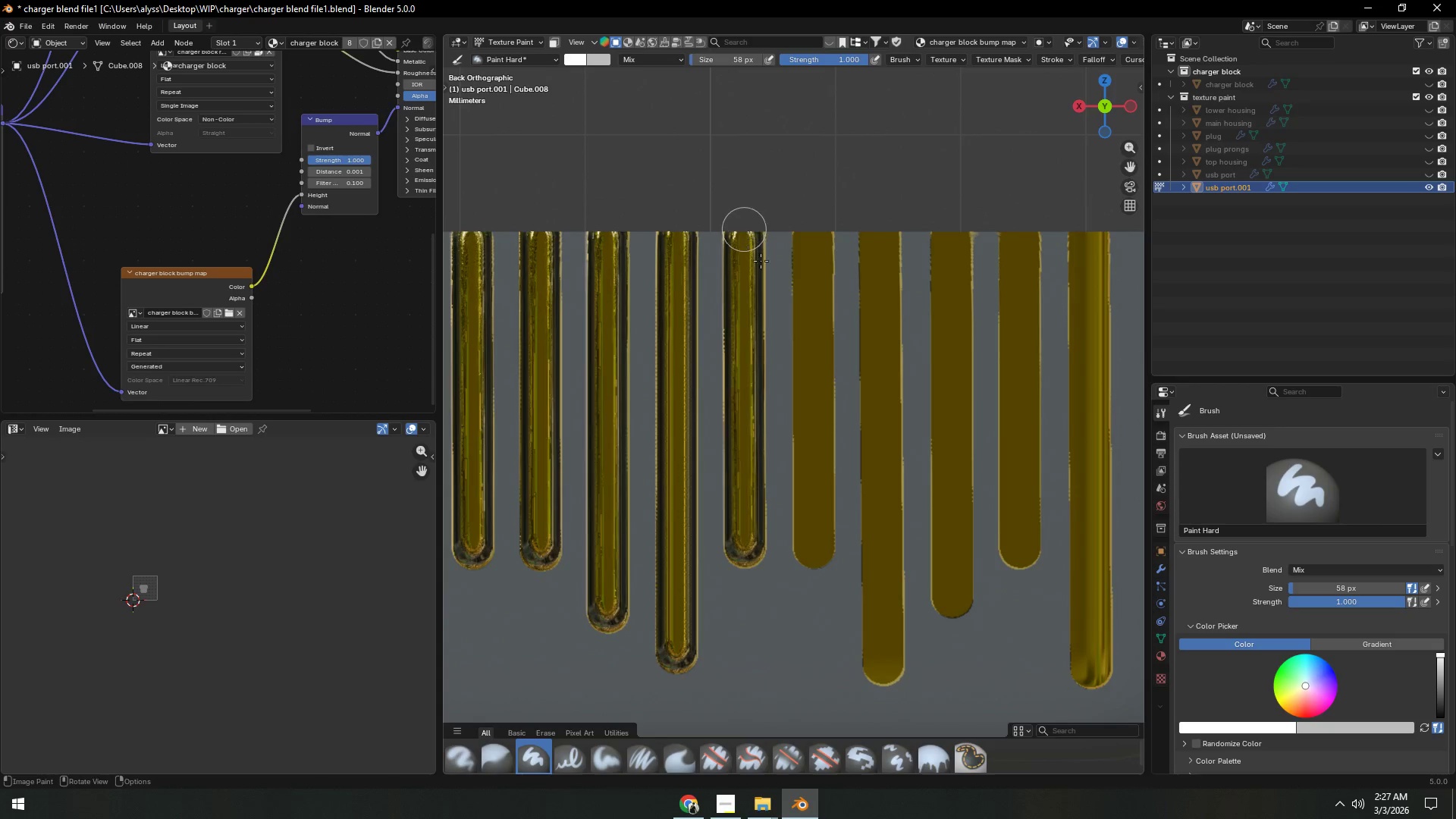 
hold_key(key=ShiftLeft, duration=0.61)
 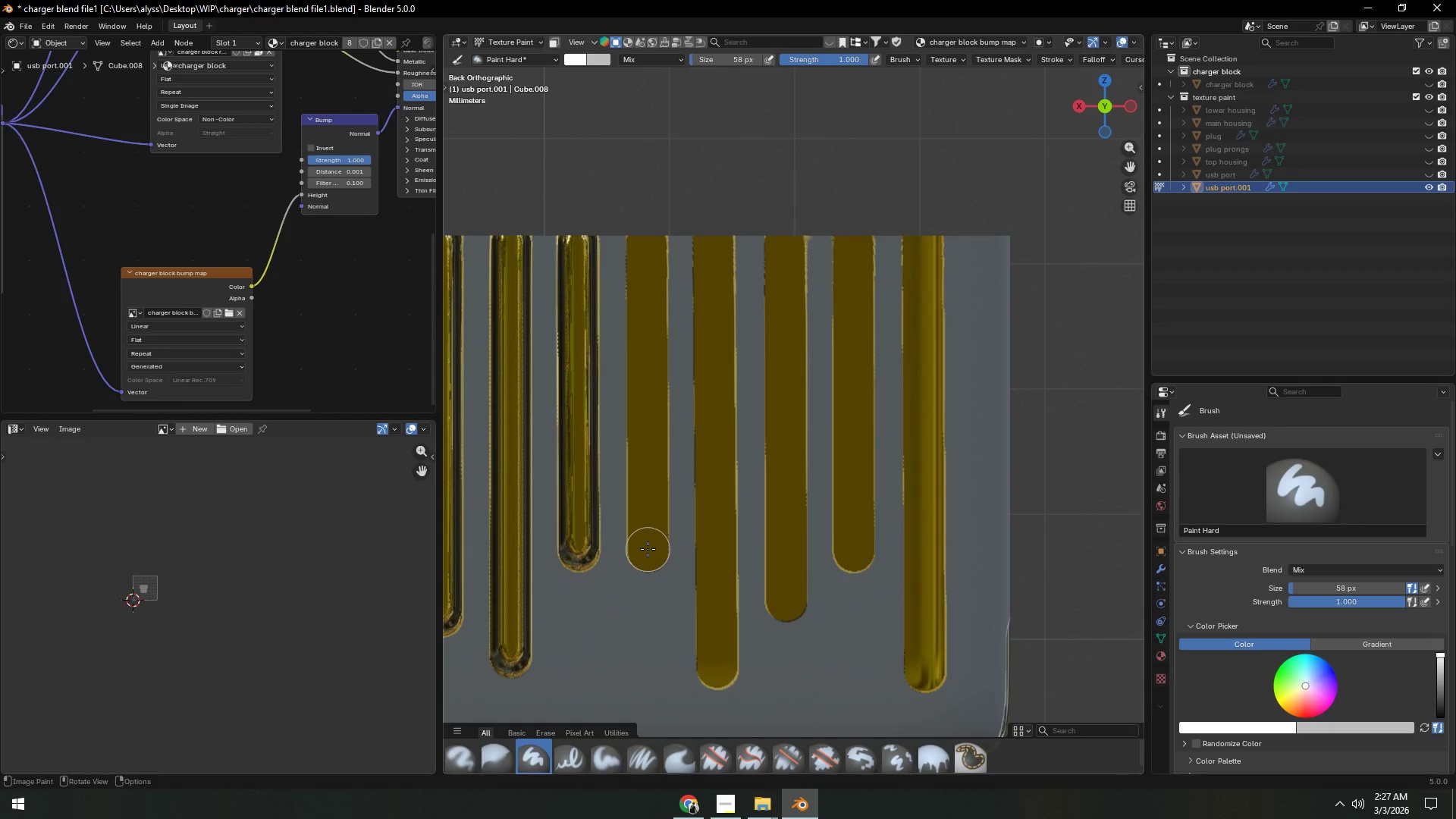 
left_click_drag(start_coordinate=[648, 549], to_coordinate=[647, 232])
 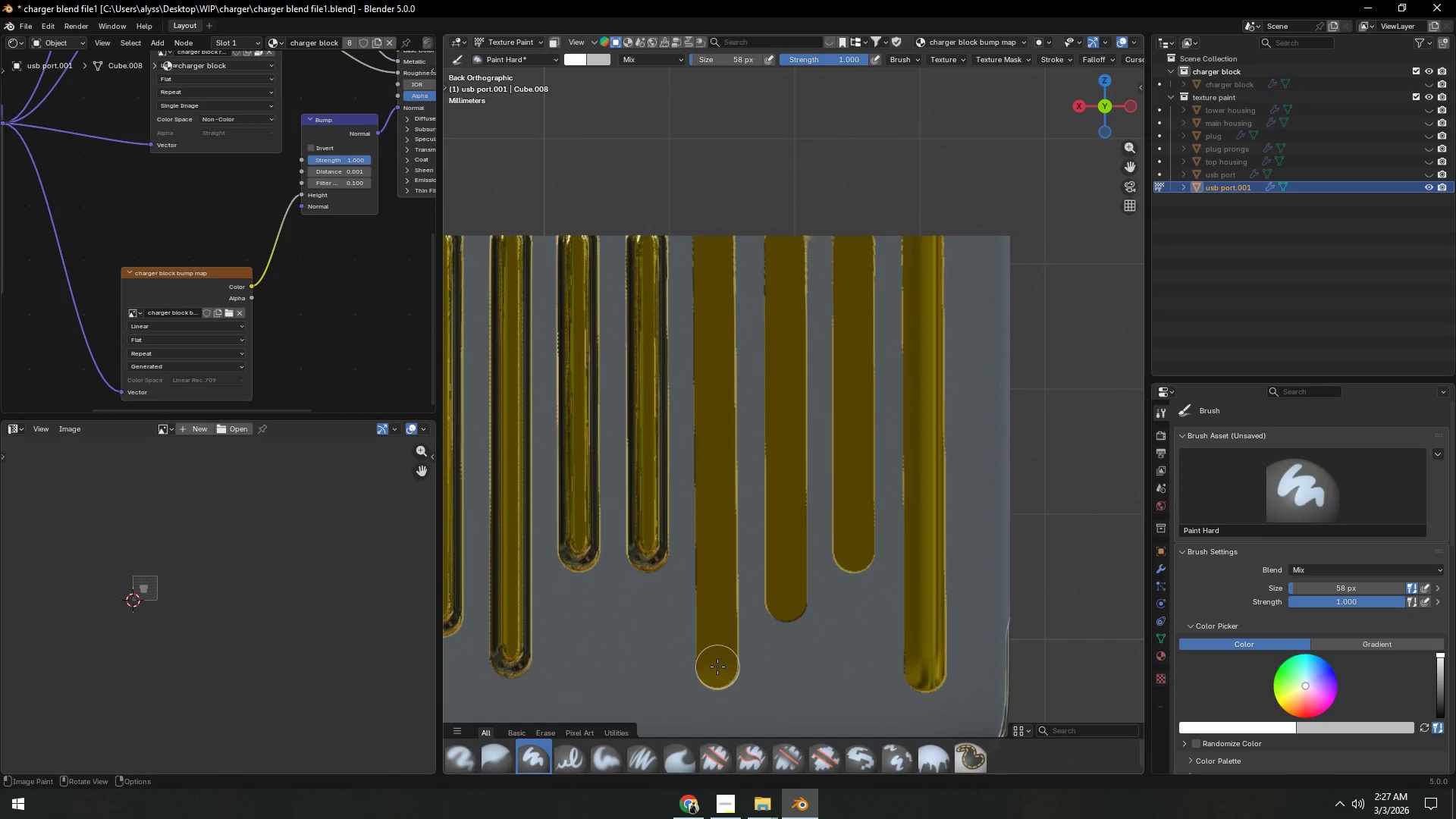 
left_click_drag(start_coordinate=[717, 667], to_coordinate=[714, 235])
 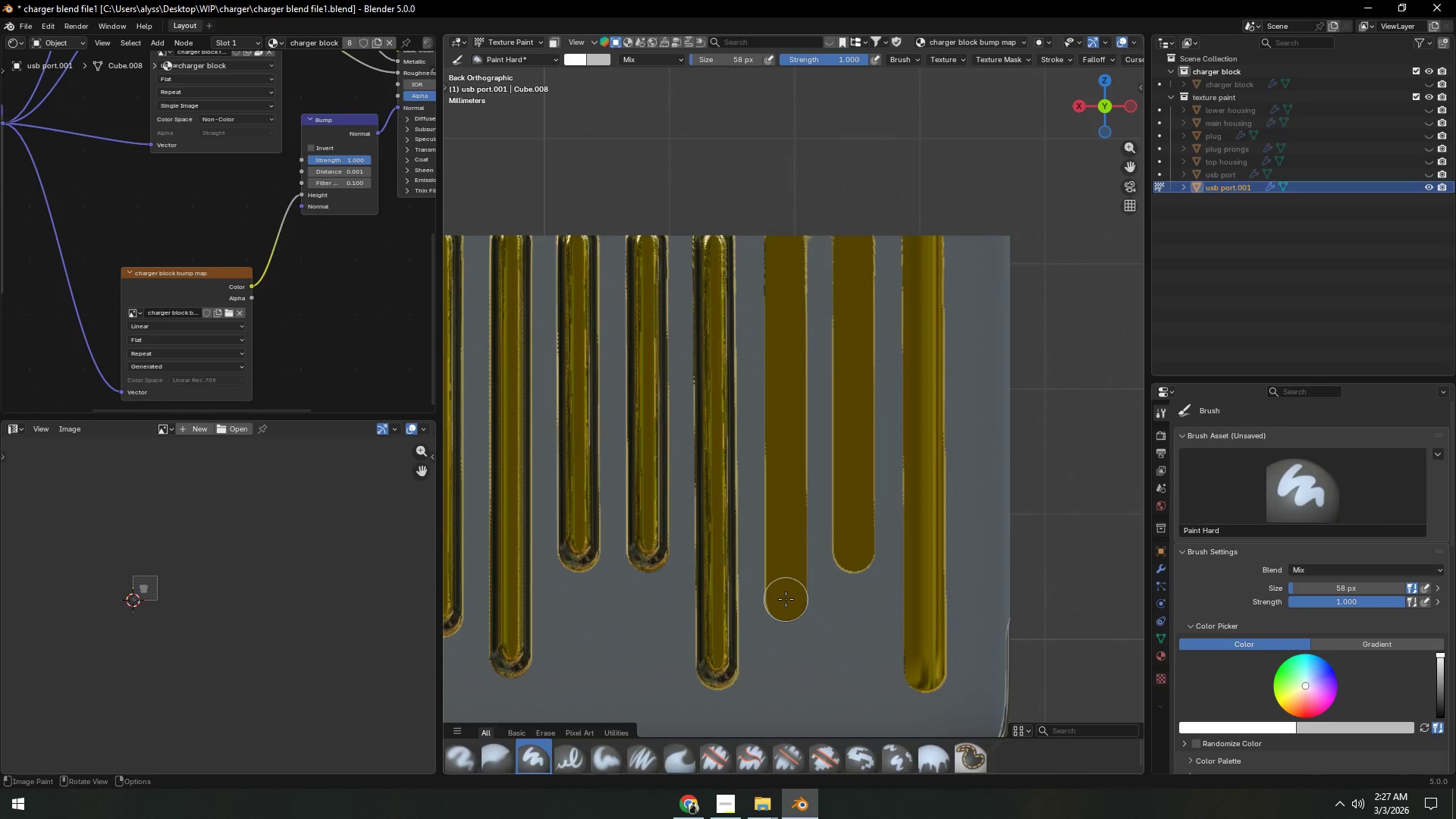 
left_click_drag(start_coordinate=[787, 599], to_coordinate=[784, 229])
 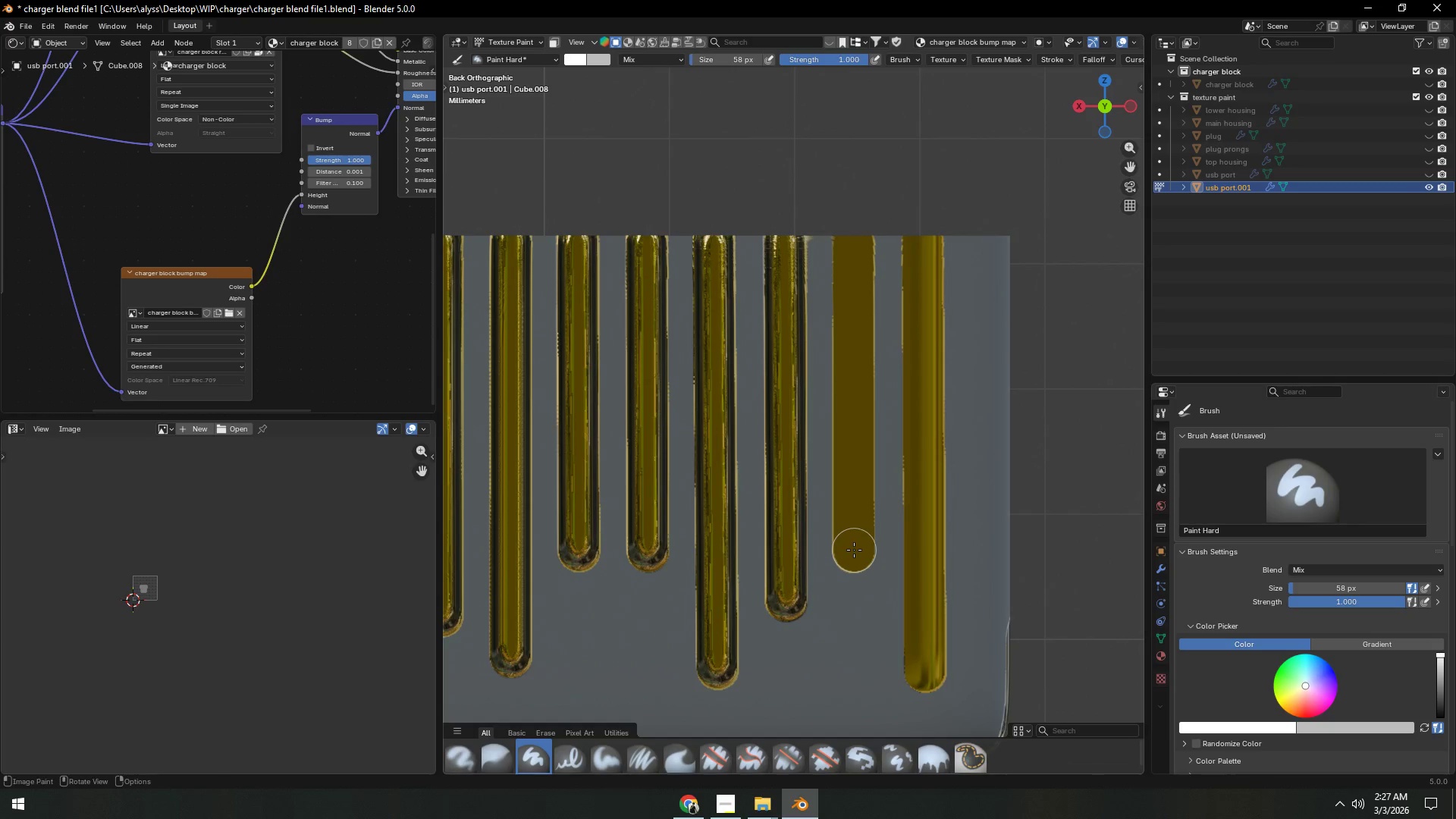 
left_click_drag(start_coordinate=[854, 550], to_coordinate=[853, 230])
 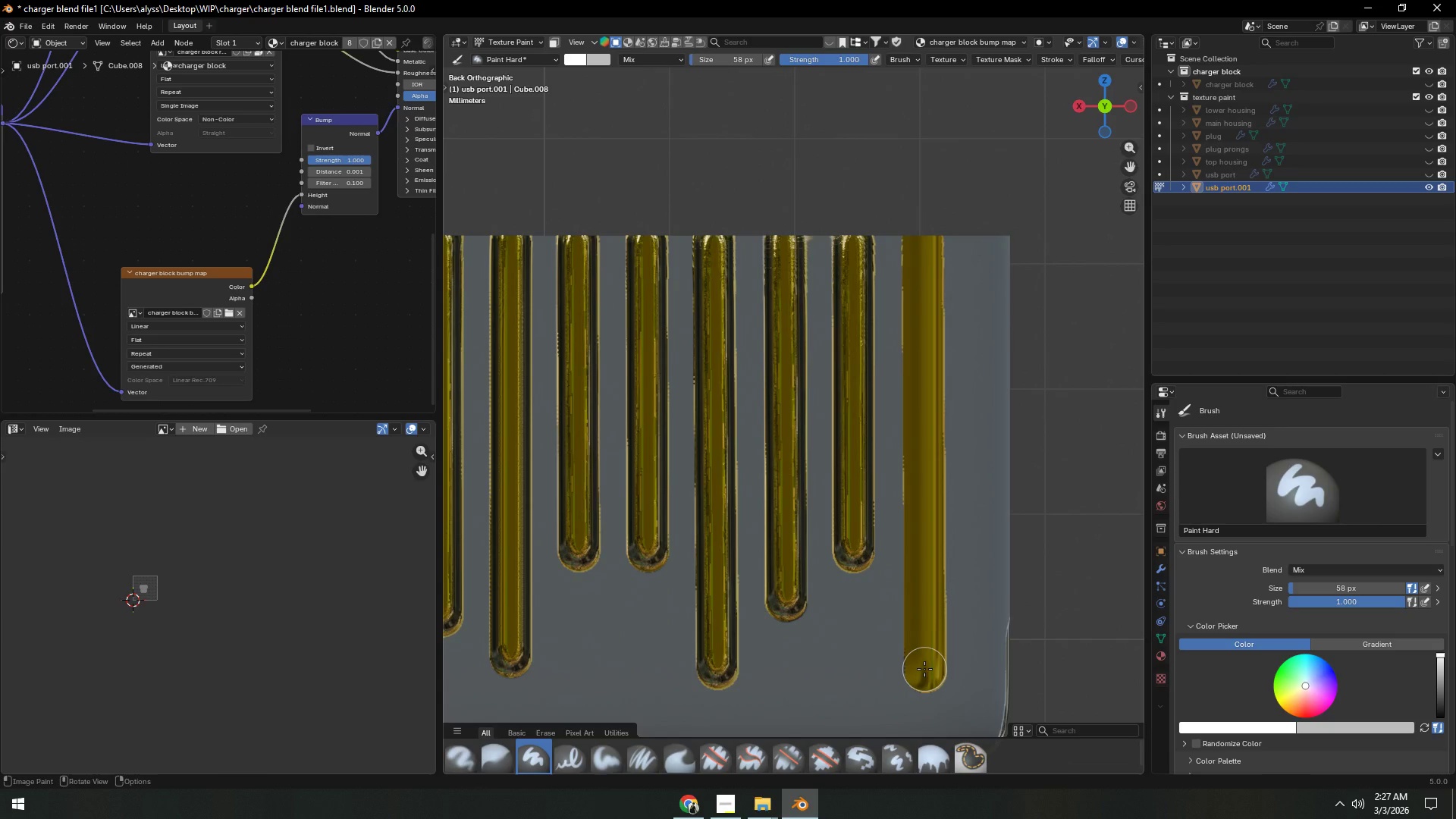 
left_click_drag(start_coordinate=[924, 669], to_coordinate=[922, 232])
 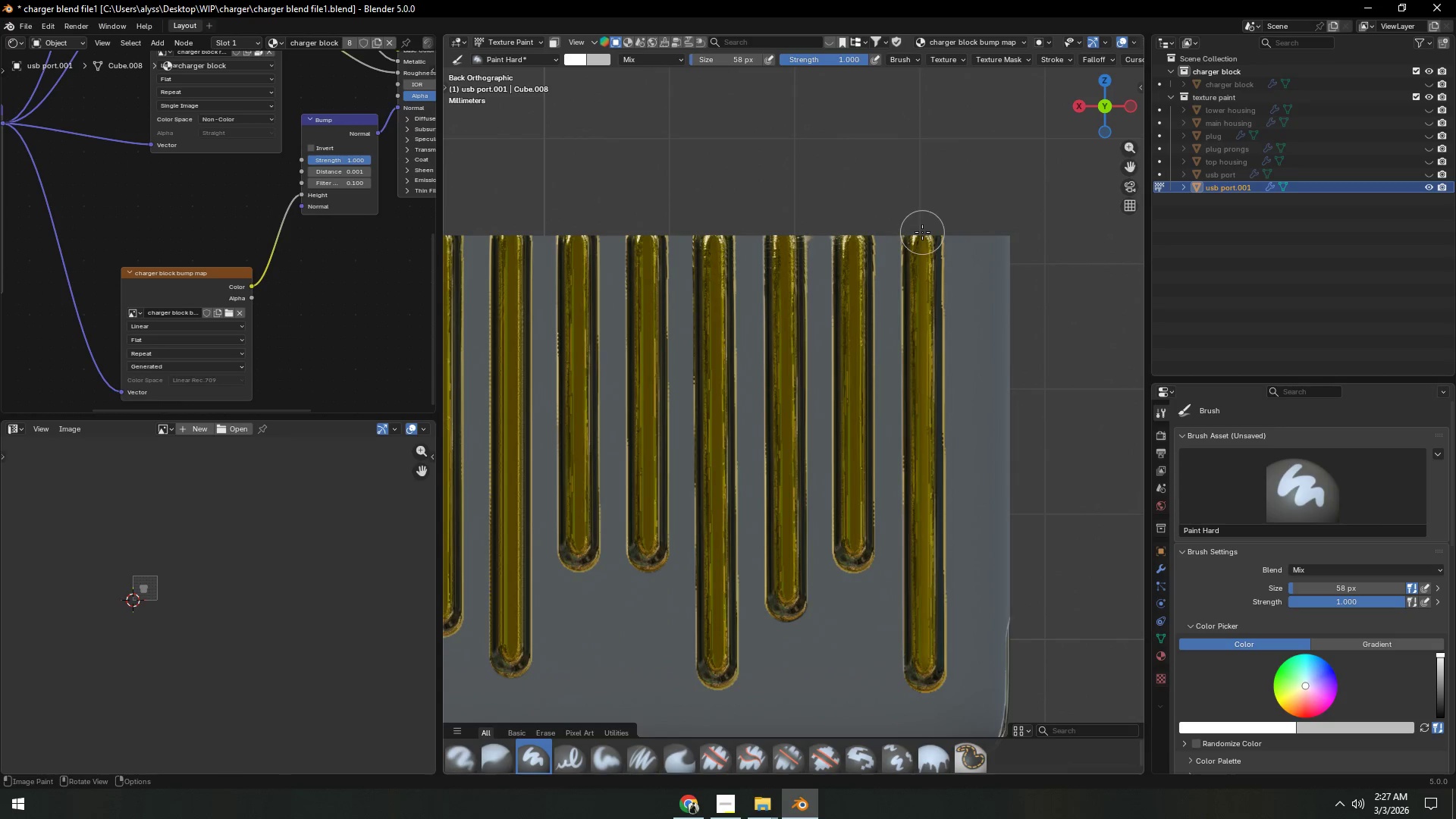 
key(Backquote)
 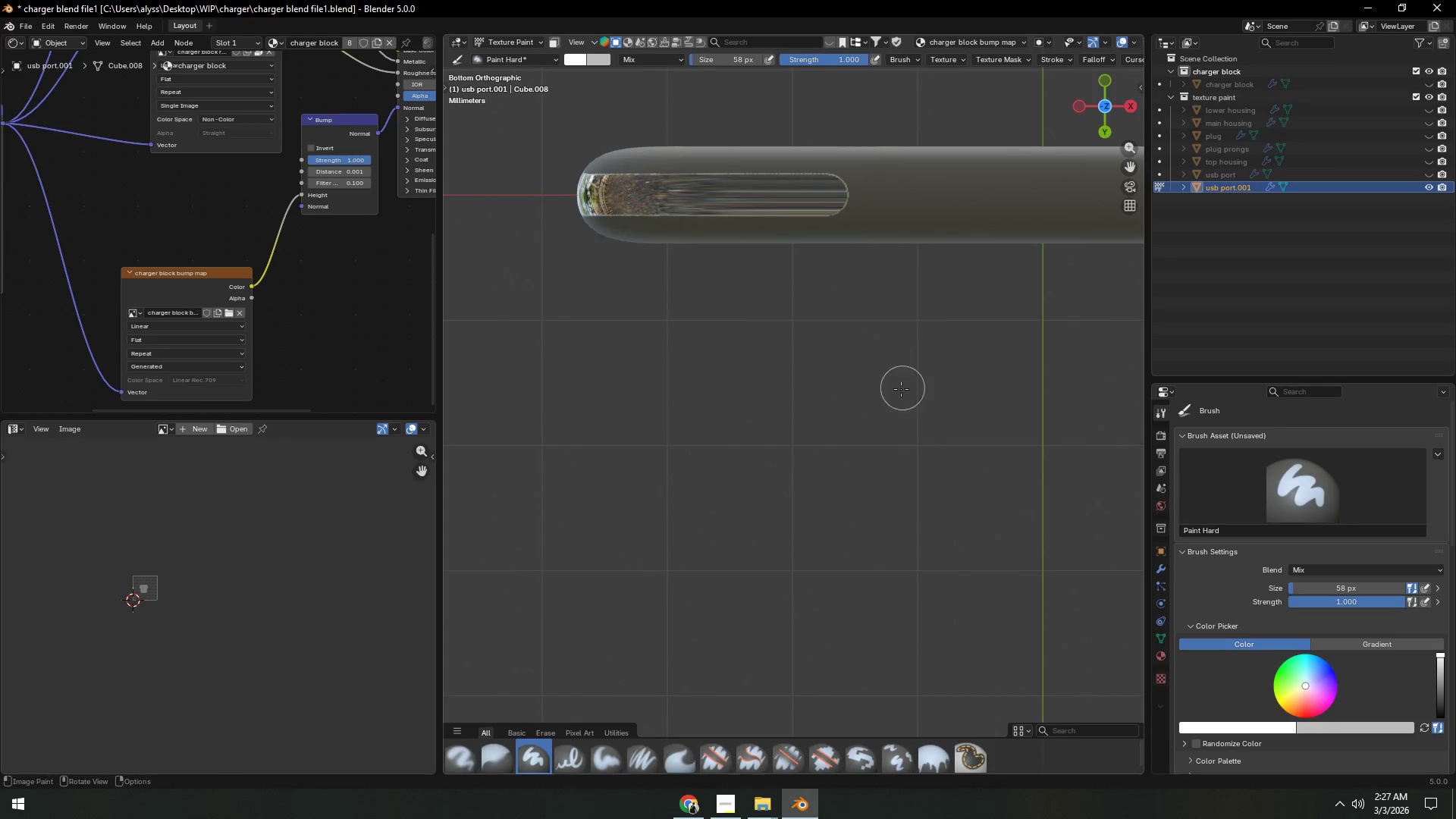 
hold_key(key=ShiftLeft, duration=0.38)
 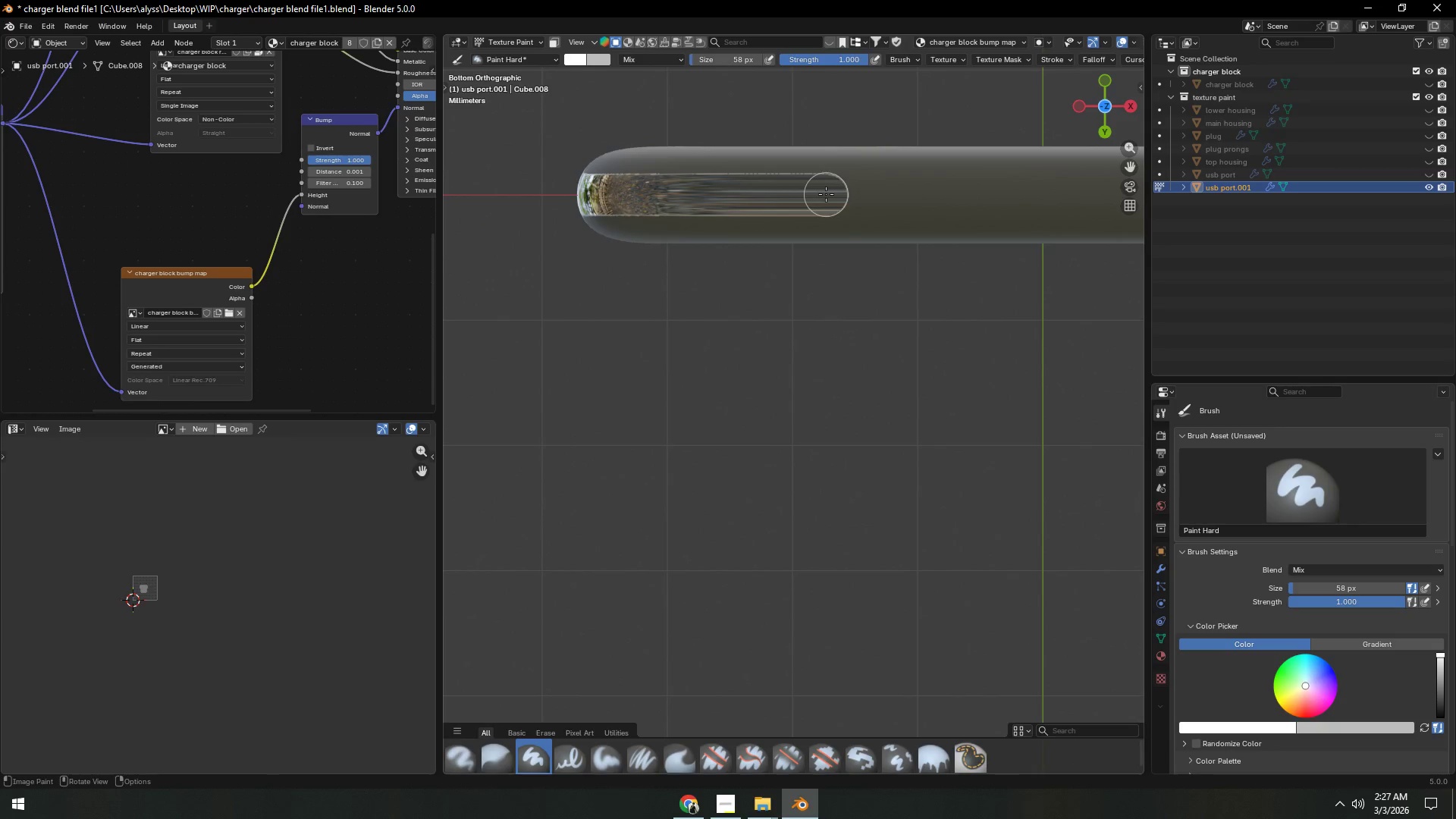 
left_click_drag(start_coordinate=[826, 194], to_coordinate=[589, 195])
 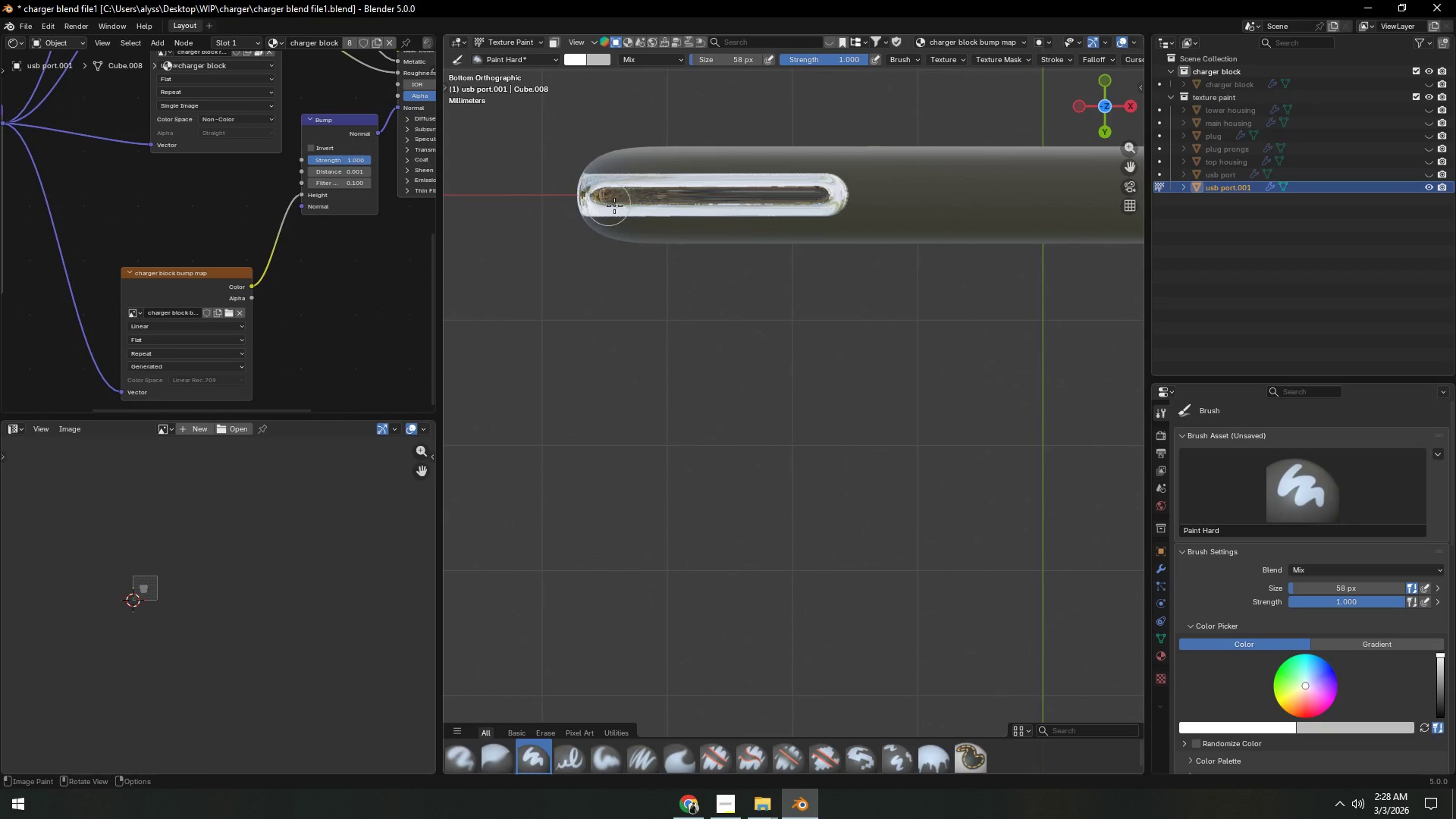 
hold_key(key=ShiftLeft, duration=1.39)
 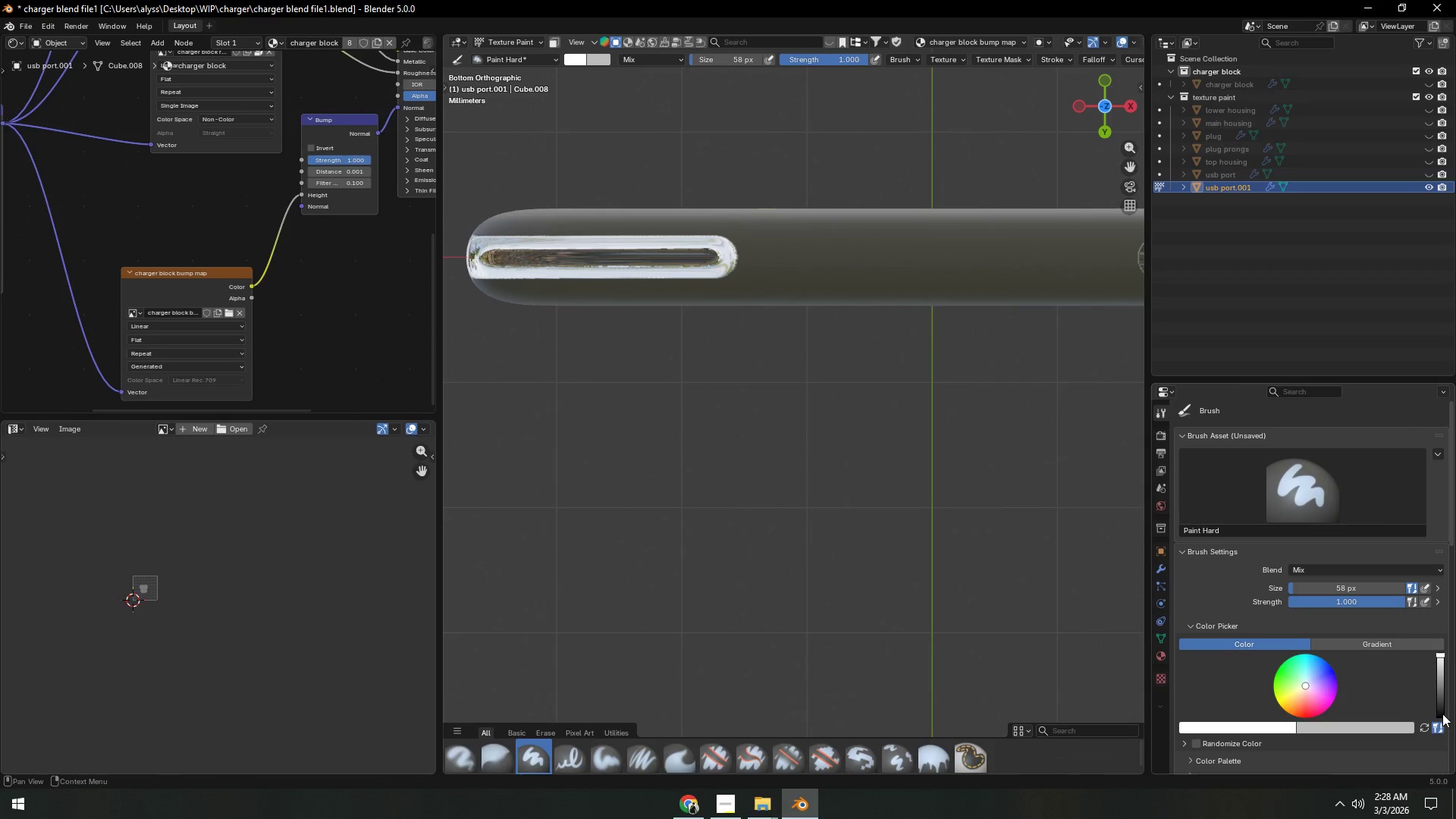 
key(Control+ControlLeft)
 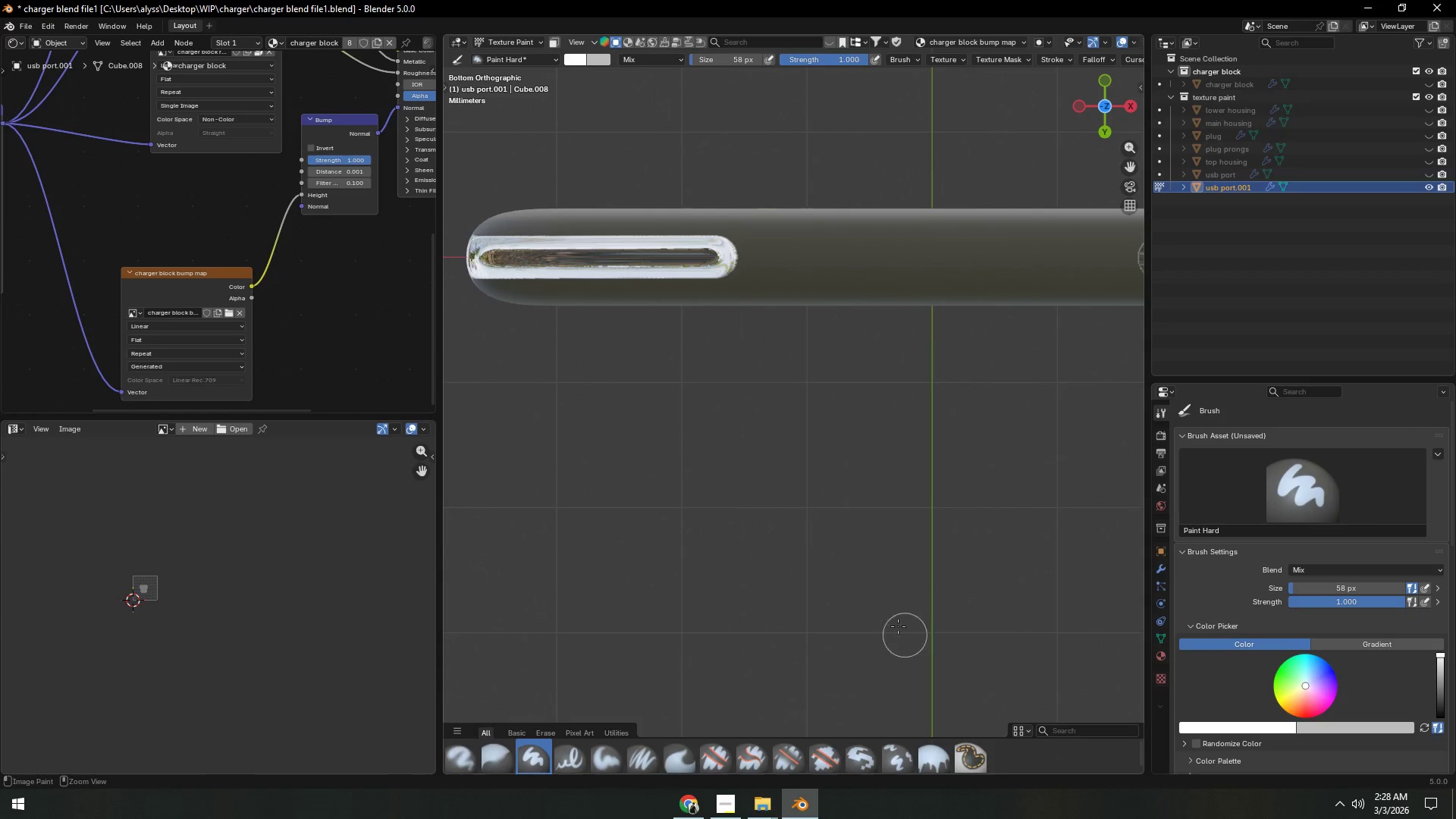 
key(Control+Z)
 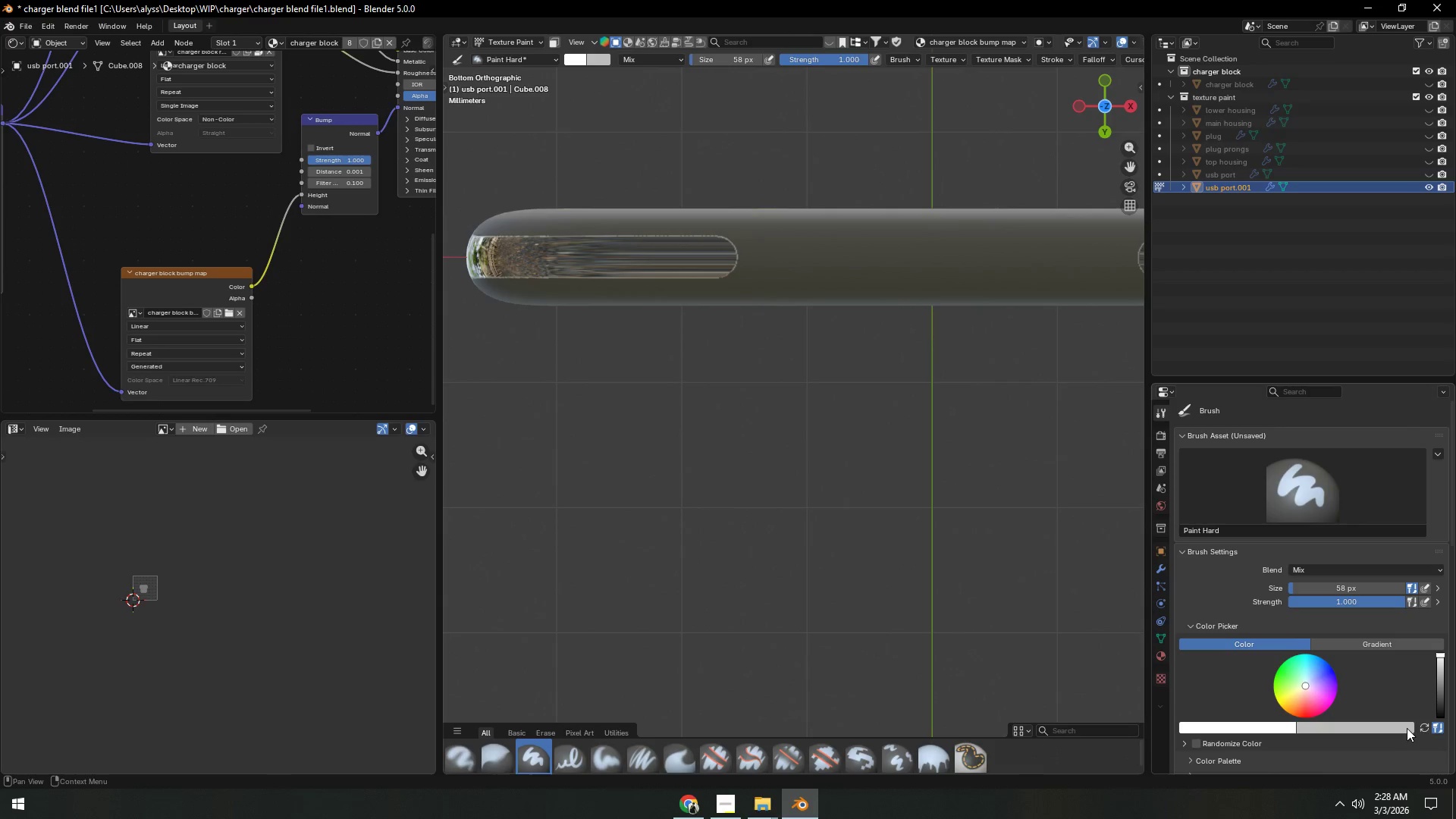 
left_click_drag(start_coordinate=[1437, 704], to_coordinate=[1442, 665])
 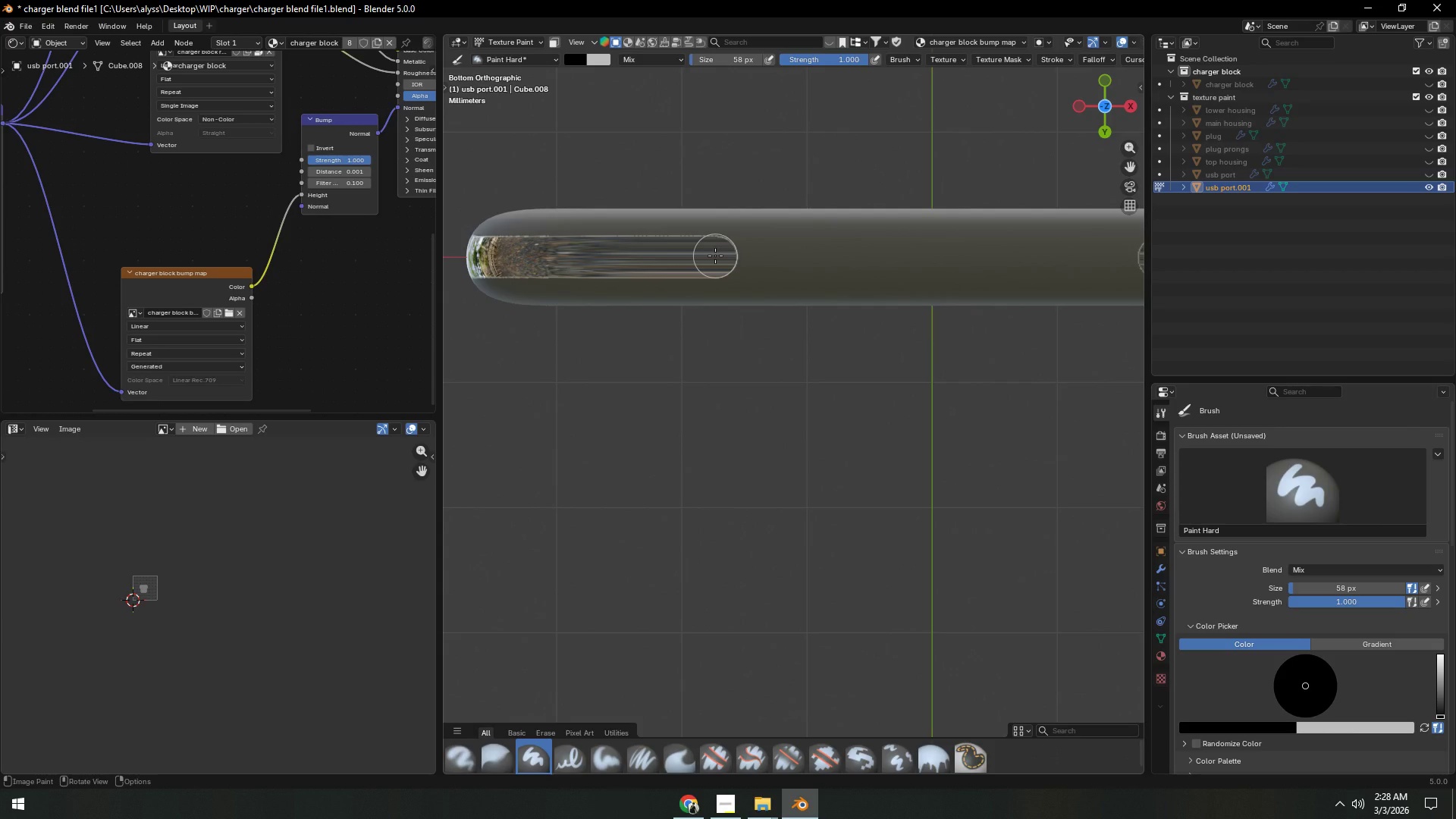 
left_click_drag(start_coordinate=[715, 256], to_coordinate=[443, 255])
 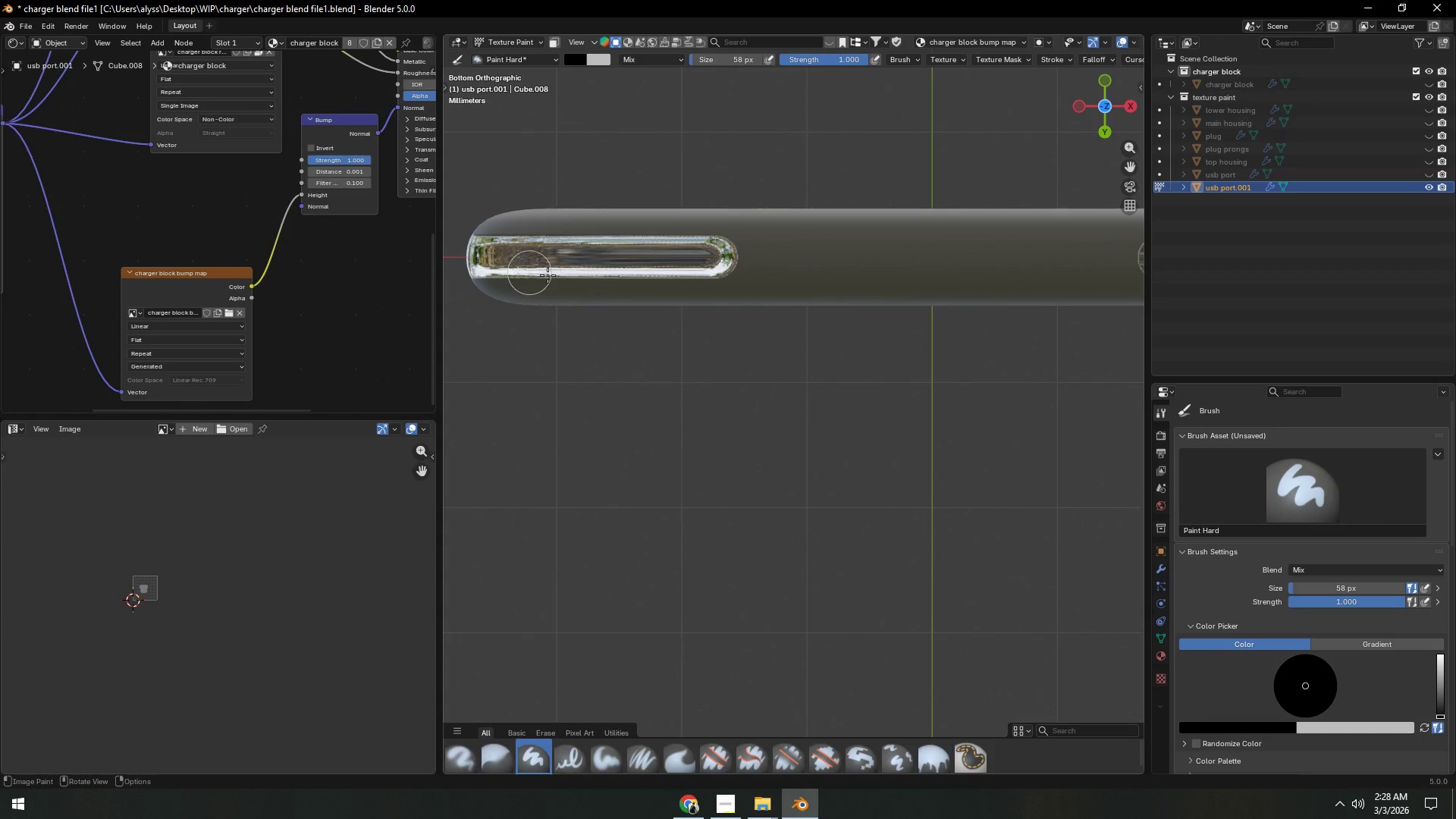 
hold_key(key=ShiftLeft, duration=0.97)
 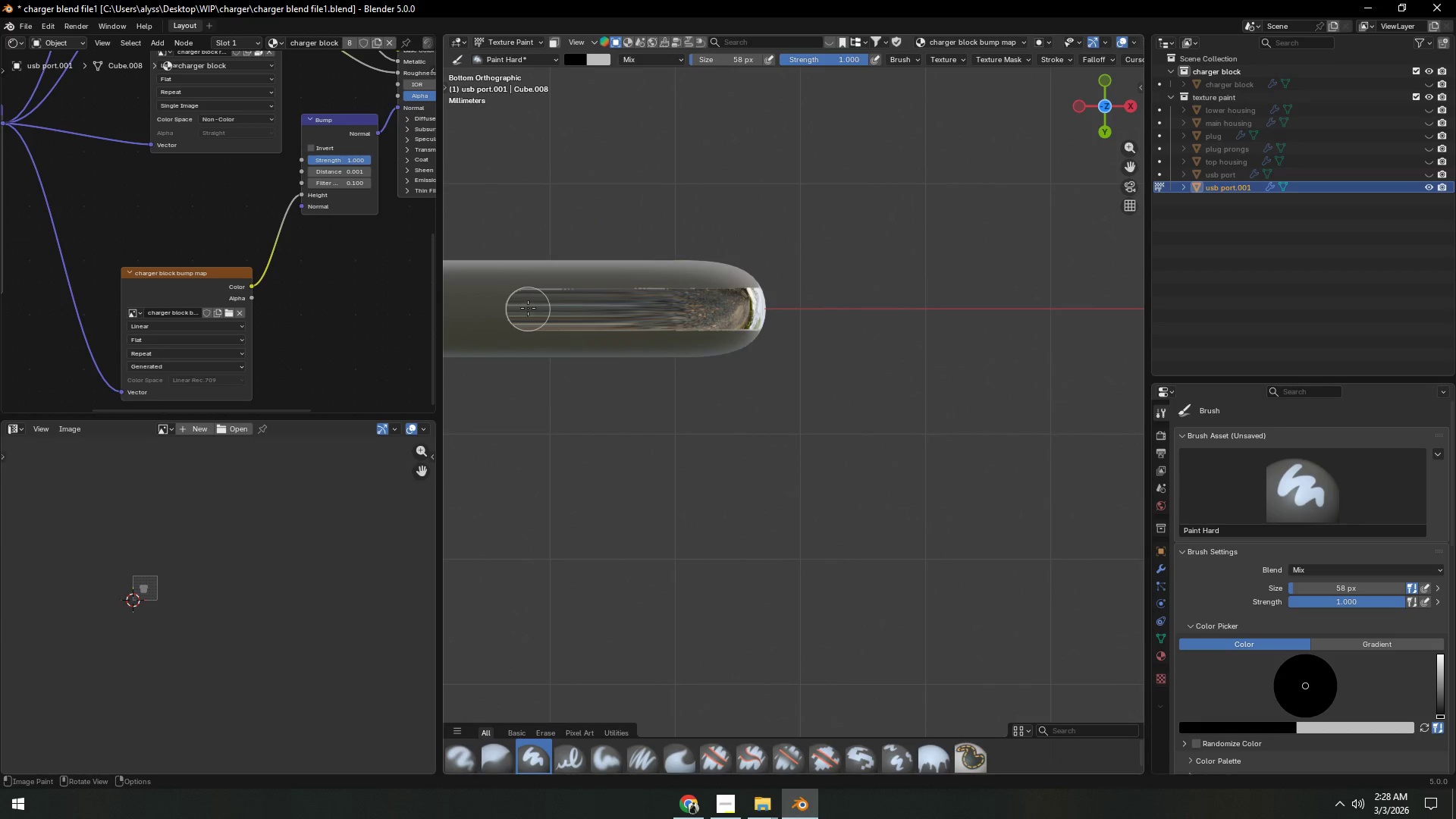 
left_click_drag(start_coordinate=[528, 308], to_coordinate=[795, 309])
 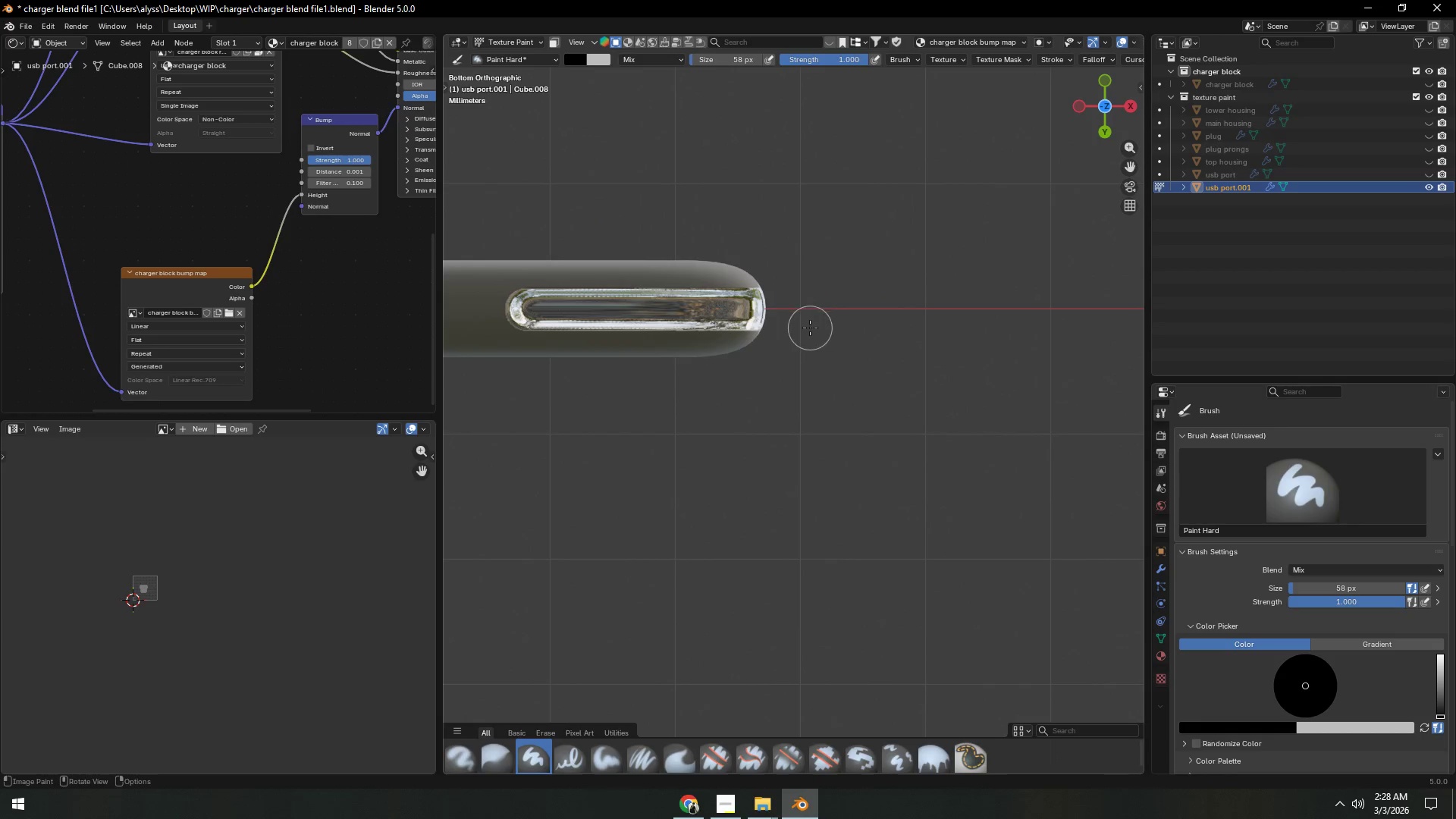 
key(Backquote)
 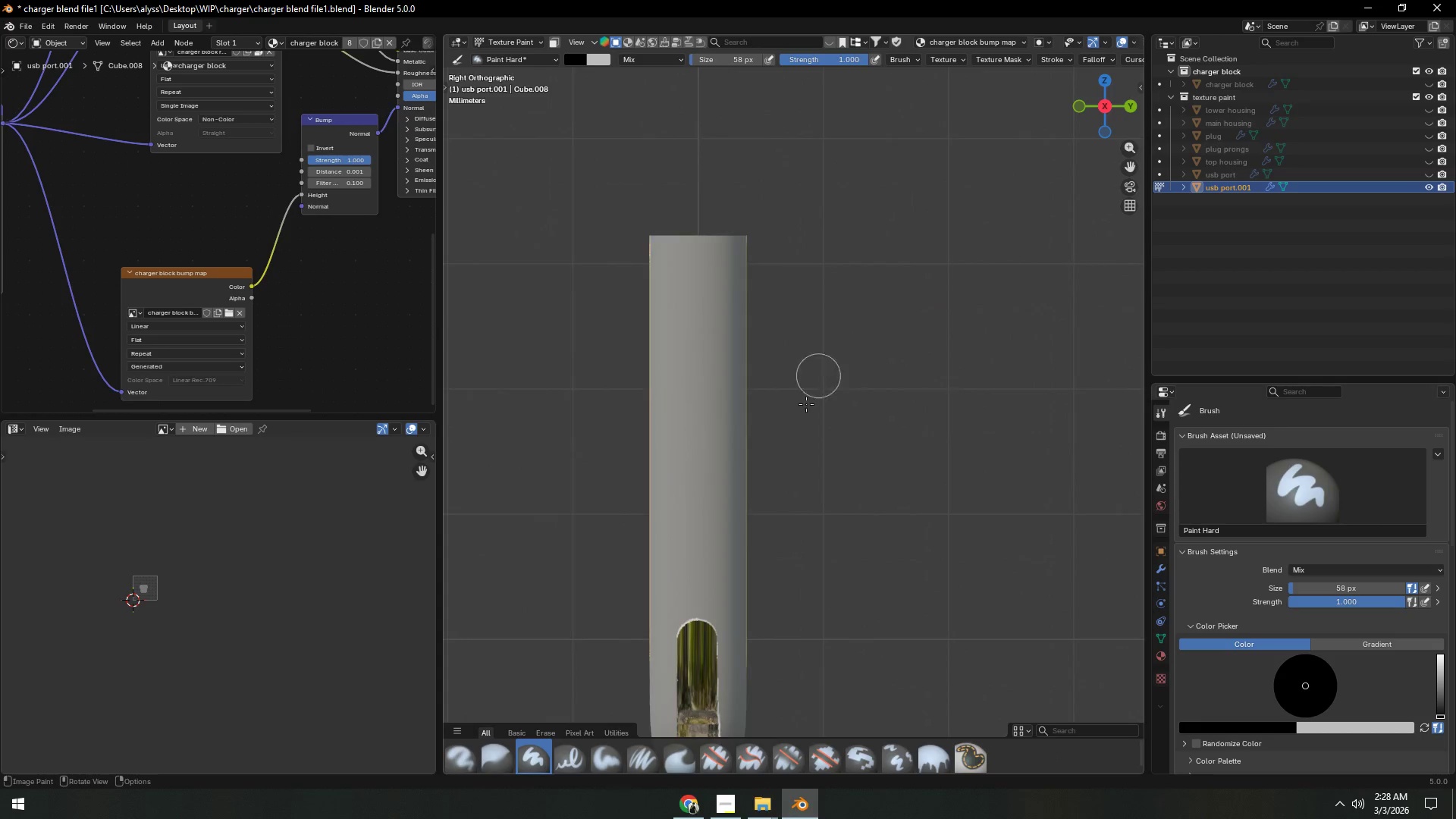 
hold_key(key=ShiftLeft, duration=0.61)
 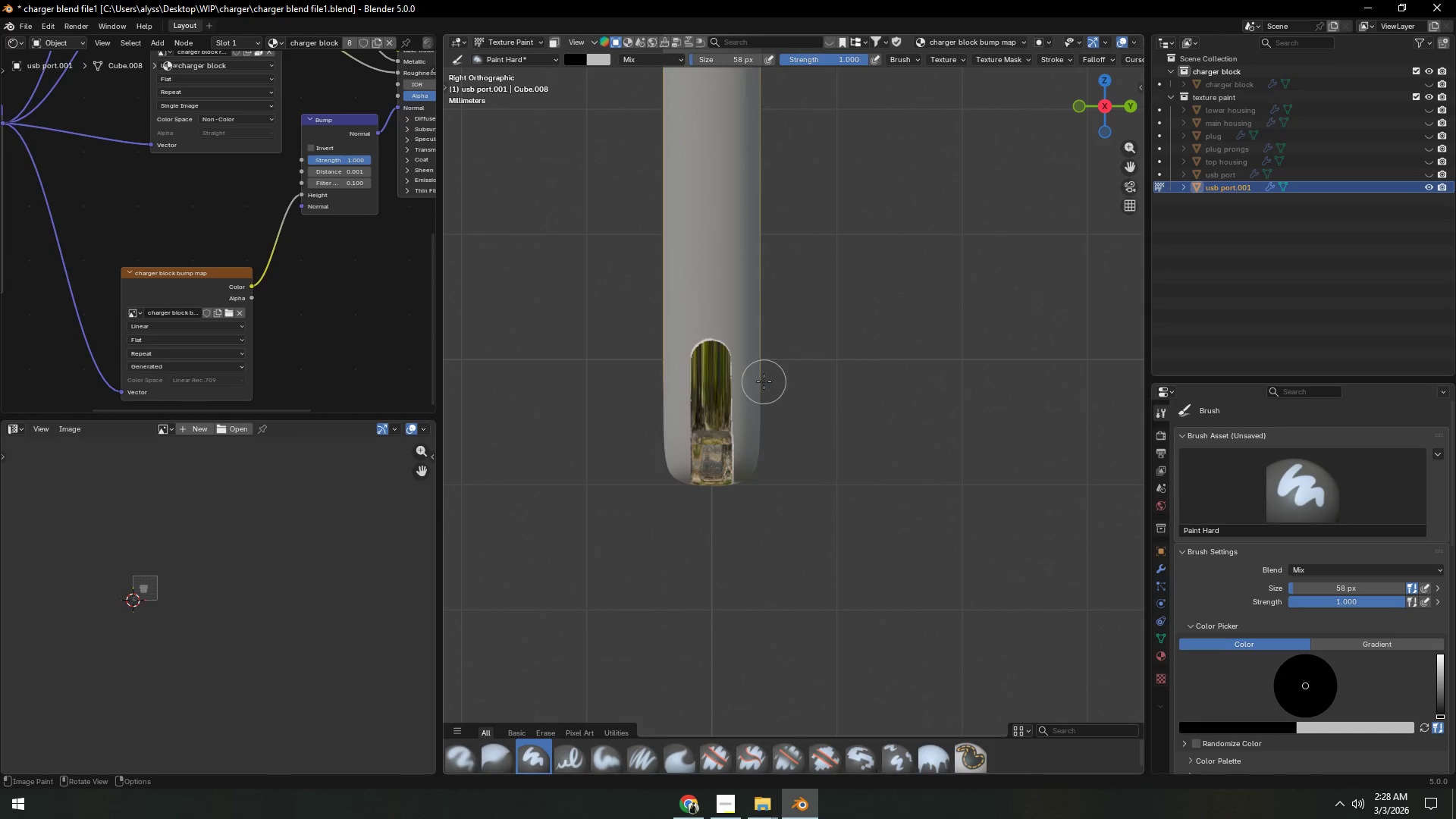 
scroll: coordinate [763, 381], scroll_direction: up, amount: 1.0
 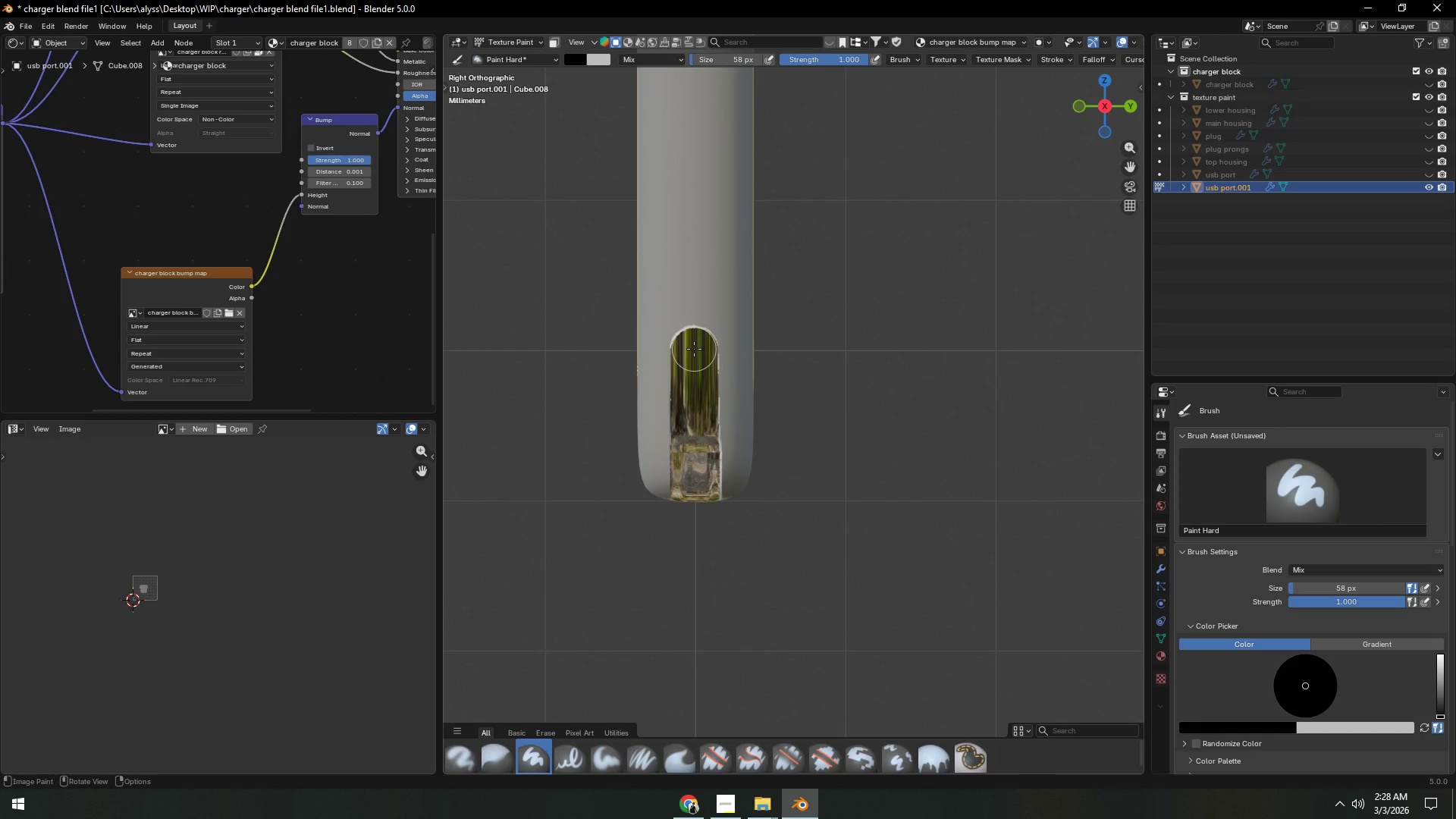 
left_click_drag(start_coordinate=[694, 349], to_coordinate=[695, 506])
 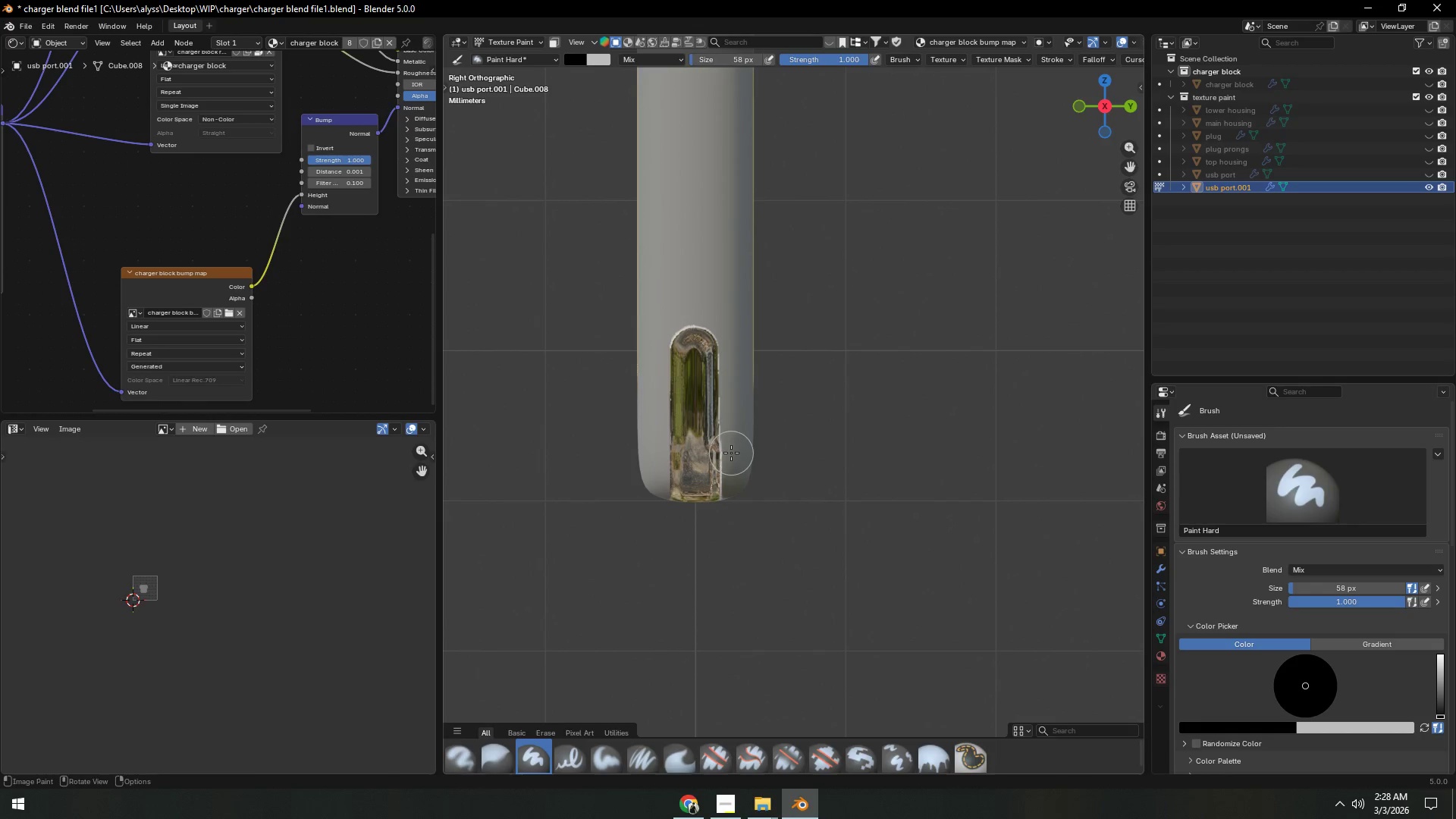 
key(Control+Z)
 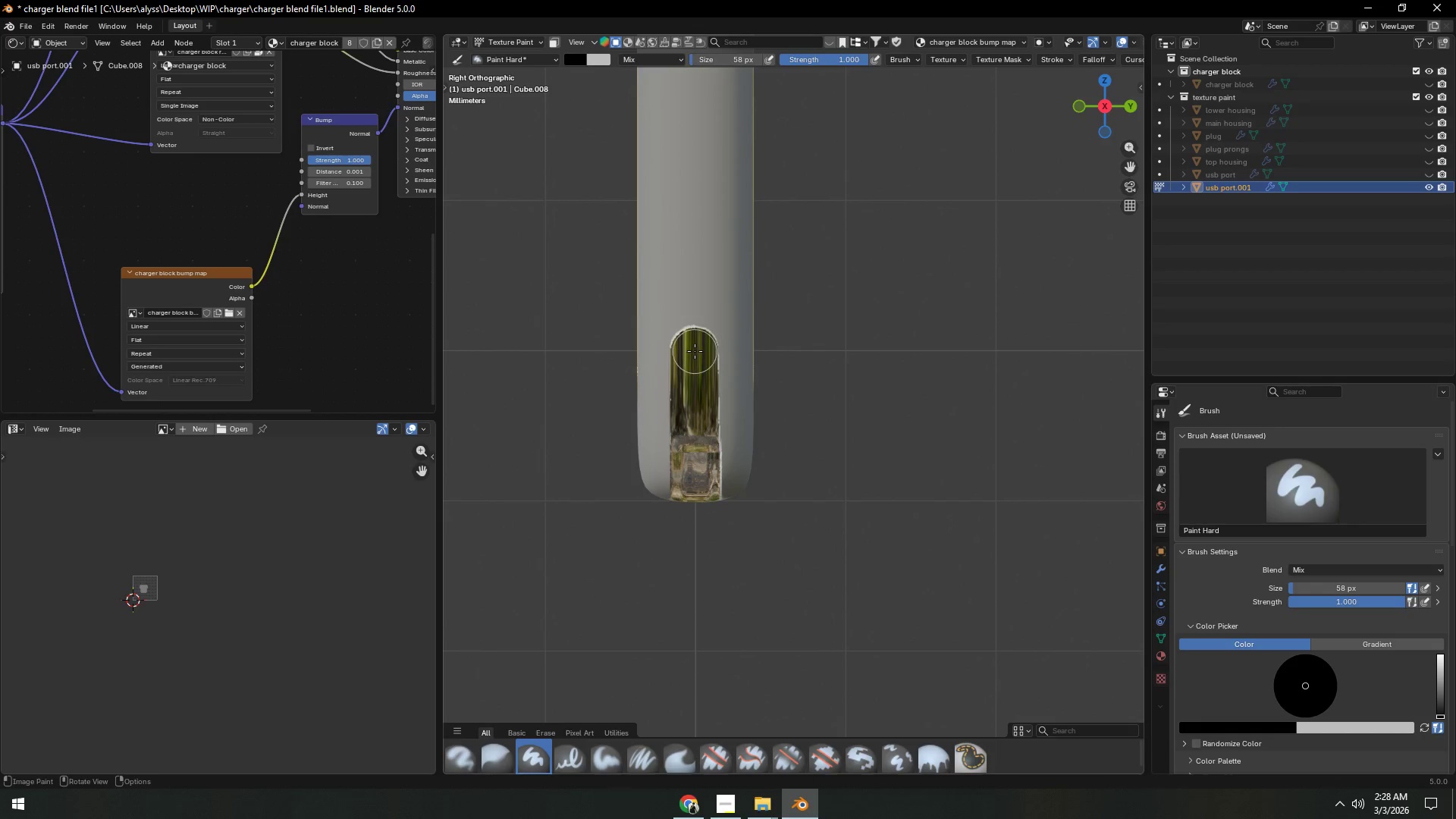 
scroll: coordinate [698, 356], scroll_direction: down, amount: 1.0
 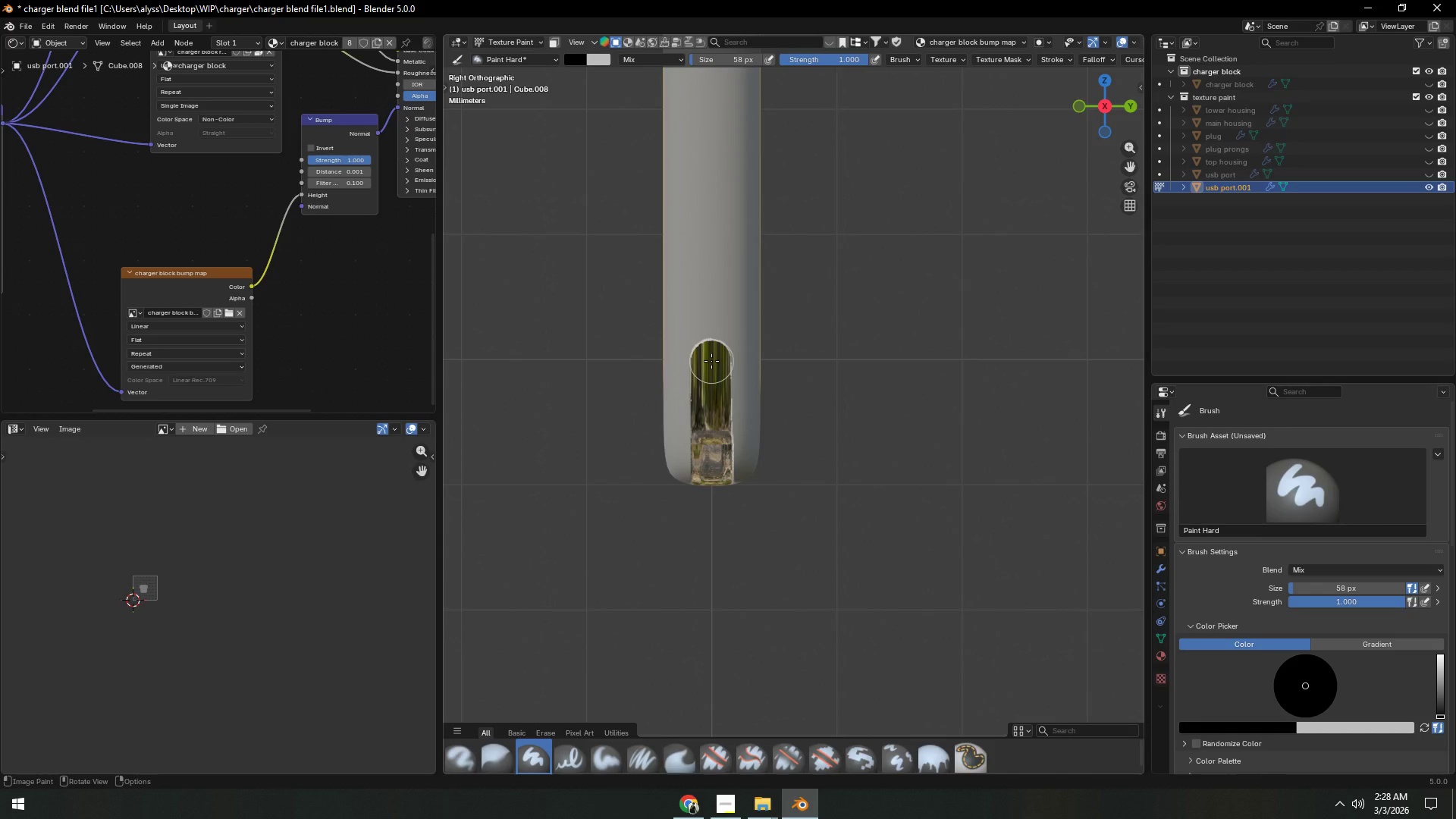 
hold_key(key=ControlLeft, duration=1.03)
 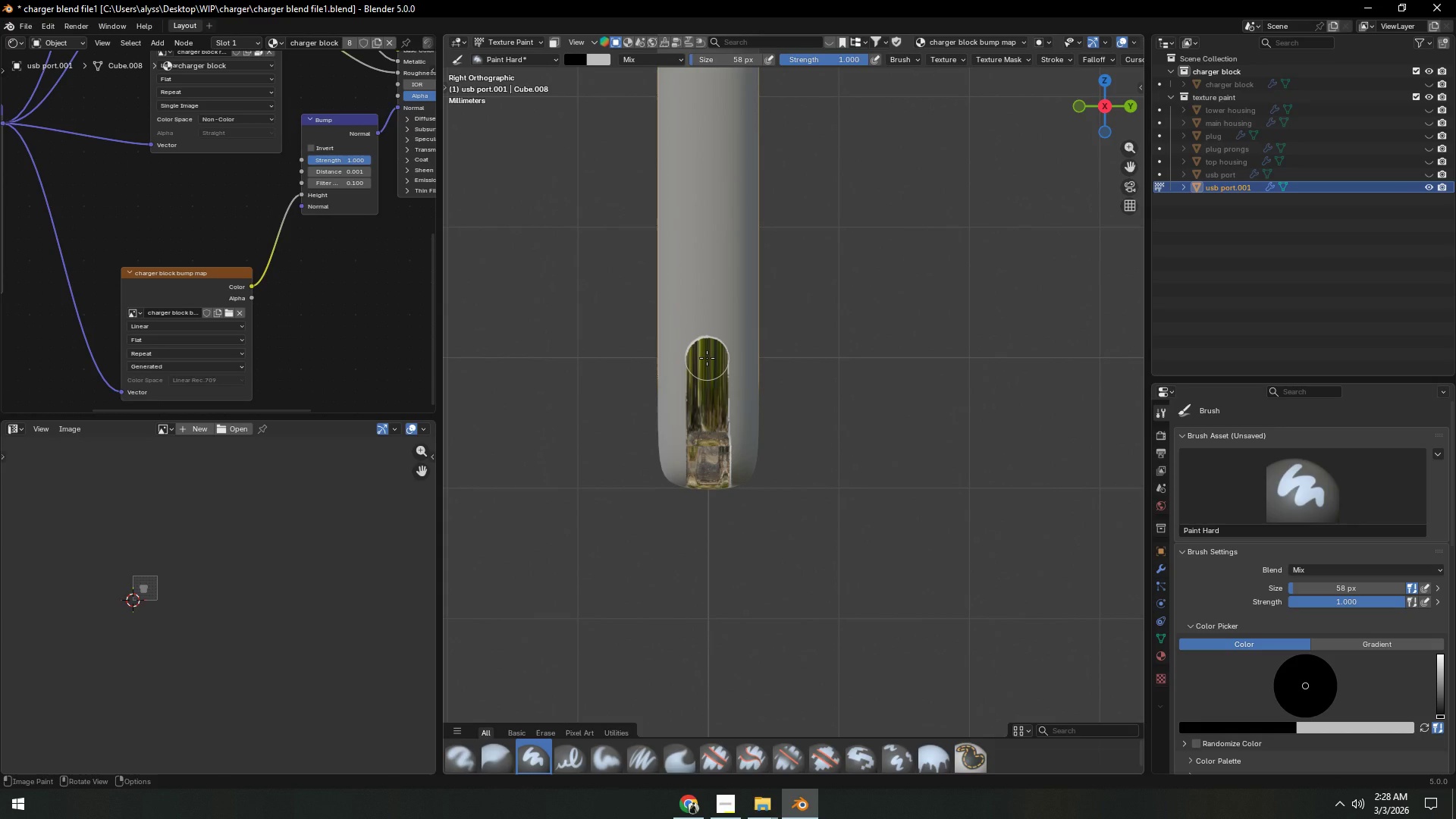 
left_click_drag(start_coordinate=[707, 358], to_coordinate=[708, 505])
 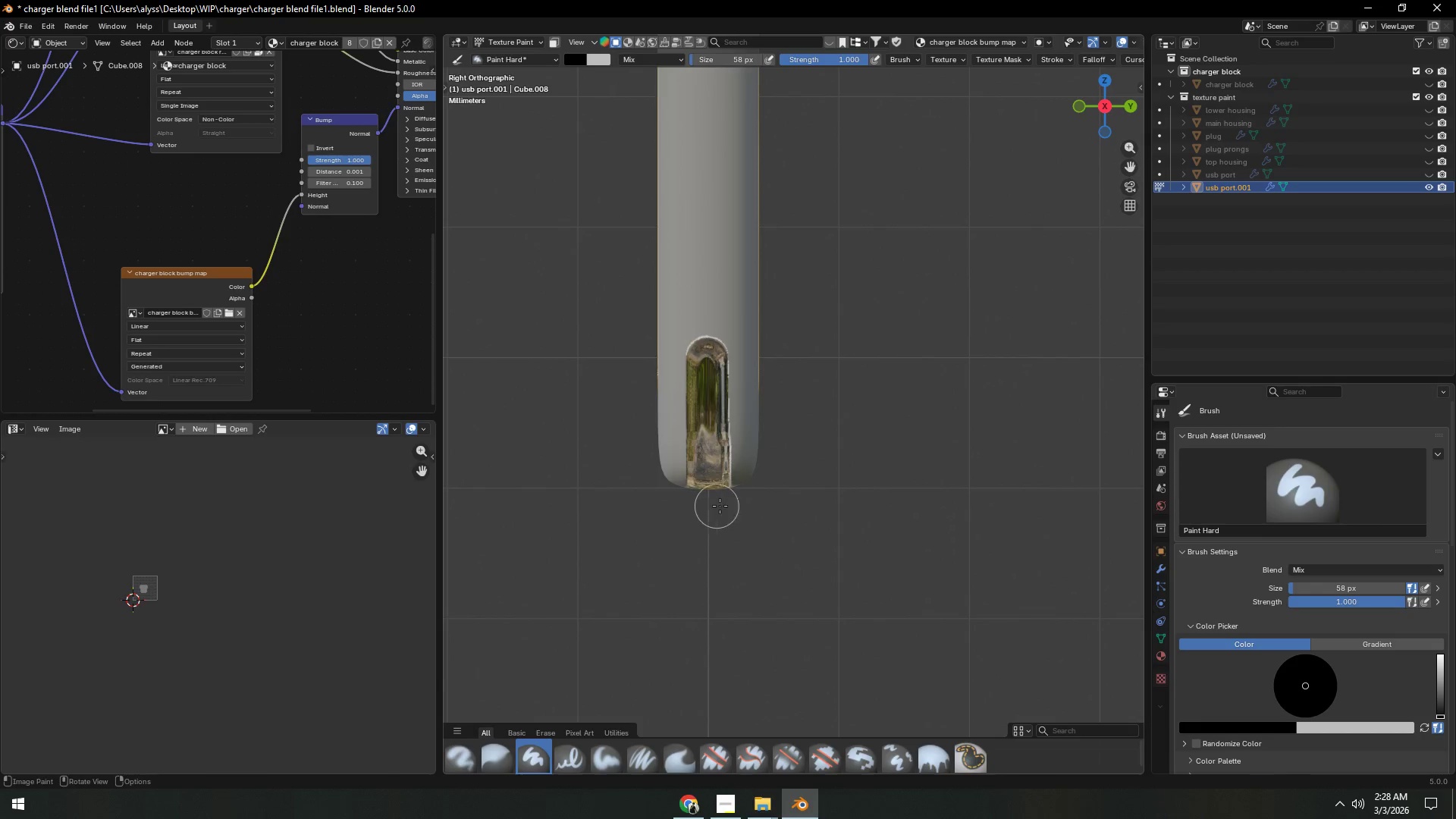 
key(Backquote)
 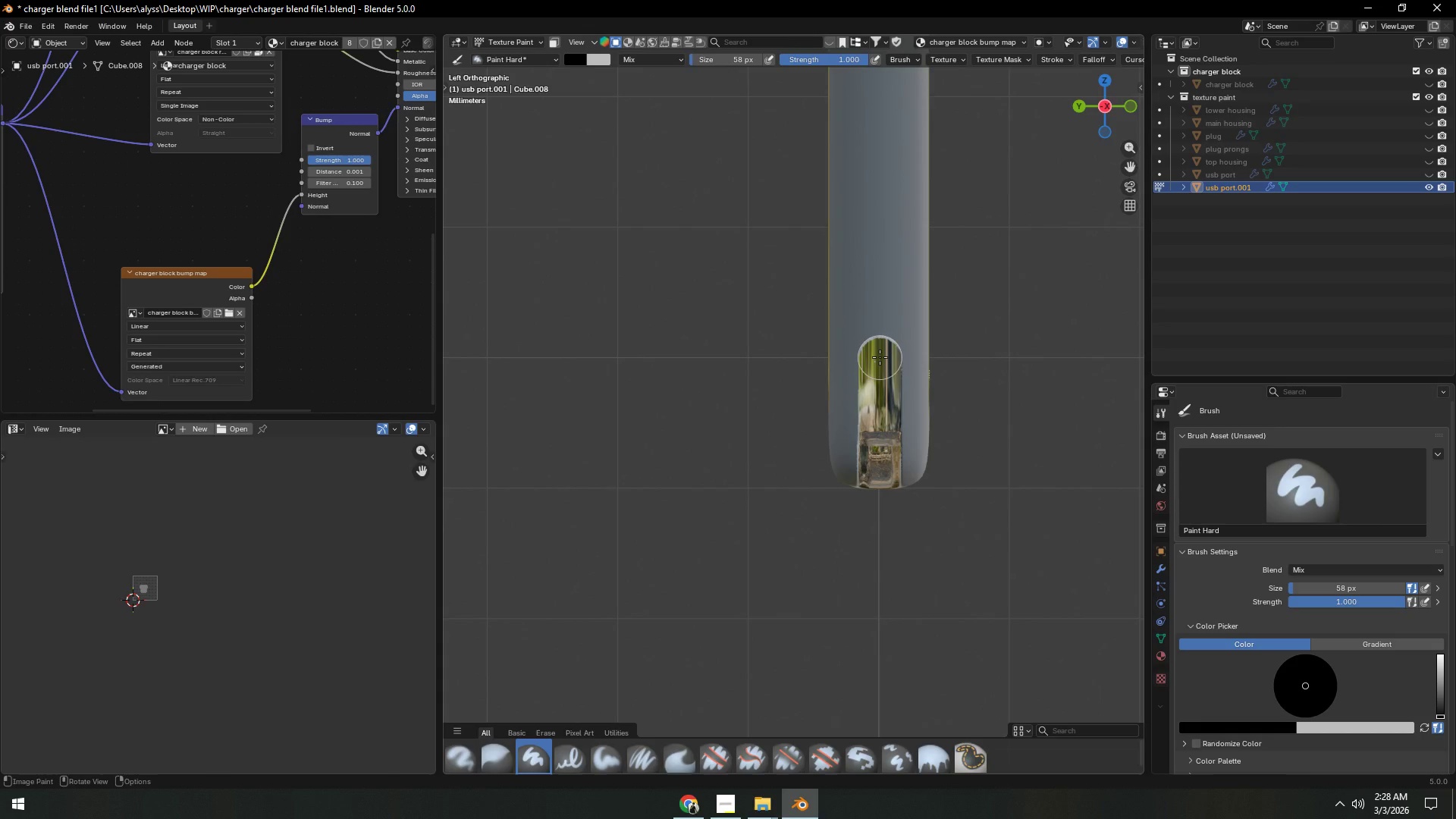 
left_click_drag(start_coordinate=[880, 358], to_coordinate=[878, 510])
 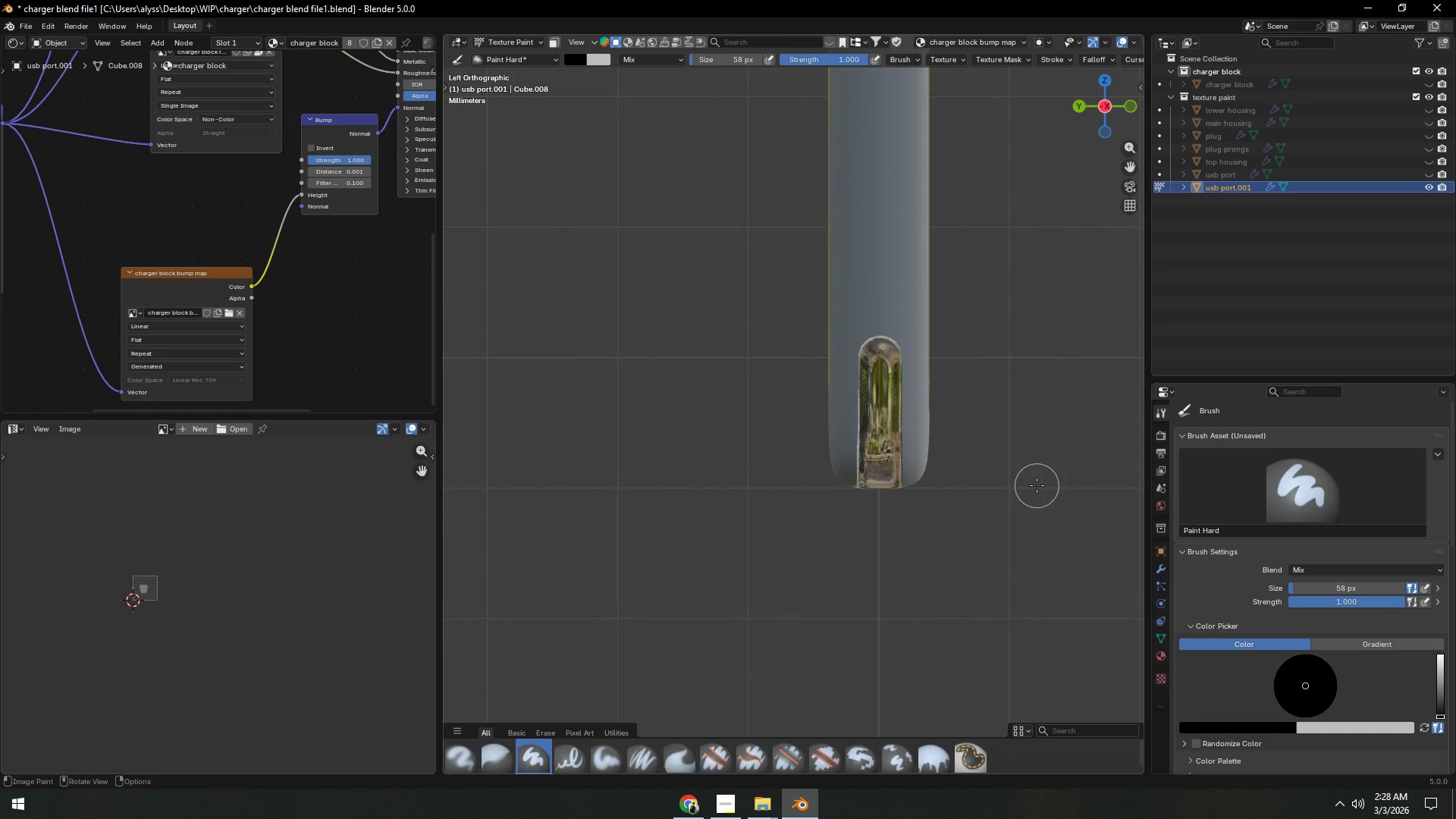 
left_click([1037, 485])
 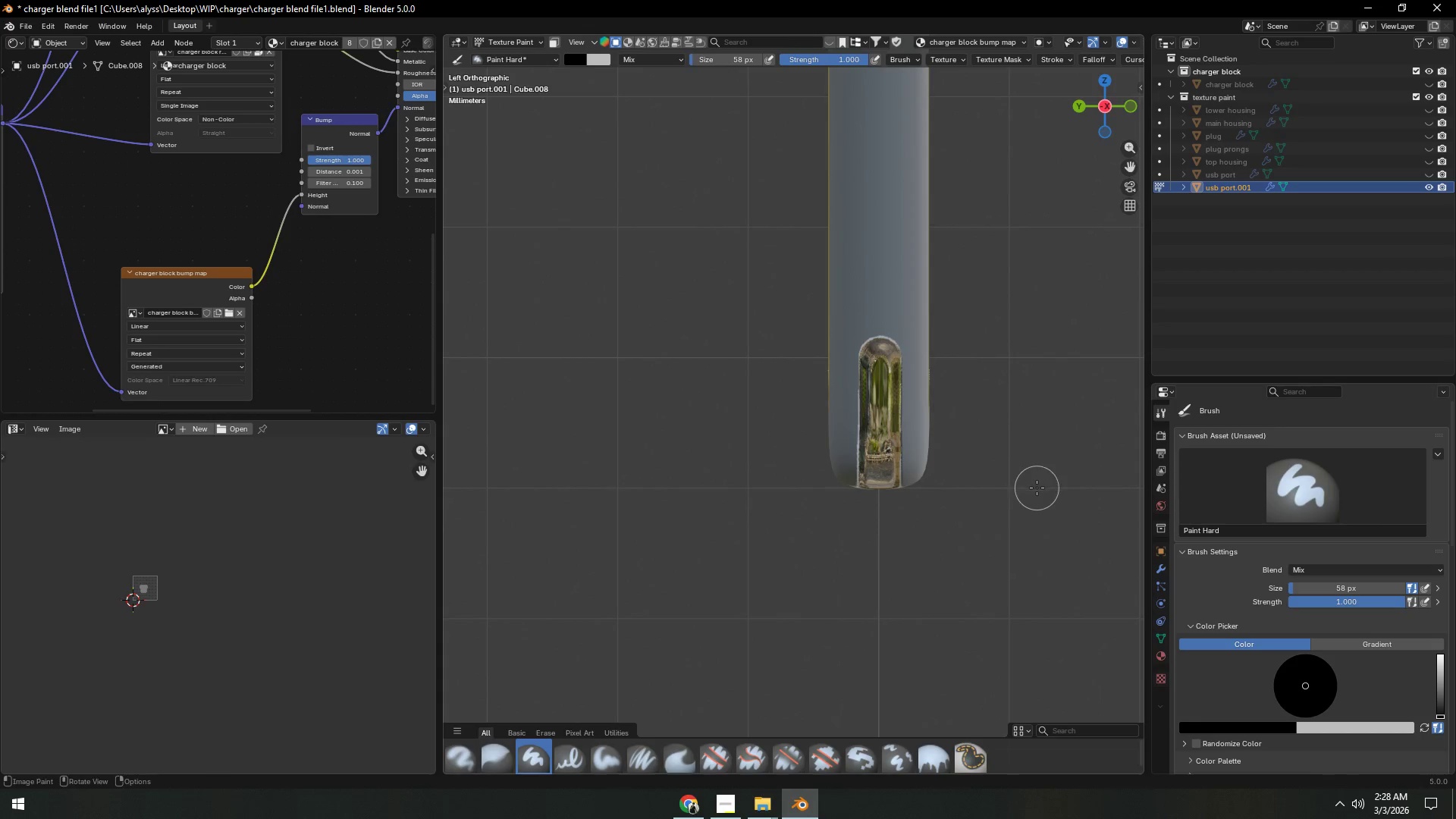 
scroll: coordinate [956, 422], scroll_direction: down, amount: 7.0
 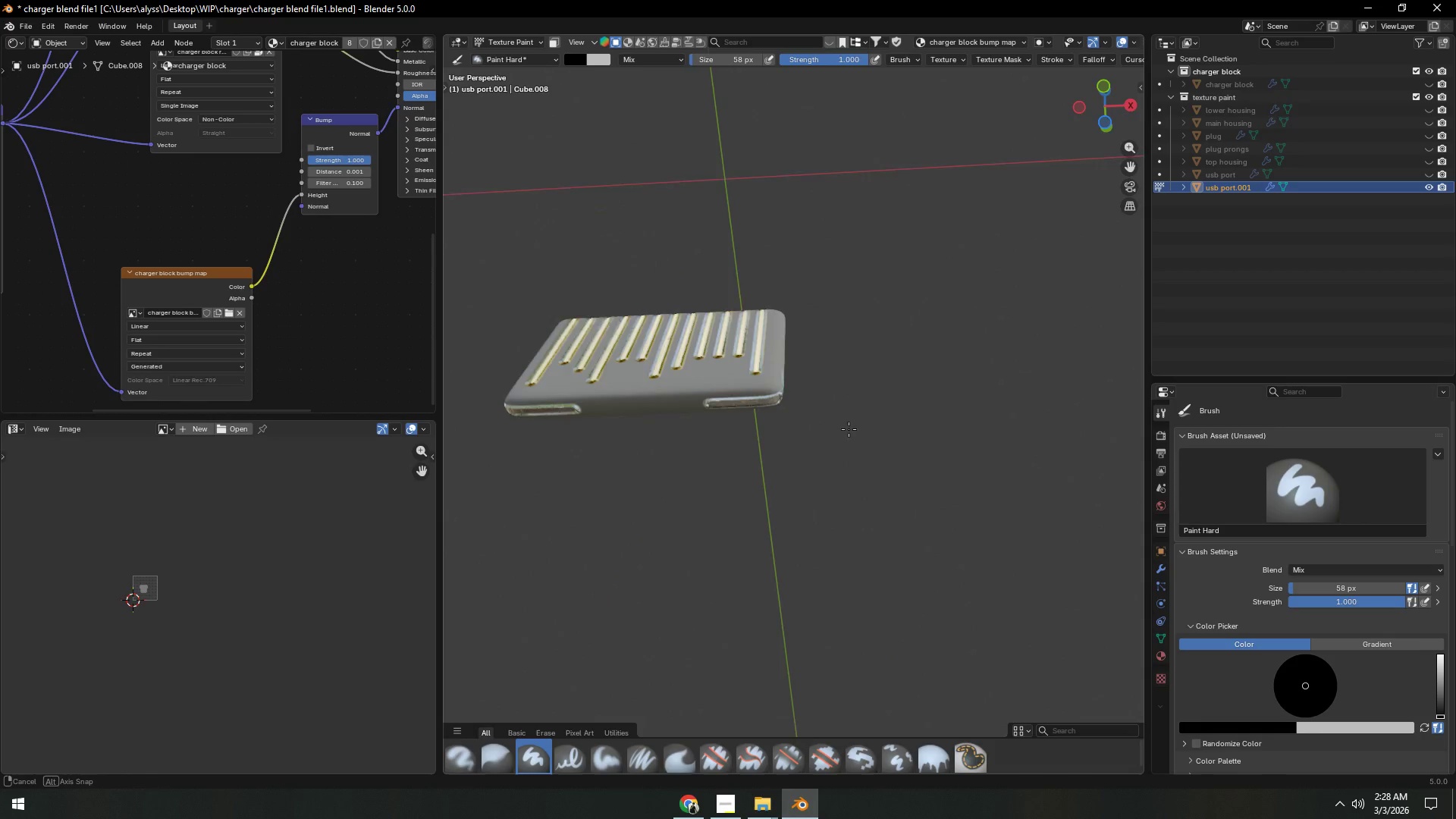 
key(Shift+ShiftLeft)
 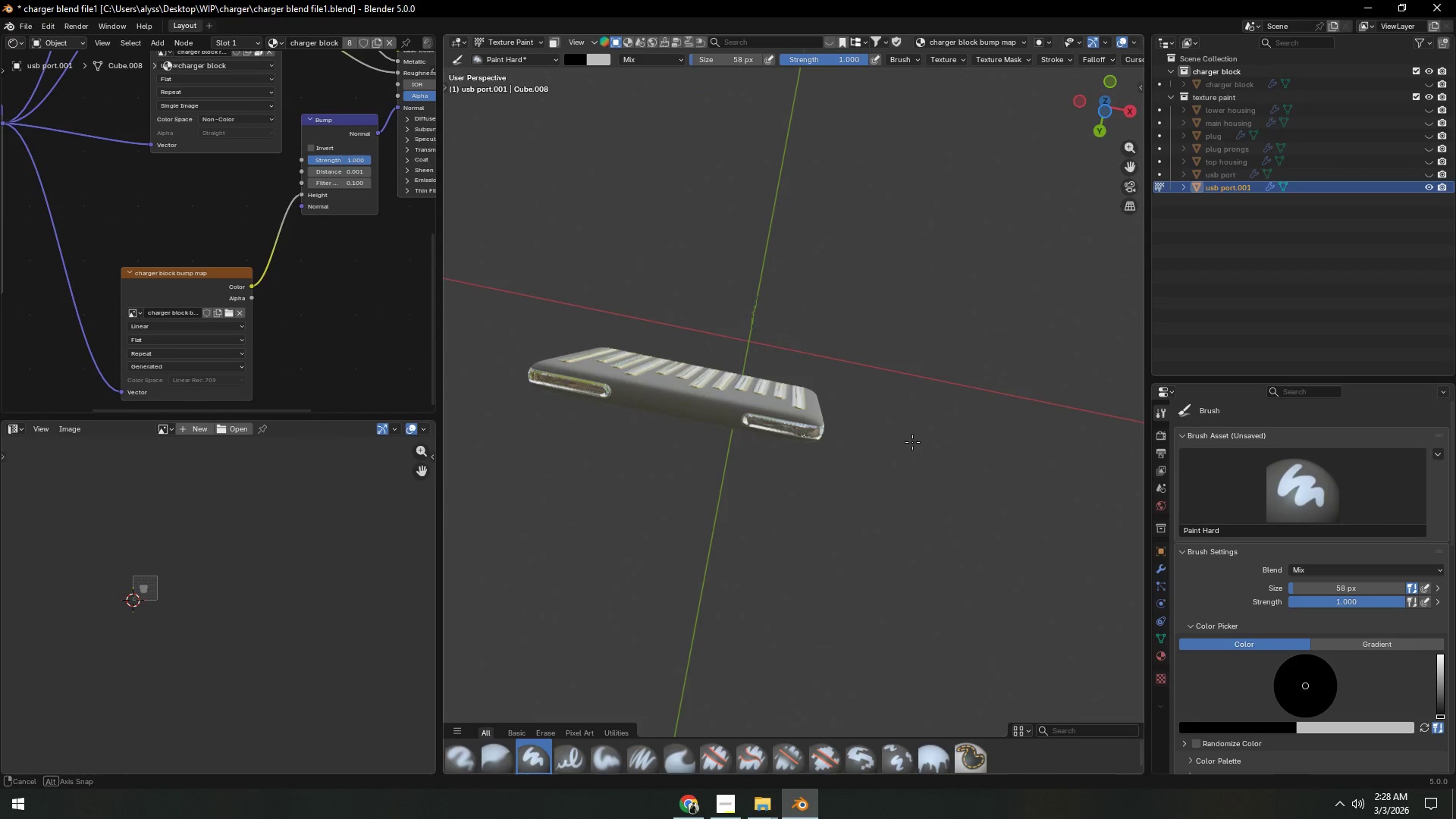 
key(Shift+ShiftLeft)
 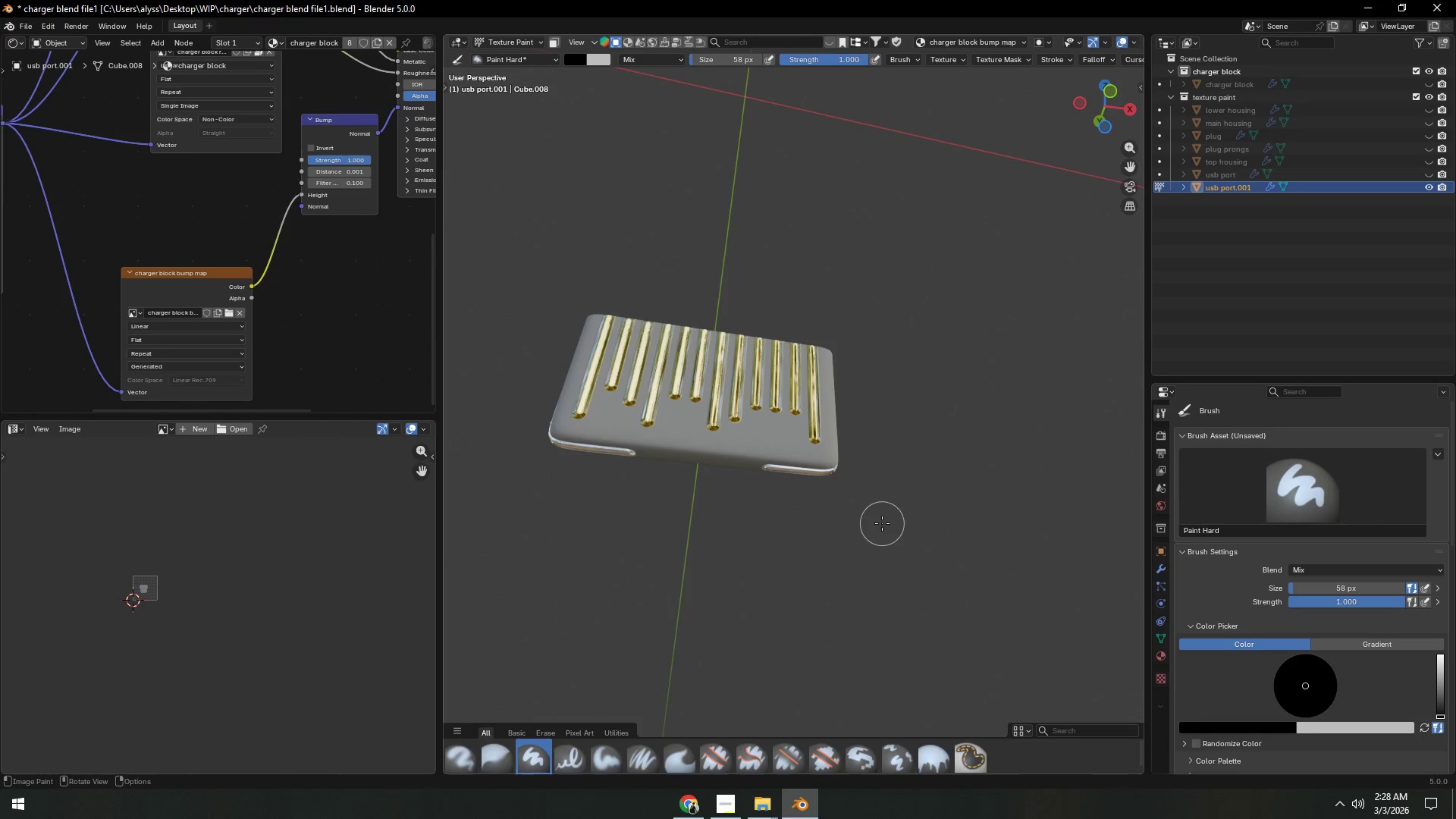 
scroll: coordinate [882, 523], scroll_direction: down, amount: 2.0
 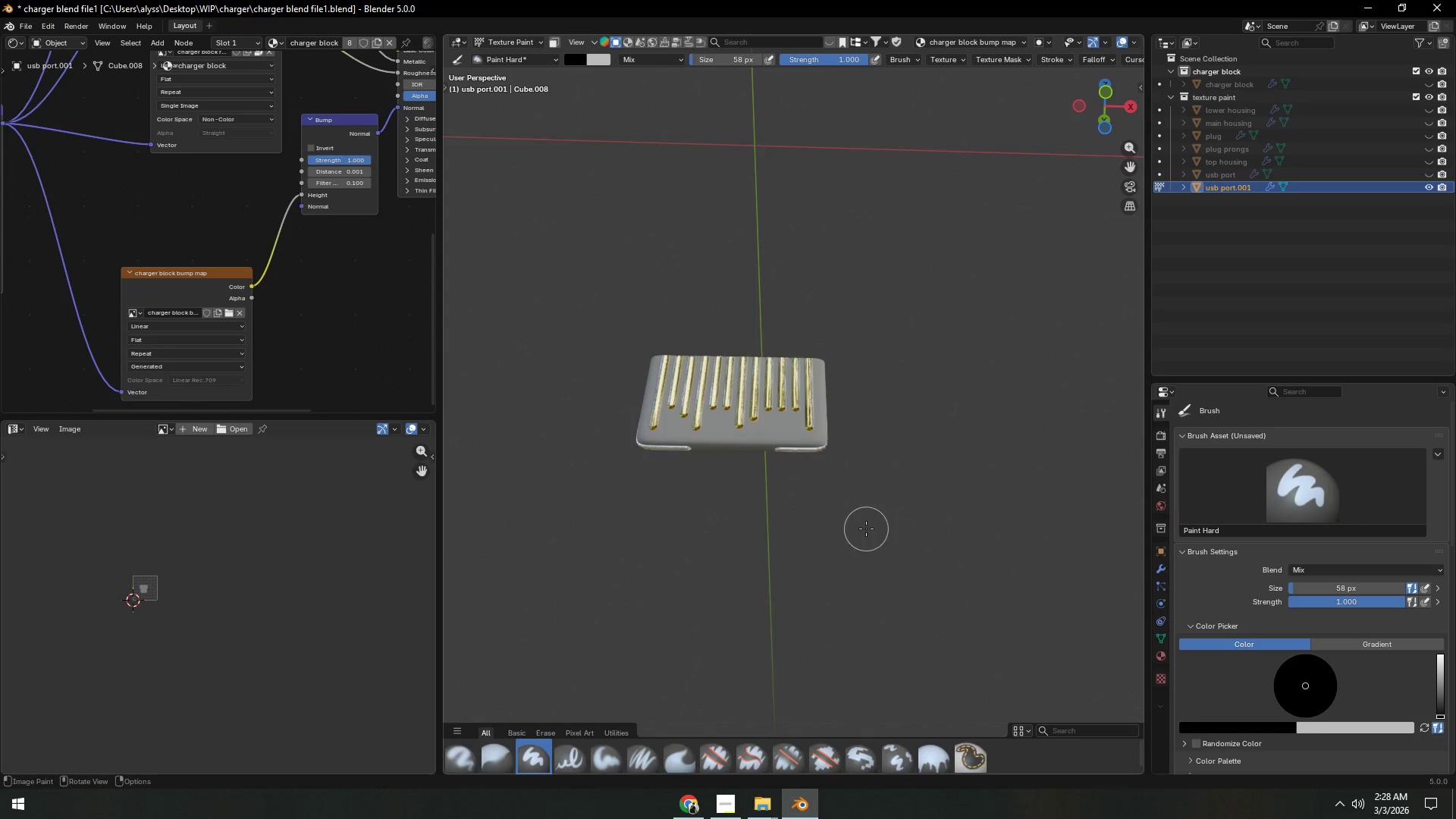 
scroll: coordinate [866, 531], scroll_direction: up, amount: 5.0
 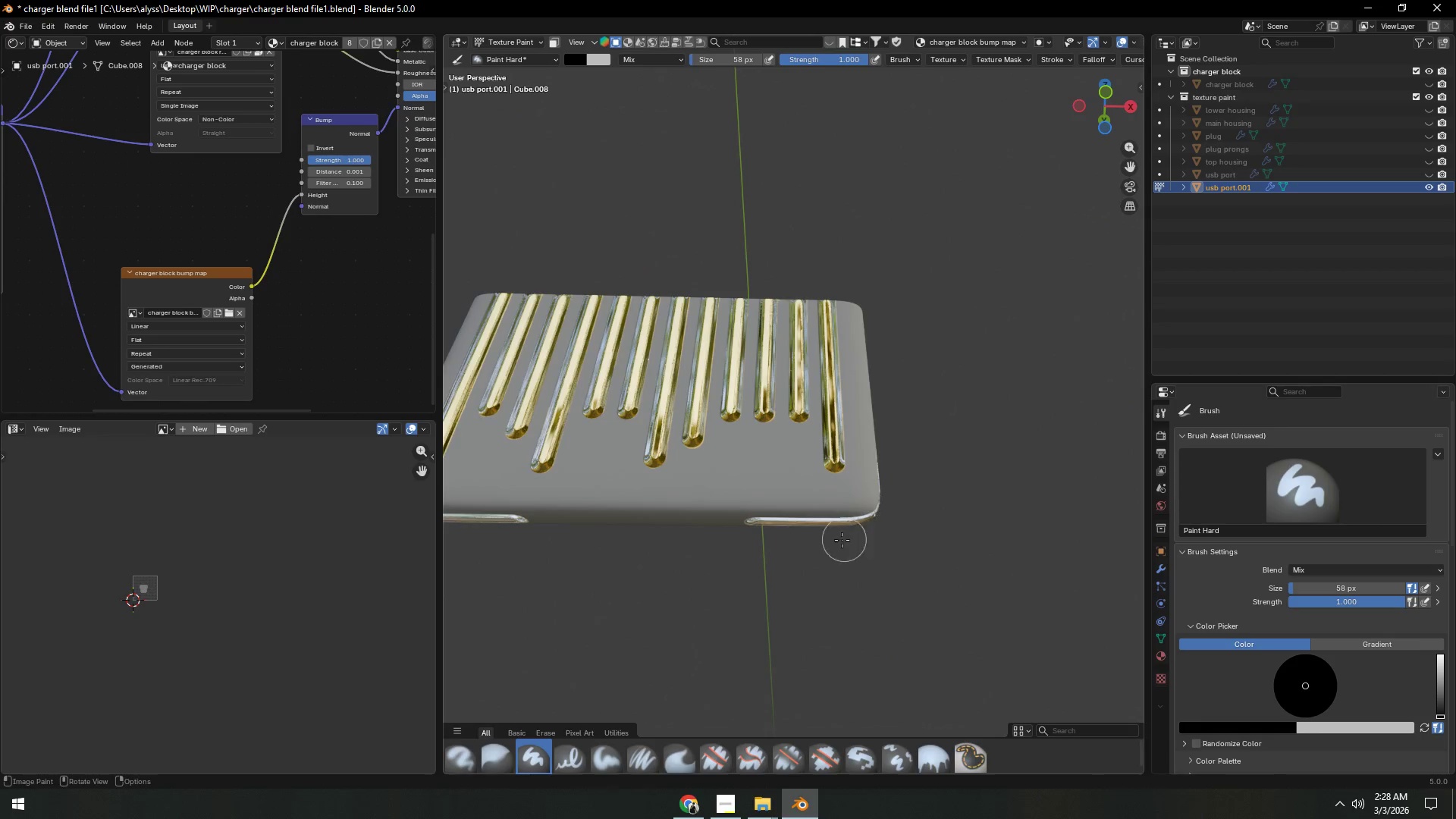 
hold_key(key=ShiftLeft, duration=0.69)
 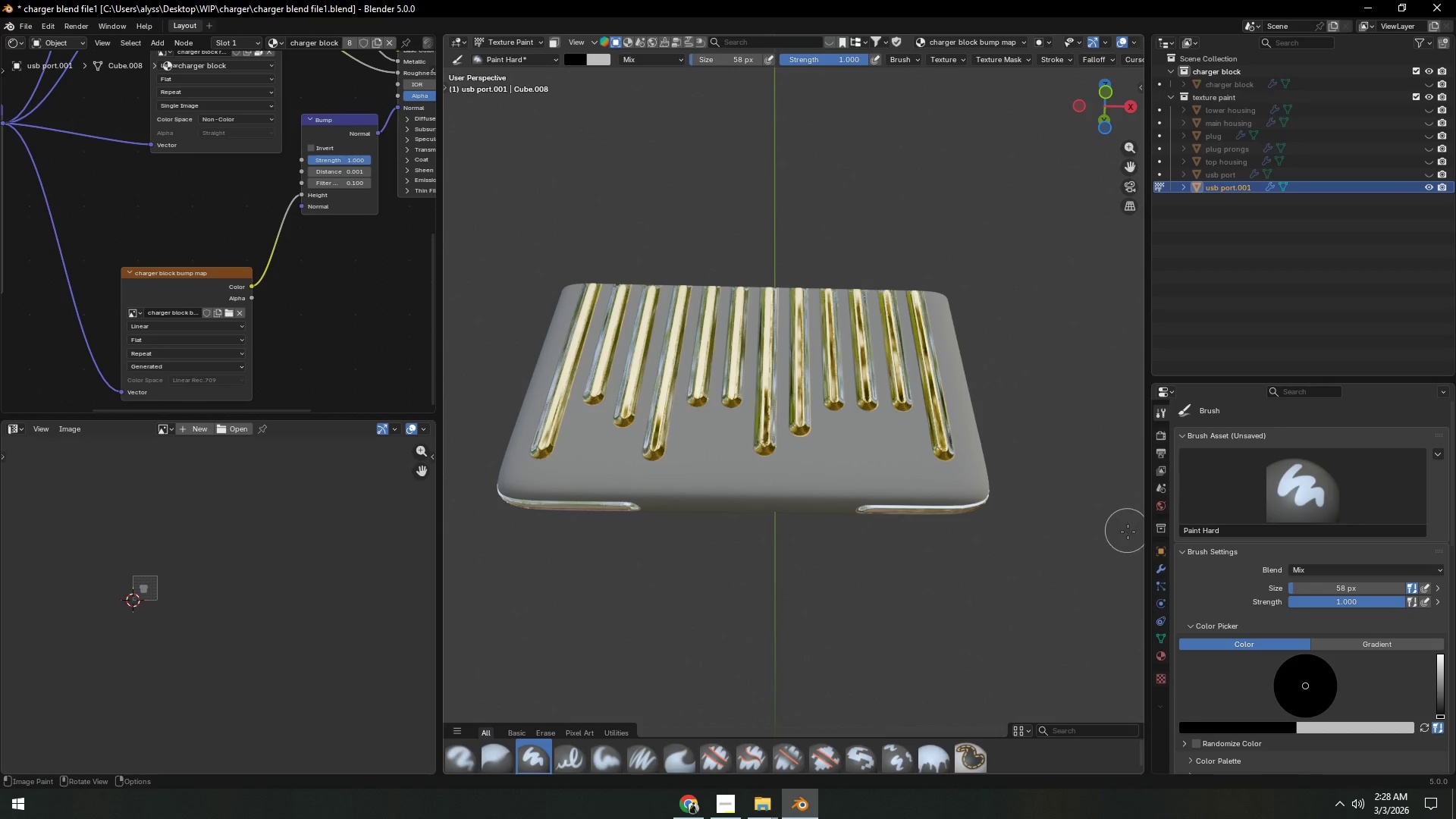 
wait(5.83)
 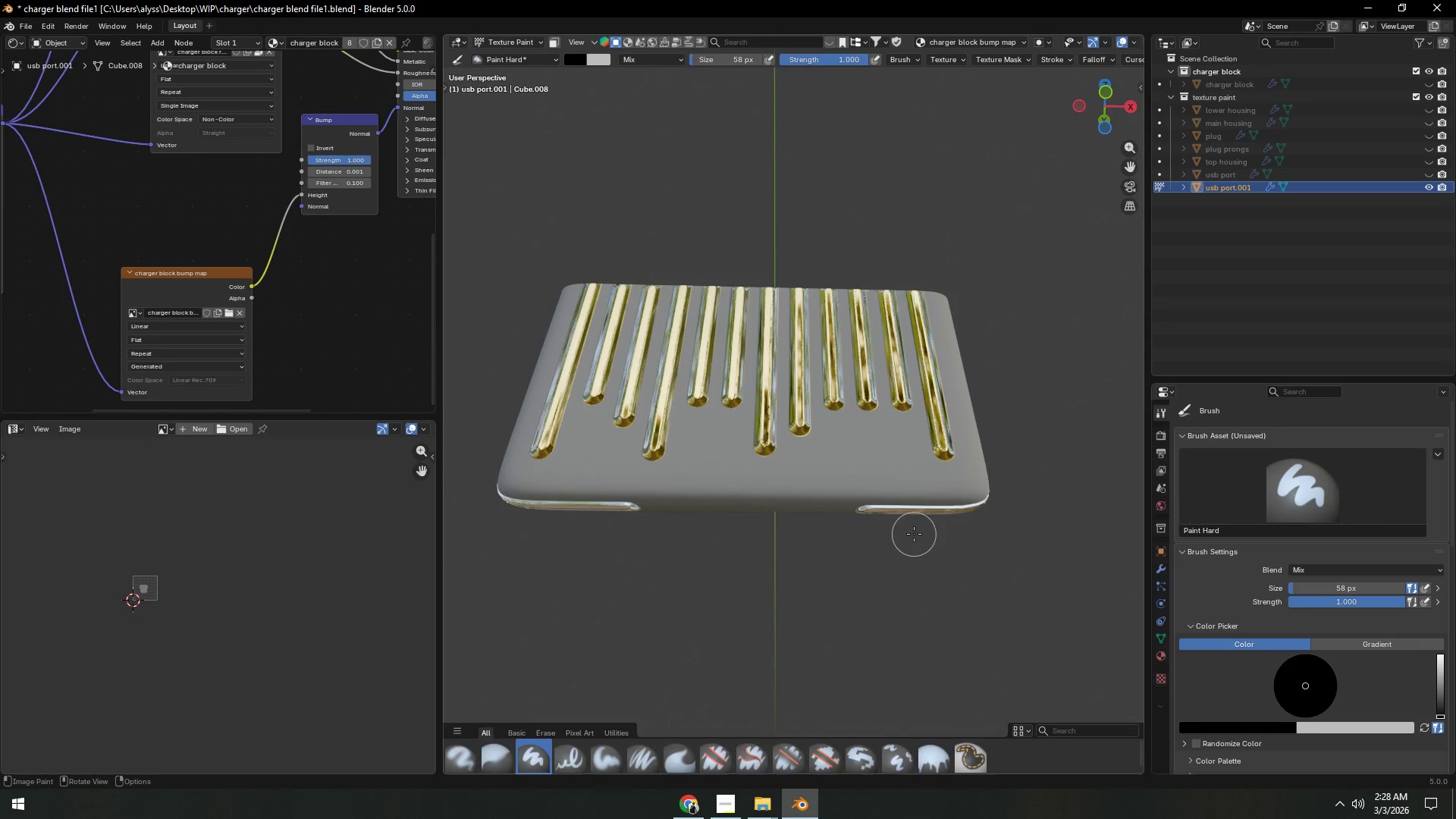 
scroll: coordinate [977, 566], scroll_direction: up, amount: 1.0
 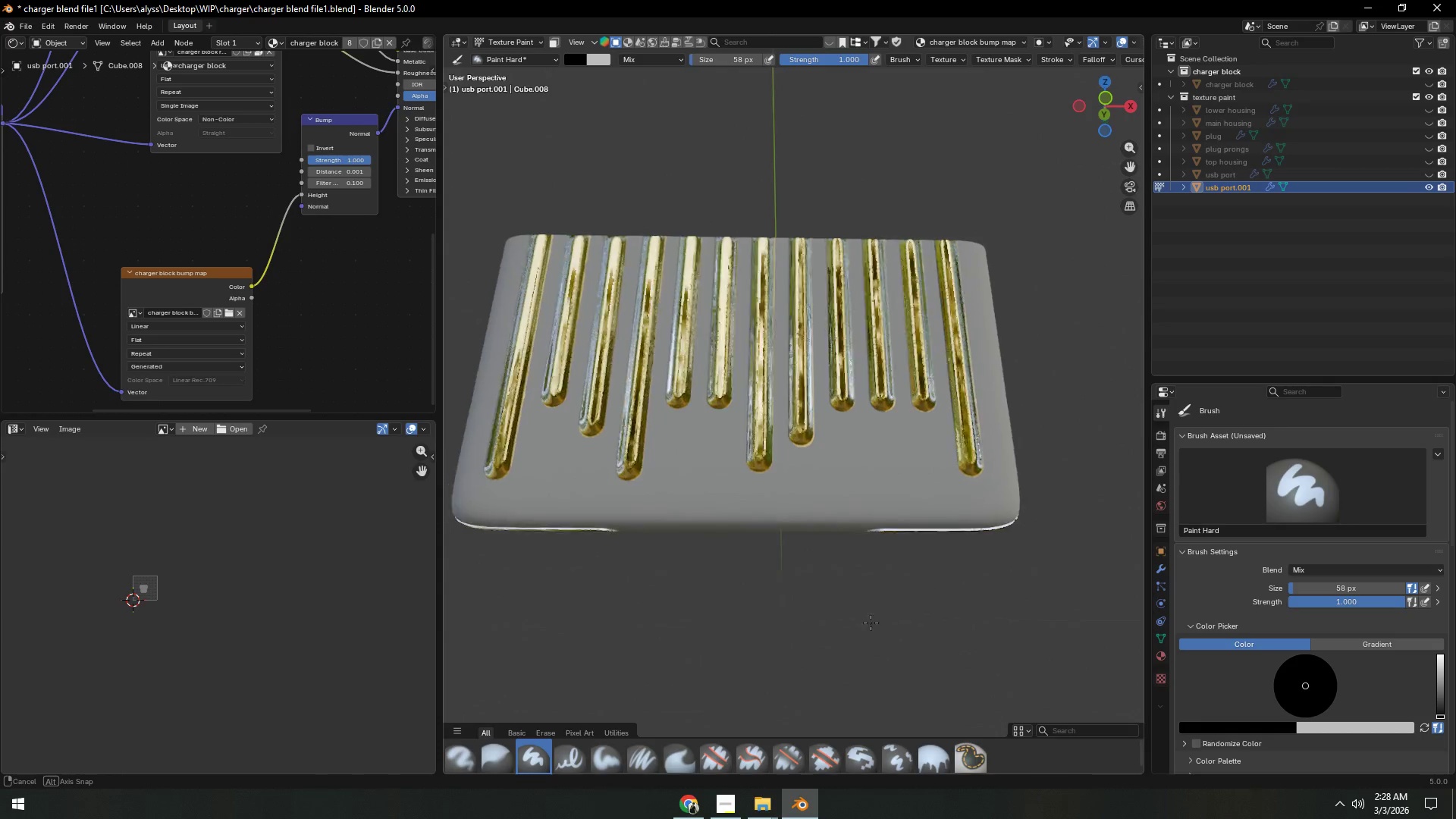 
hold_key(key=ShiftLeft, duration=0.31)
 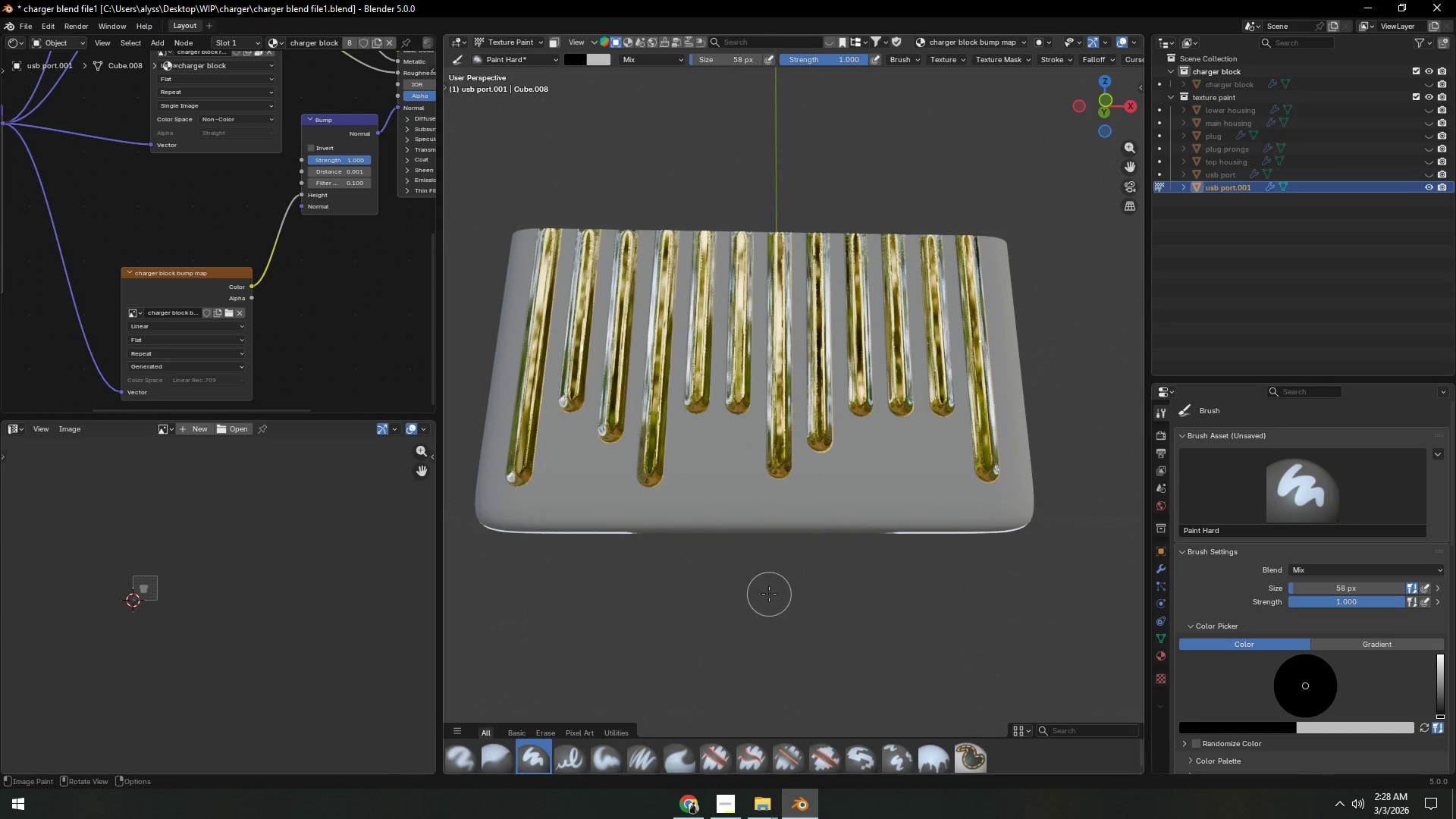 
key(Backquote)
 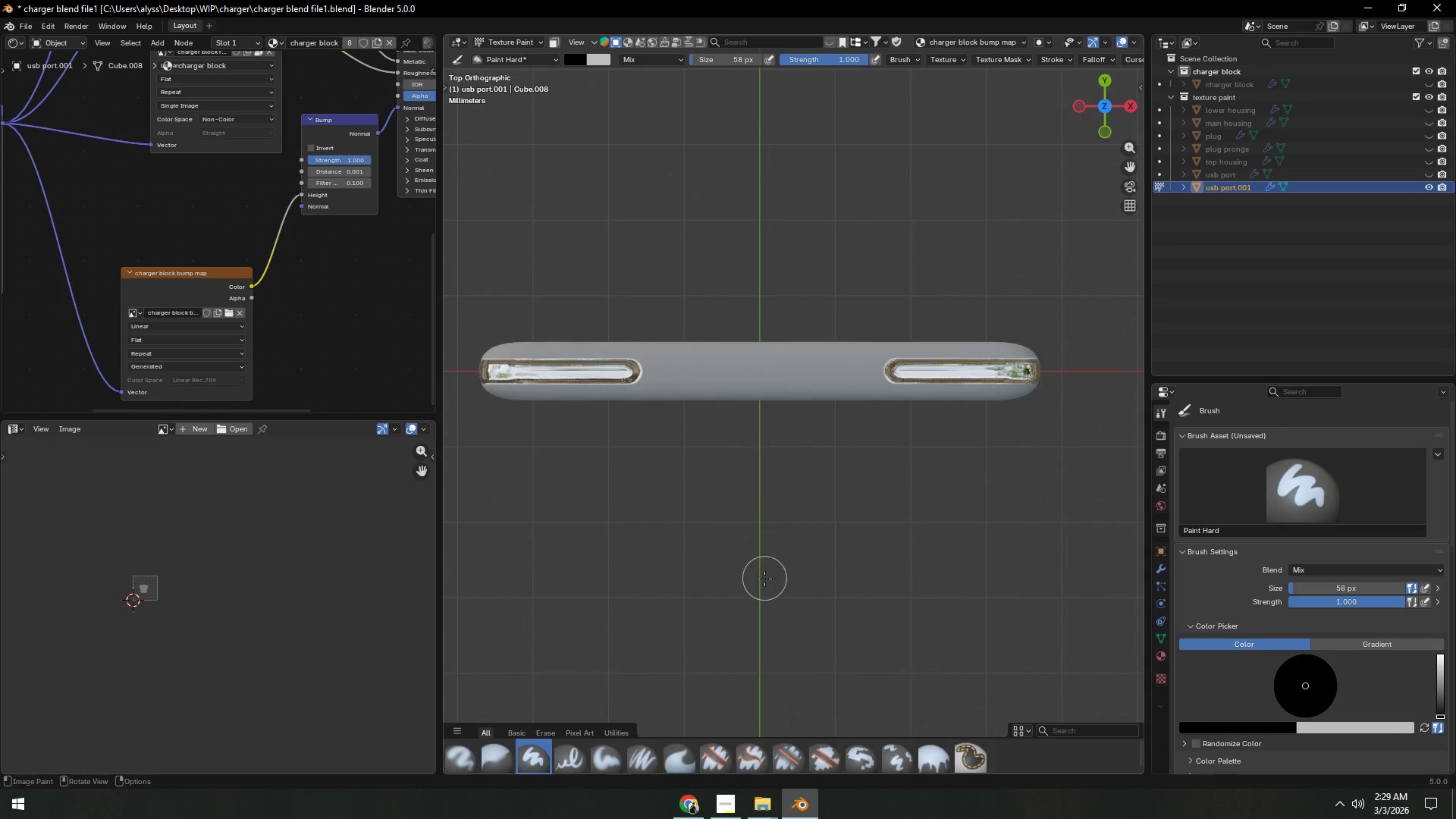 
hold_key(key=Backquote, duration=1.5)
 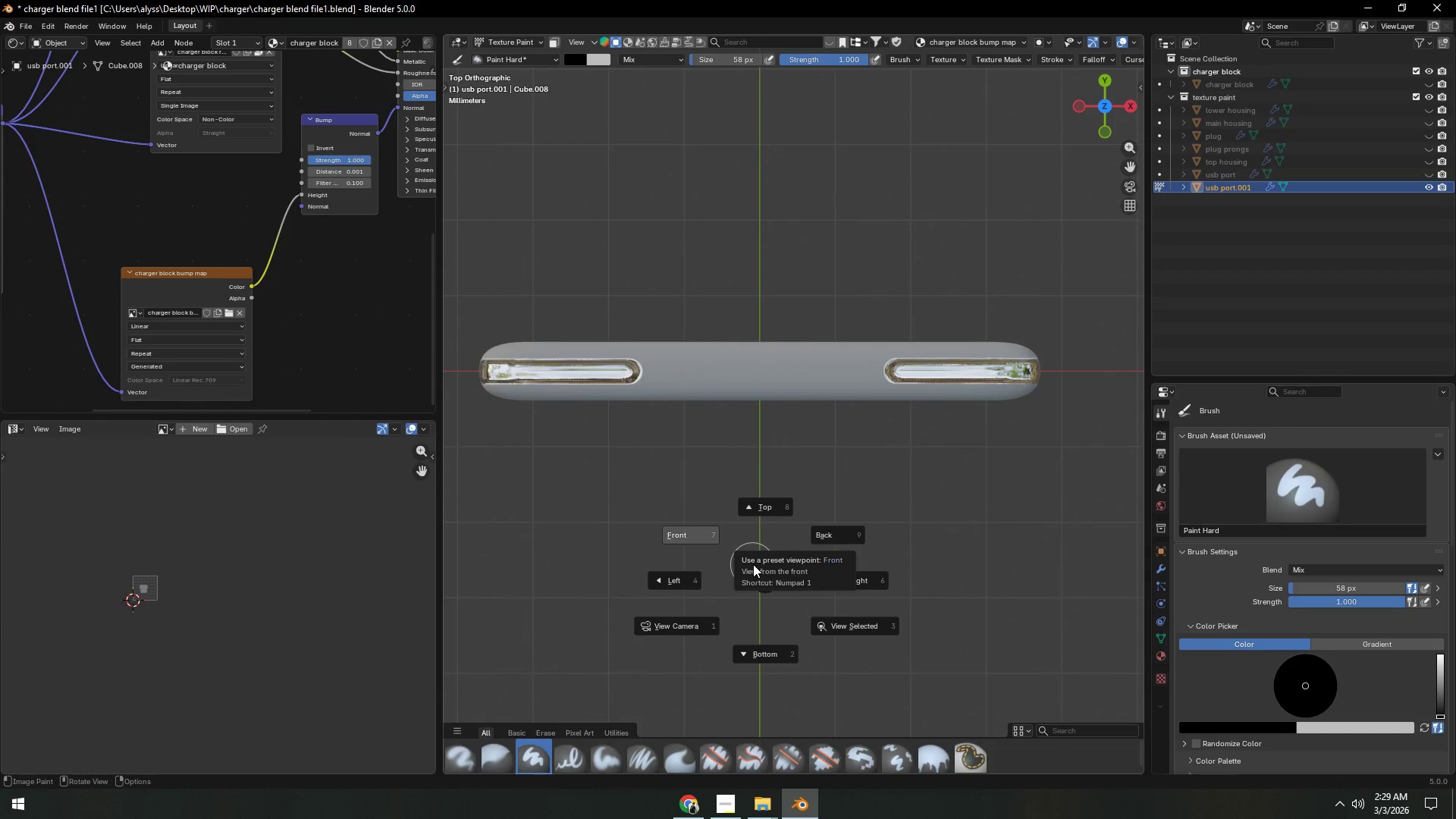 
hold_key(key=Backquote, duration=0.67)
 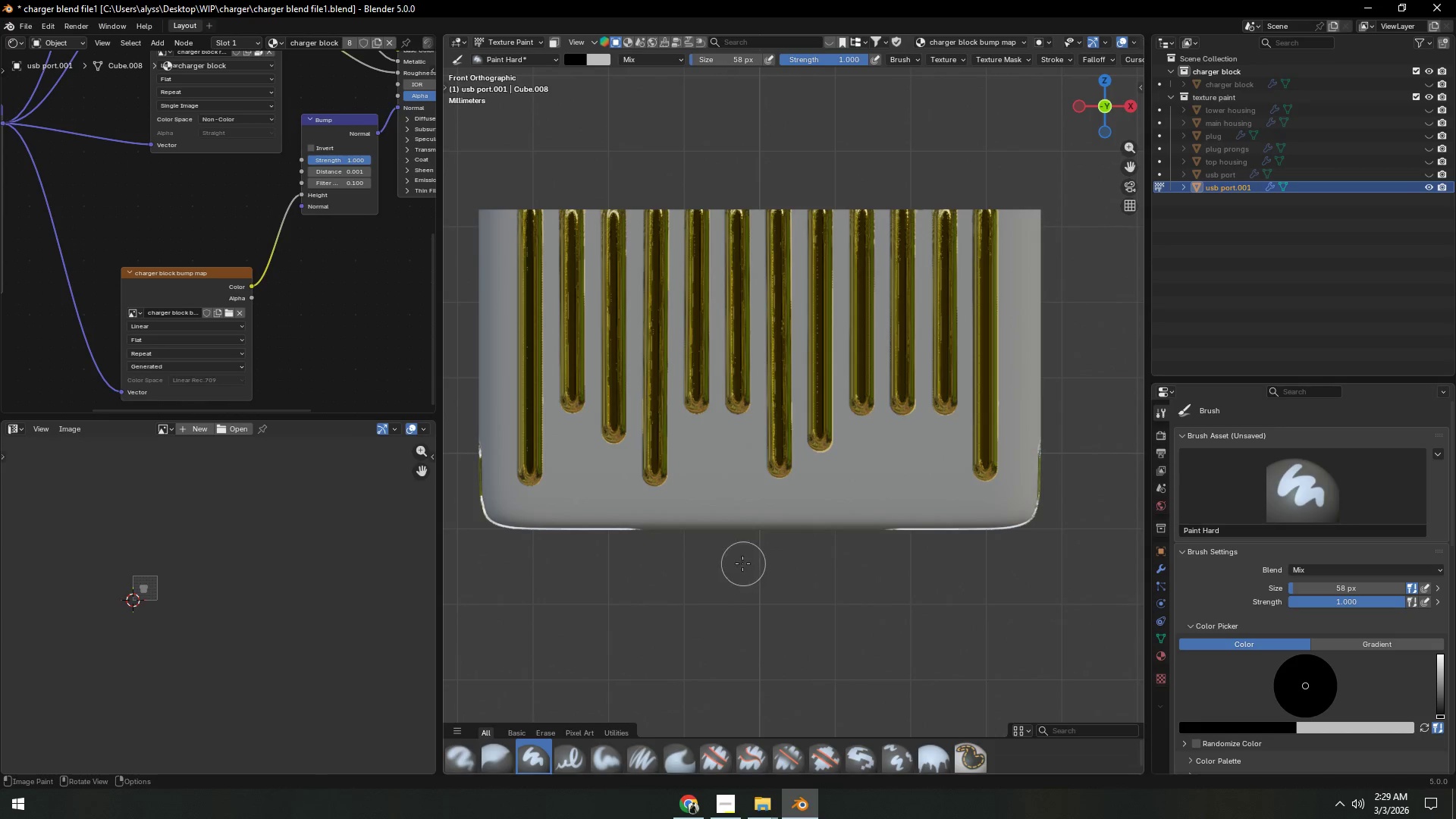 
scroll: coordinate [712, 562], scroll_direction: up, amount: 1.0
 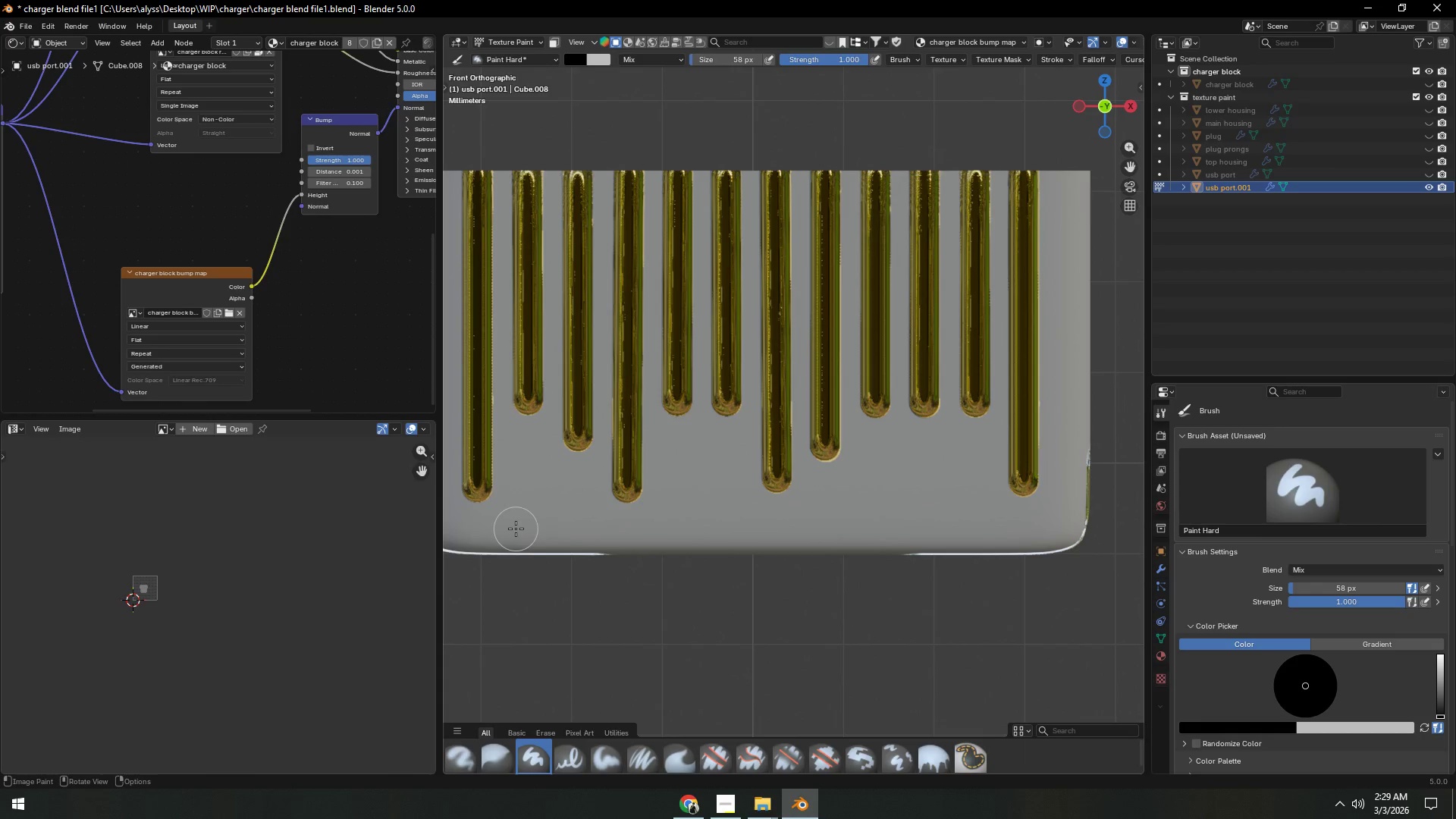 
key(F)
 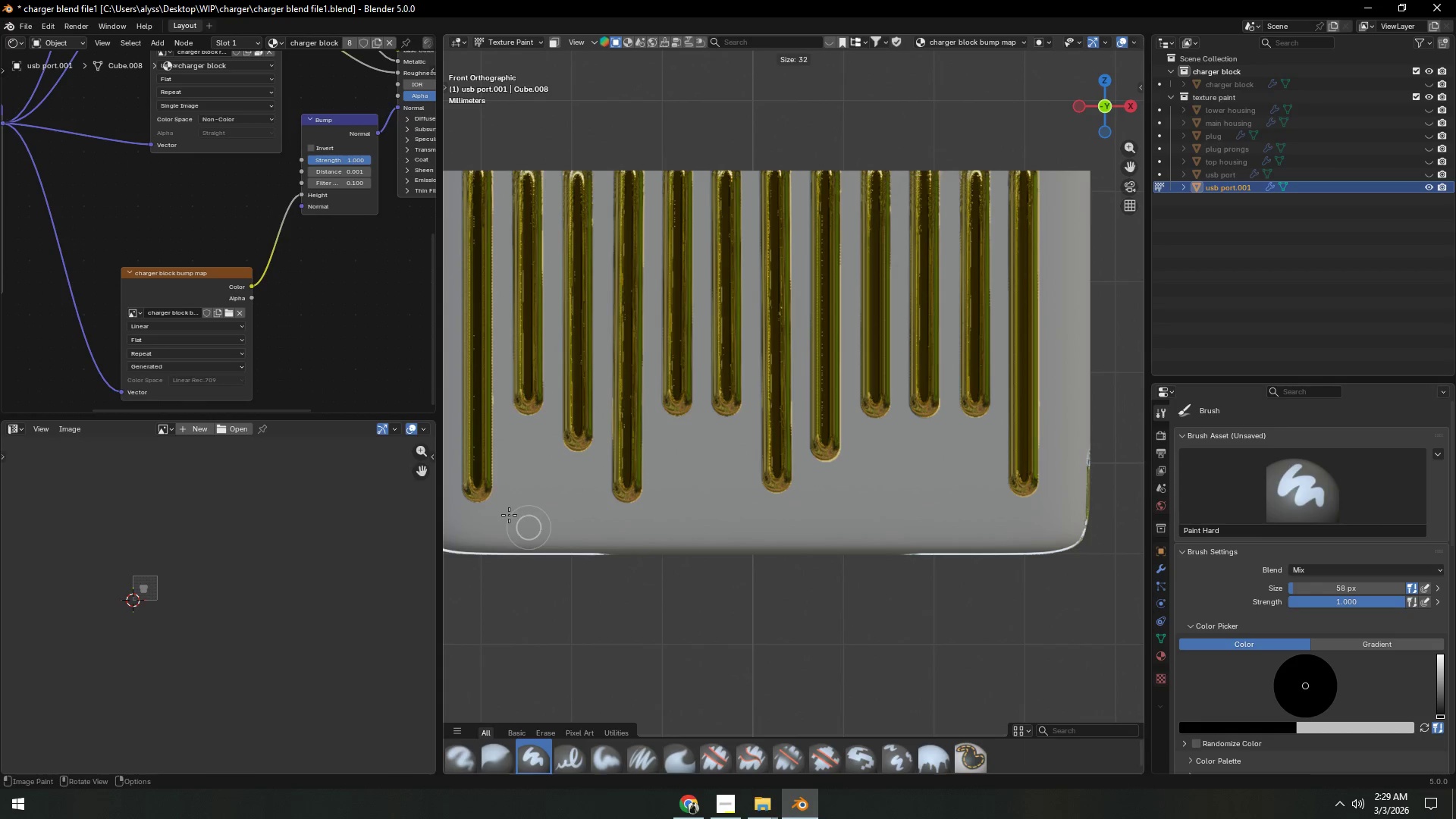 
left_click([508, 515])
 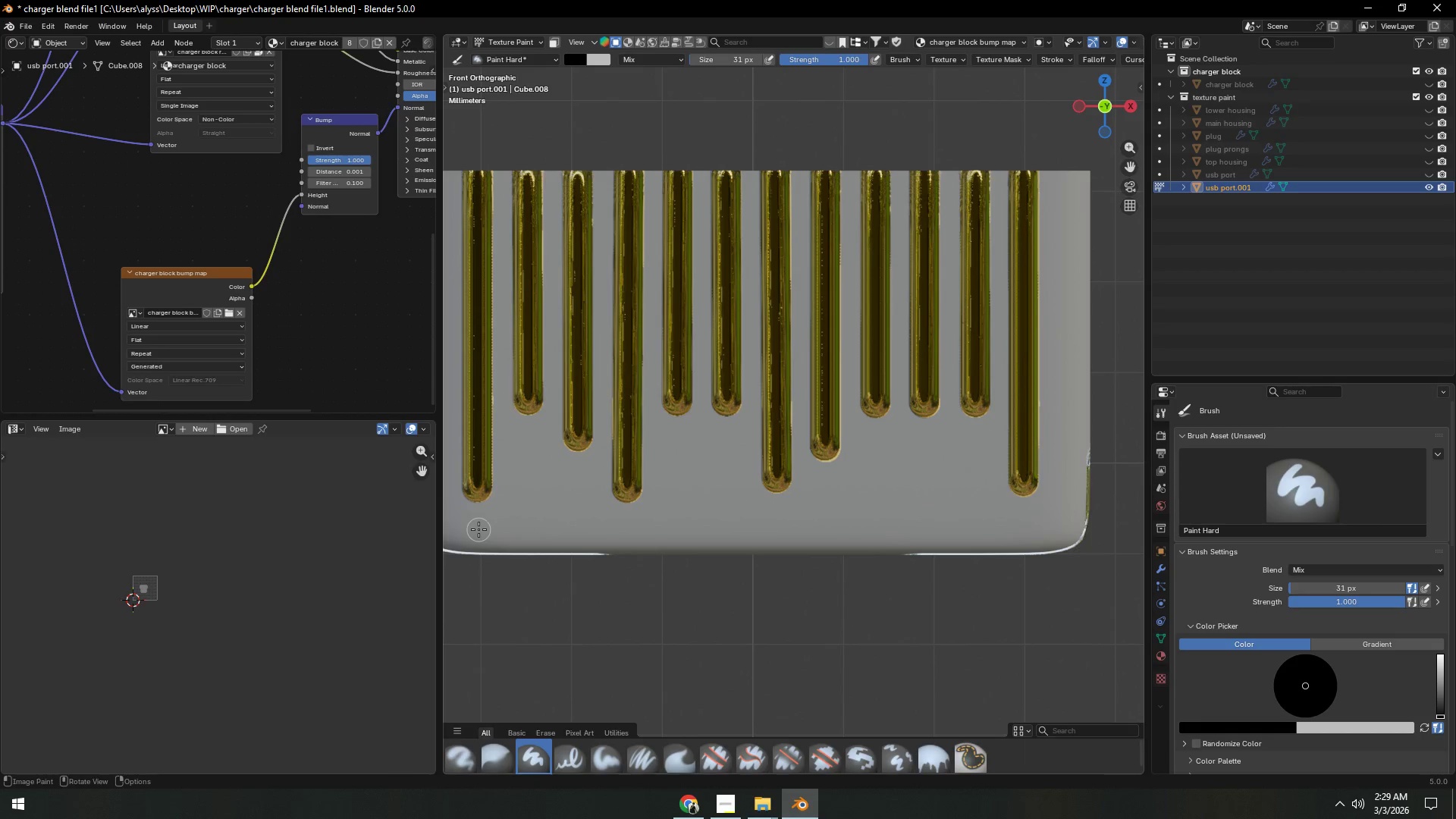 
left_click_drag(start_coordinate=[475, 531], to_coordinate=[1025, 532])
 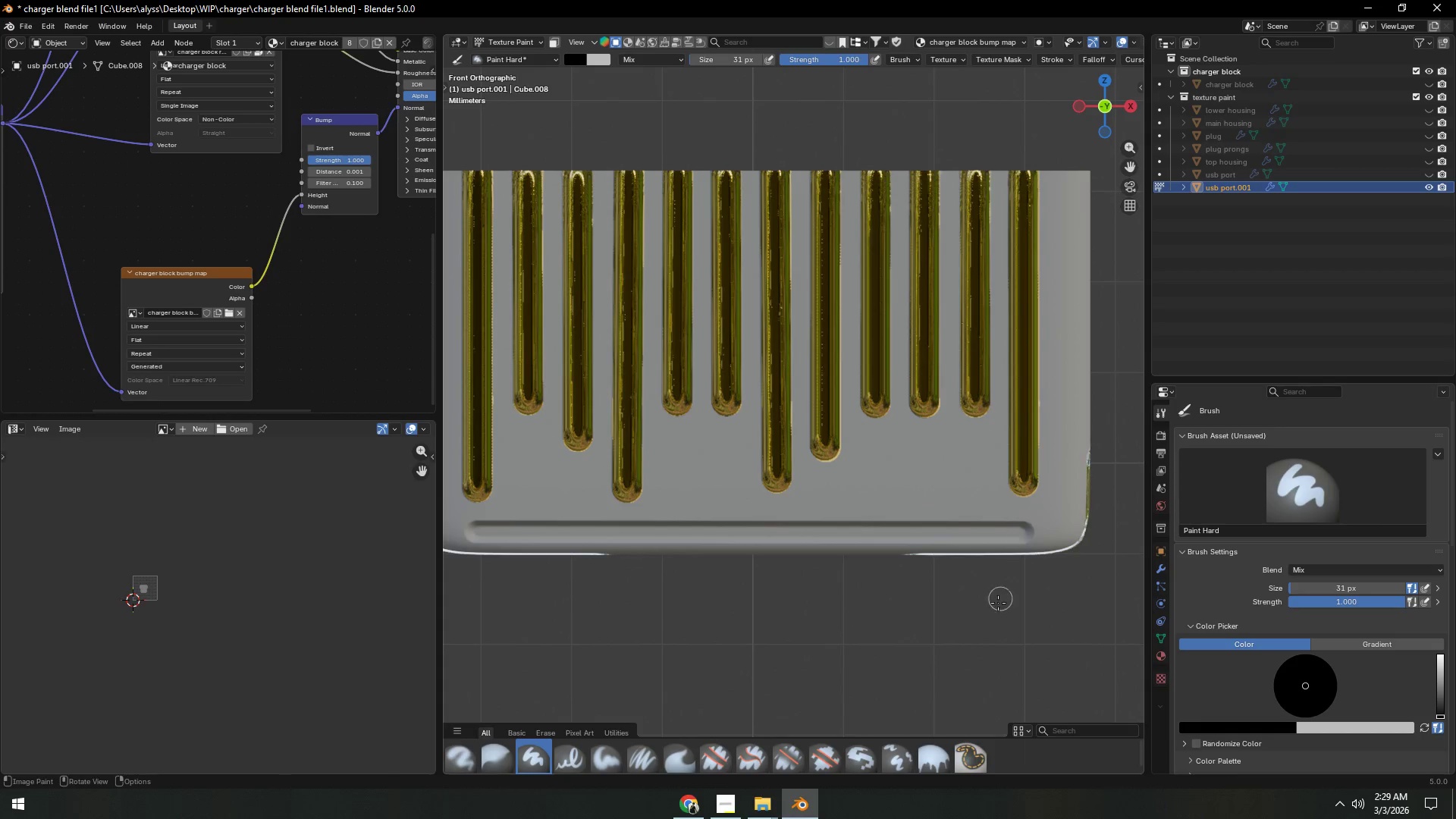 
scroll: coordinate [971, 558], scroll_direction: down, amount: 7.0
 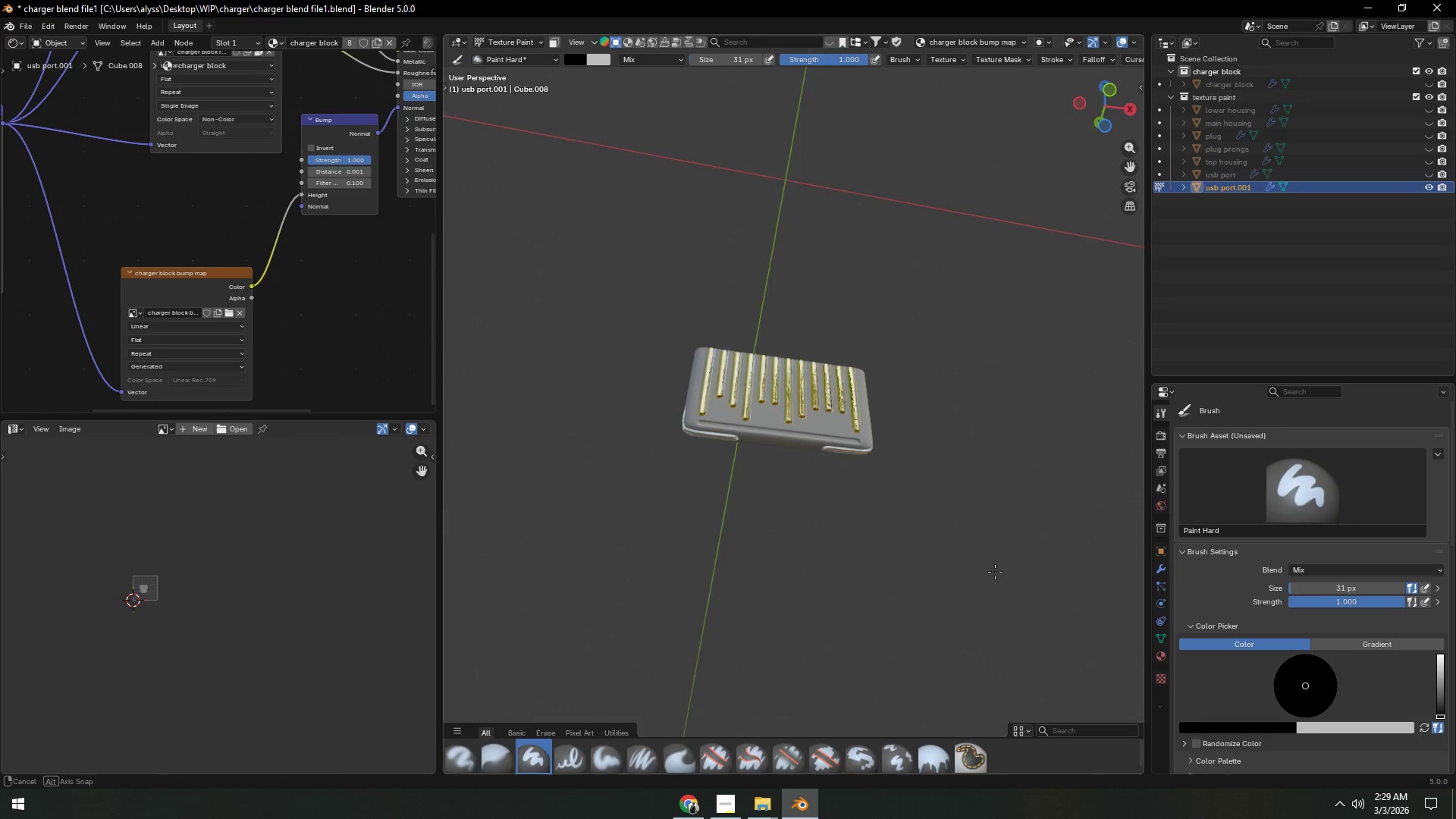 
key(Backquote)
 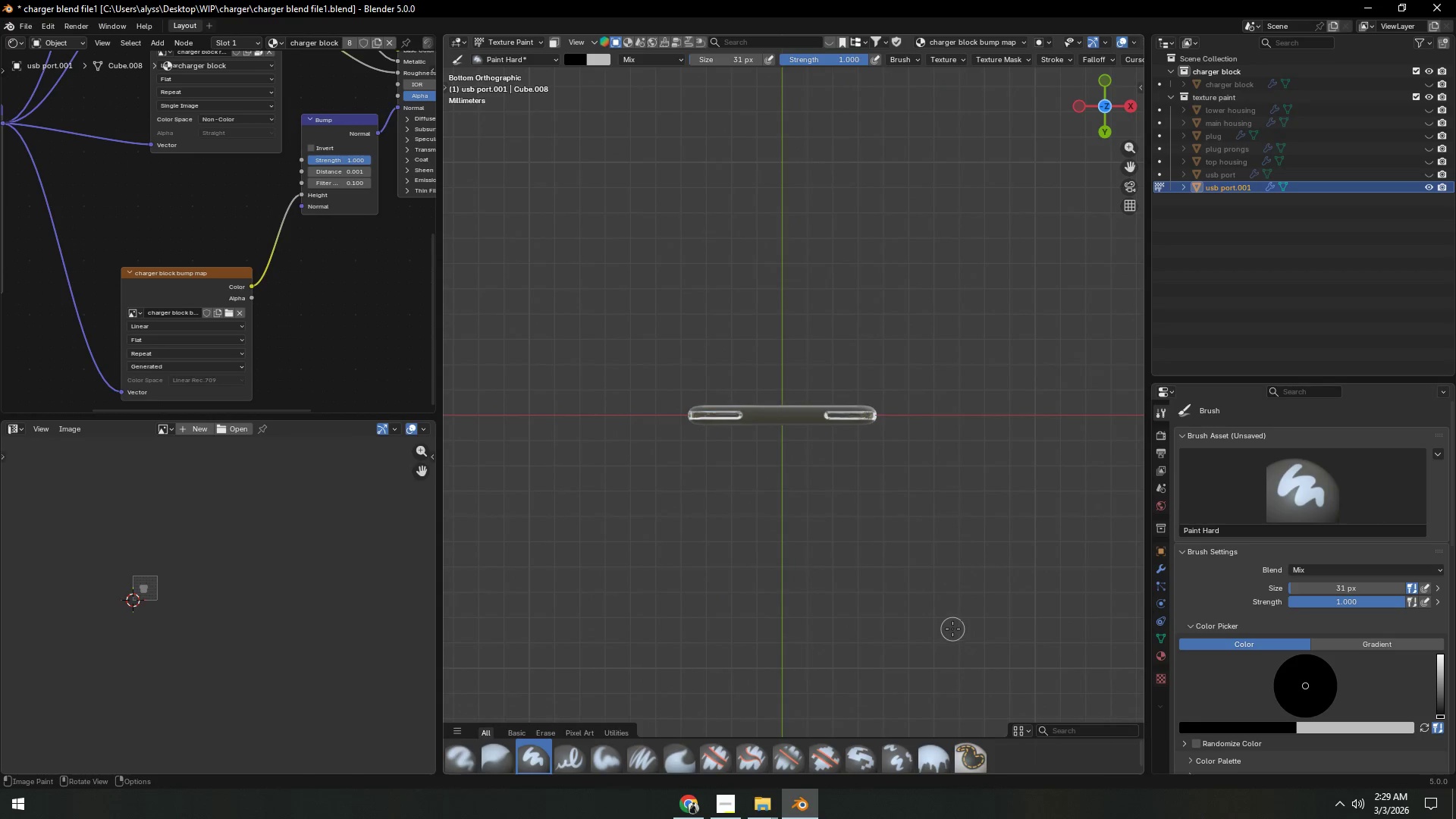 
hold_key(key=Backquote, duration=0.7)
 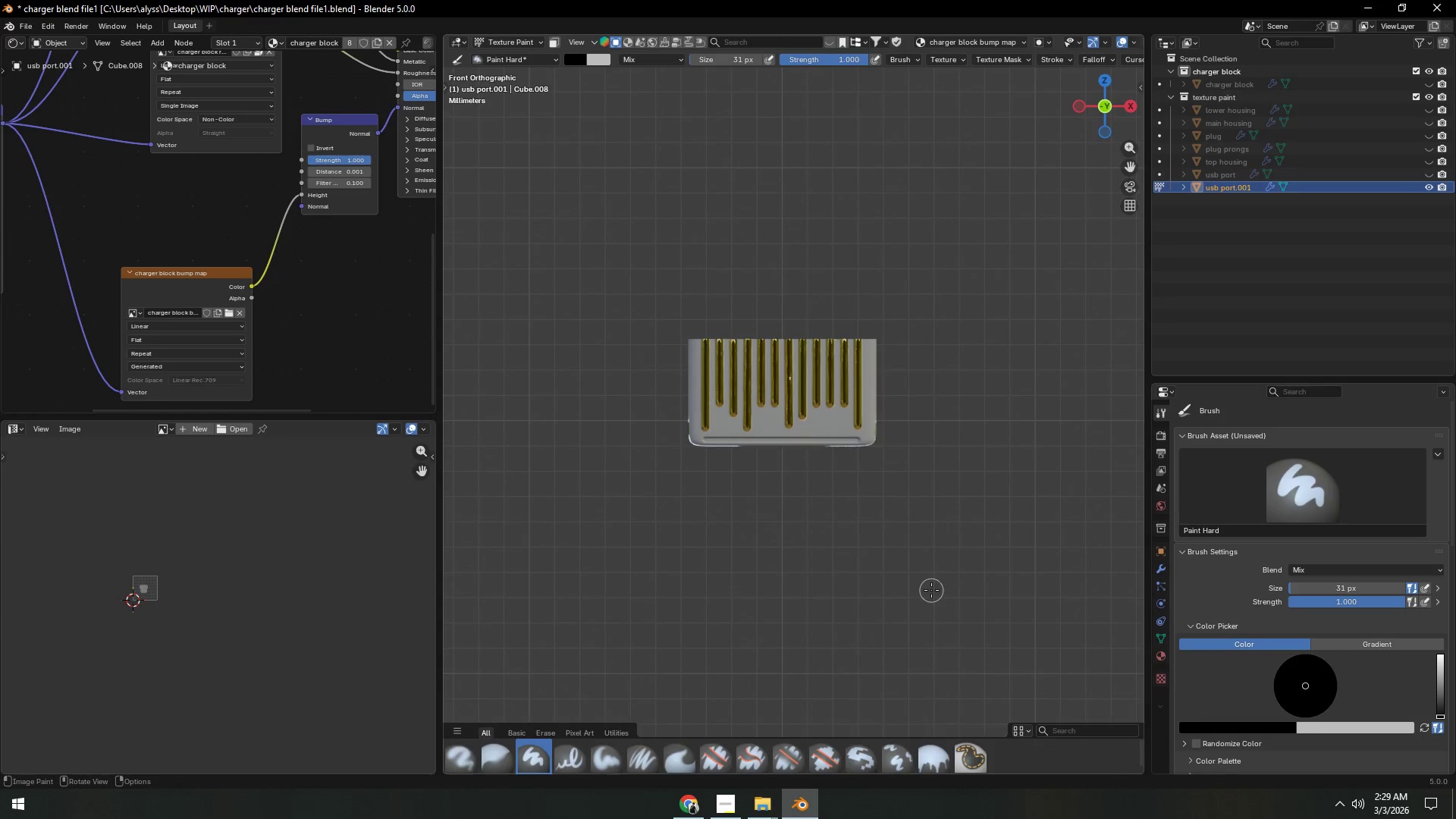 
scroll: coordinate [532, 510], scroll_direction: up, amount: 7.0
 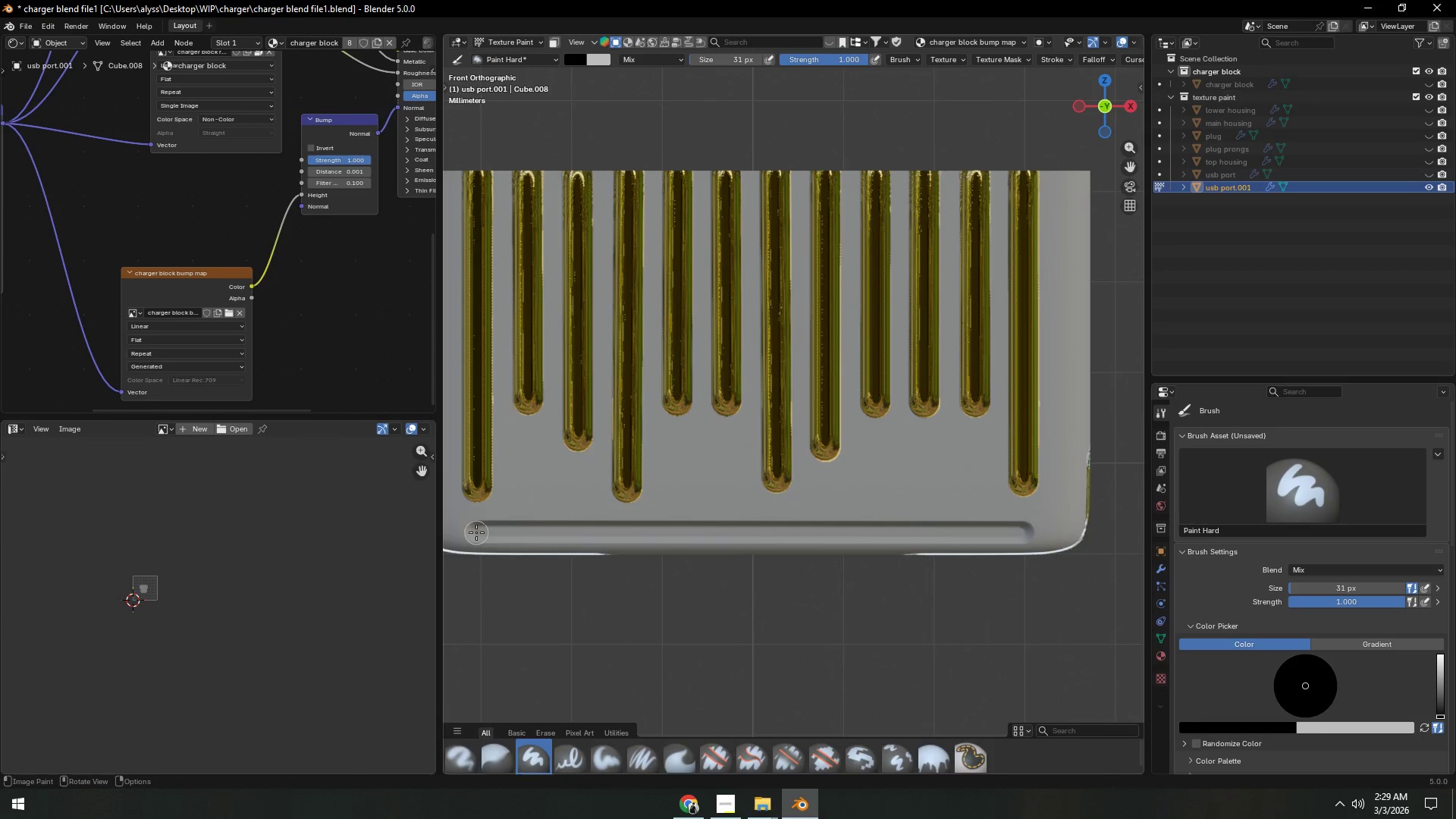 
hold_key(key=Backquote, duration=0.62)
 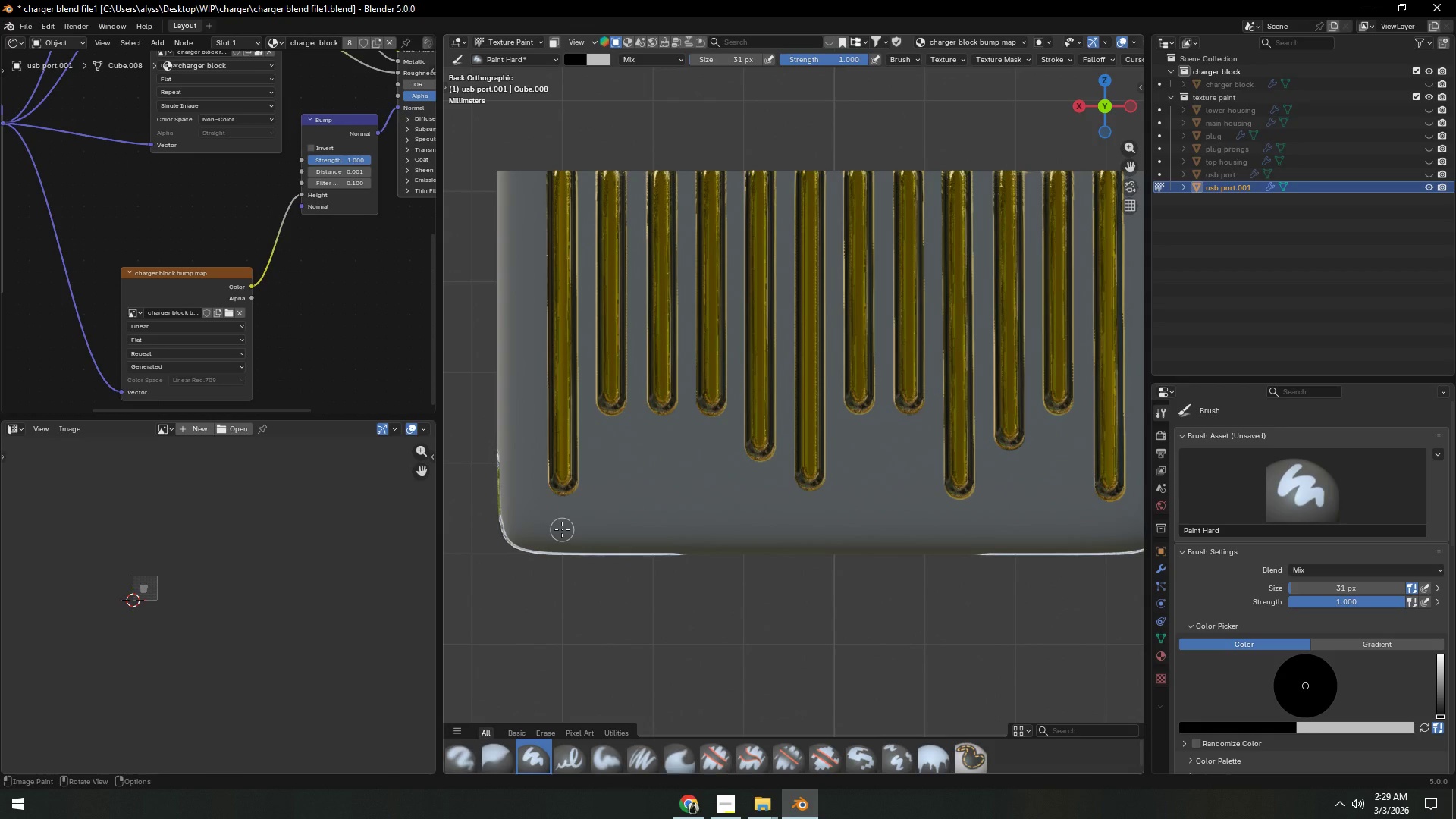 
left_click_drag(start_coordinate=[562, 529], to_coordinate=[1112, 529])
 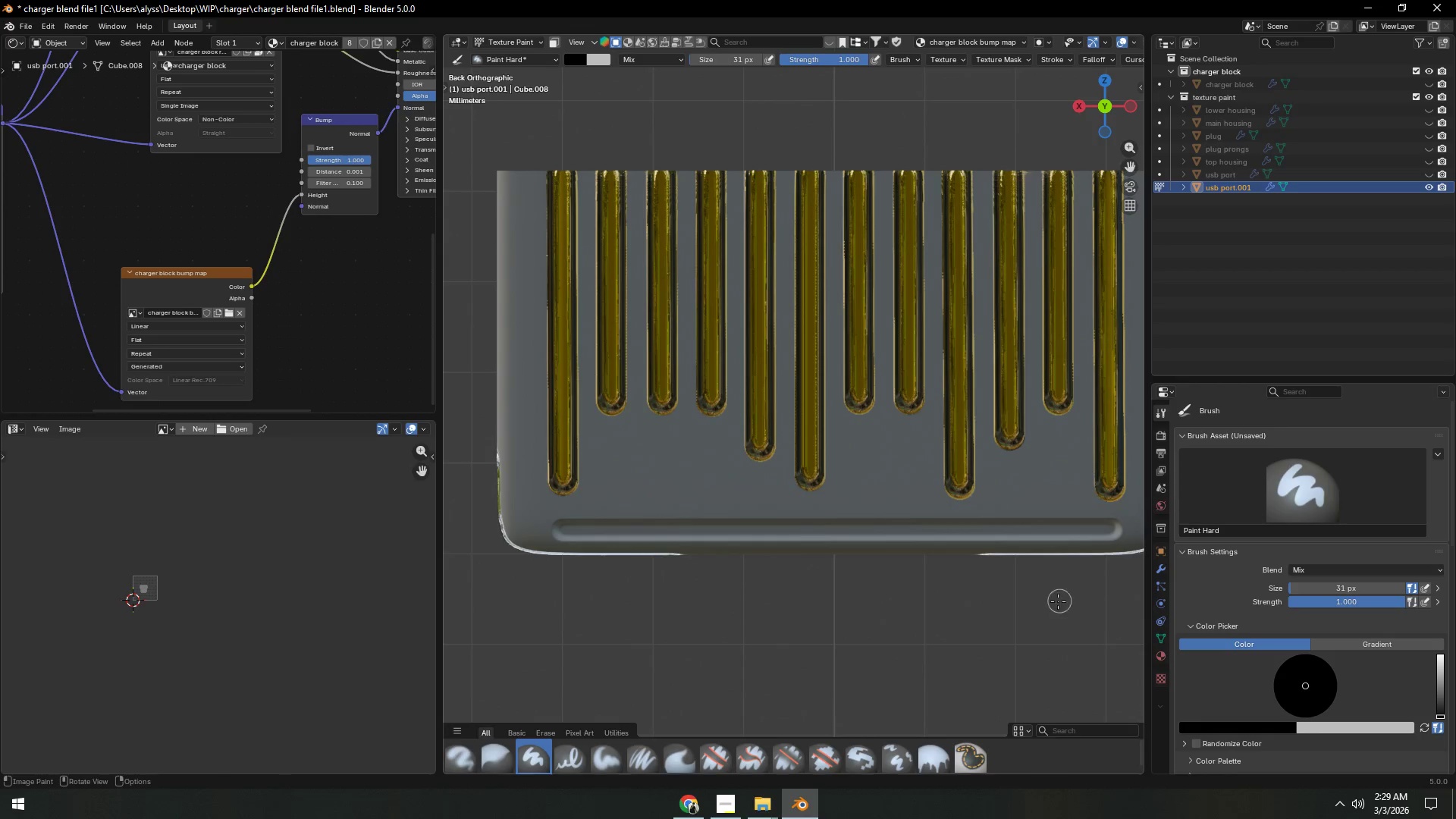 
scroll: coordinate [1029, 632], scroll_direction: down, amount: 3.0
 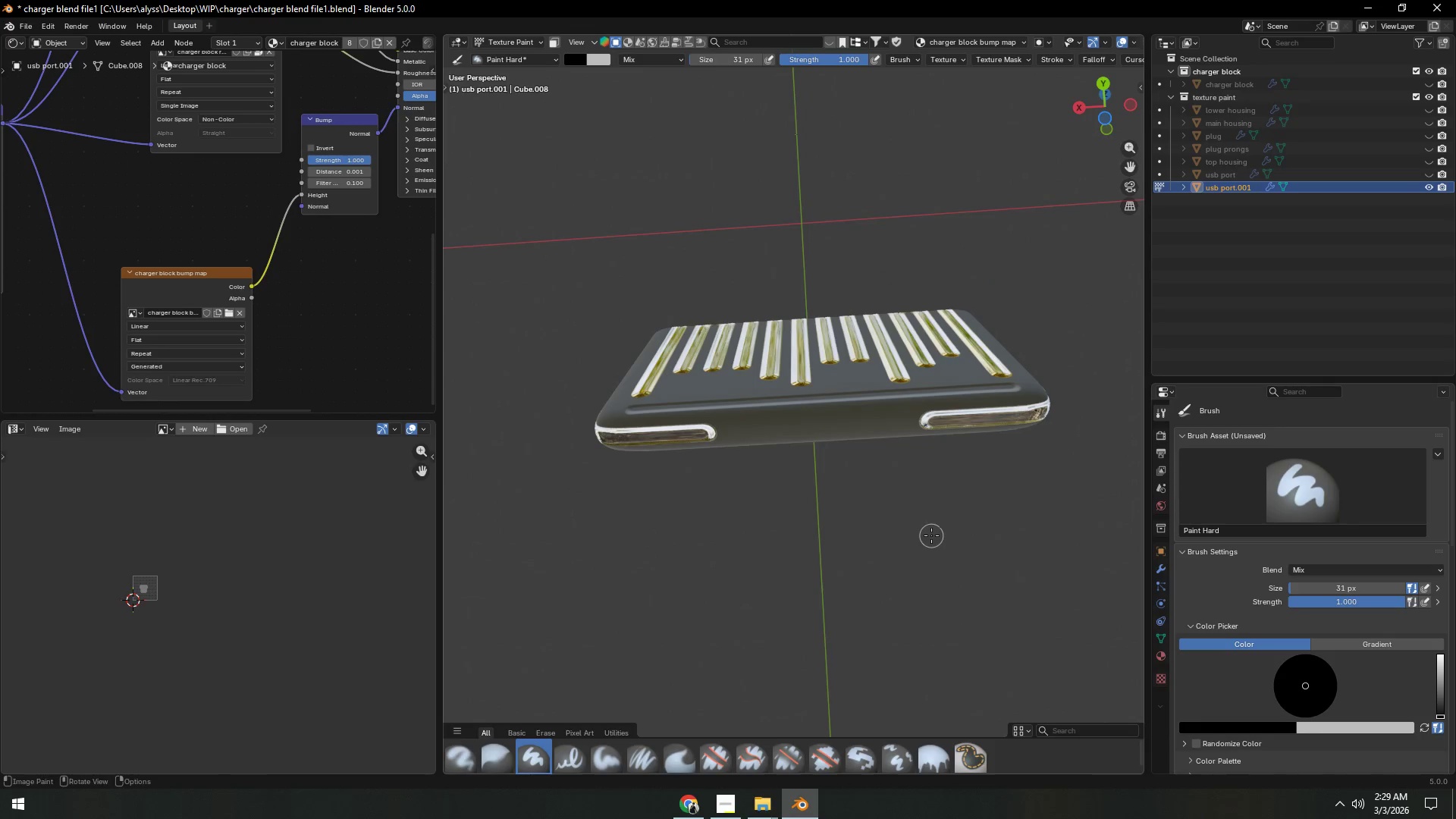 
scroll: coordinate [932, 532], scroll_direction: up, amount: 1.0
 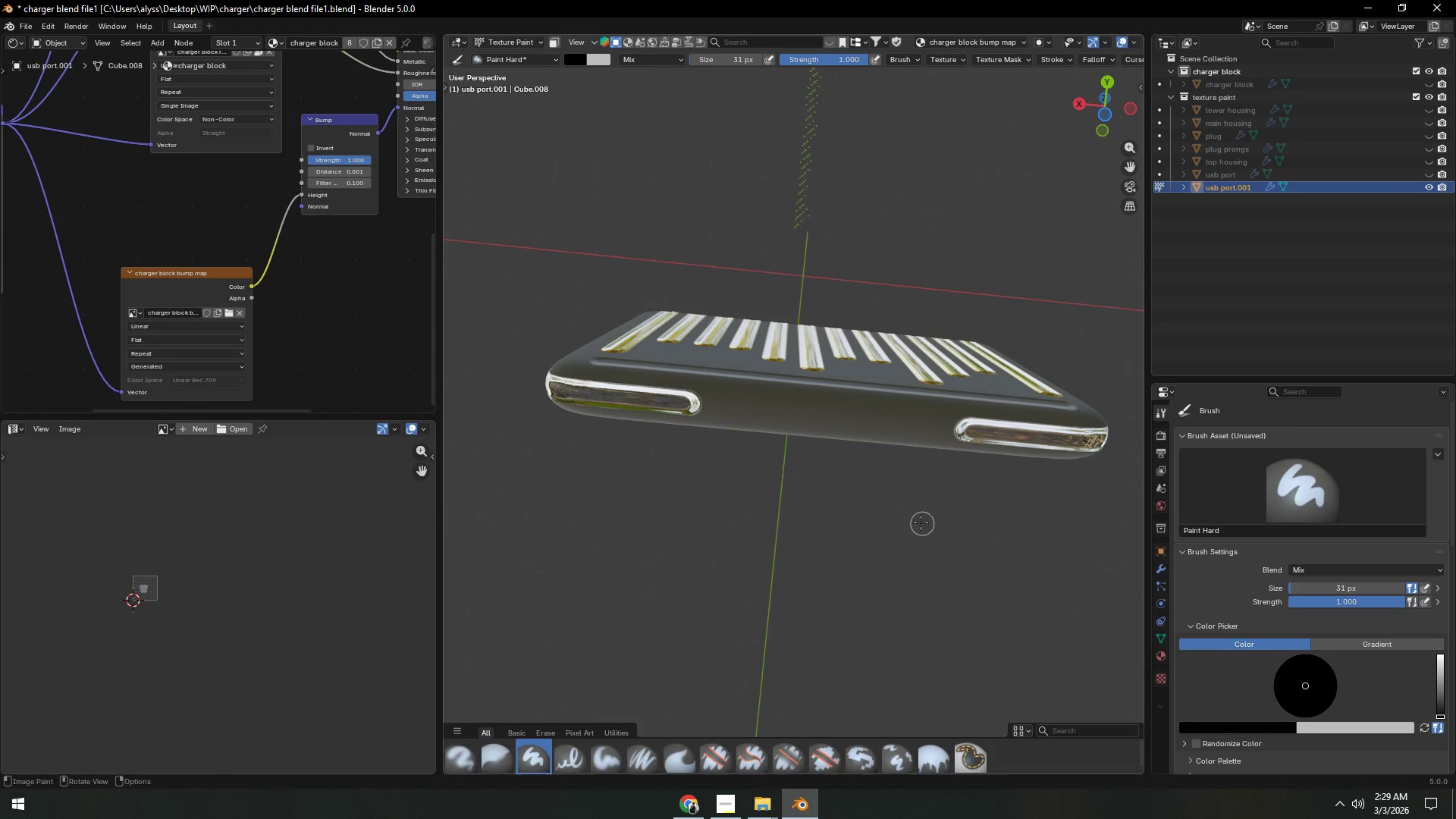 
hold_key(key=ShiftLeft, duration=0.34)
 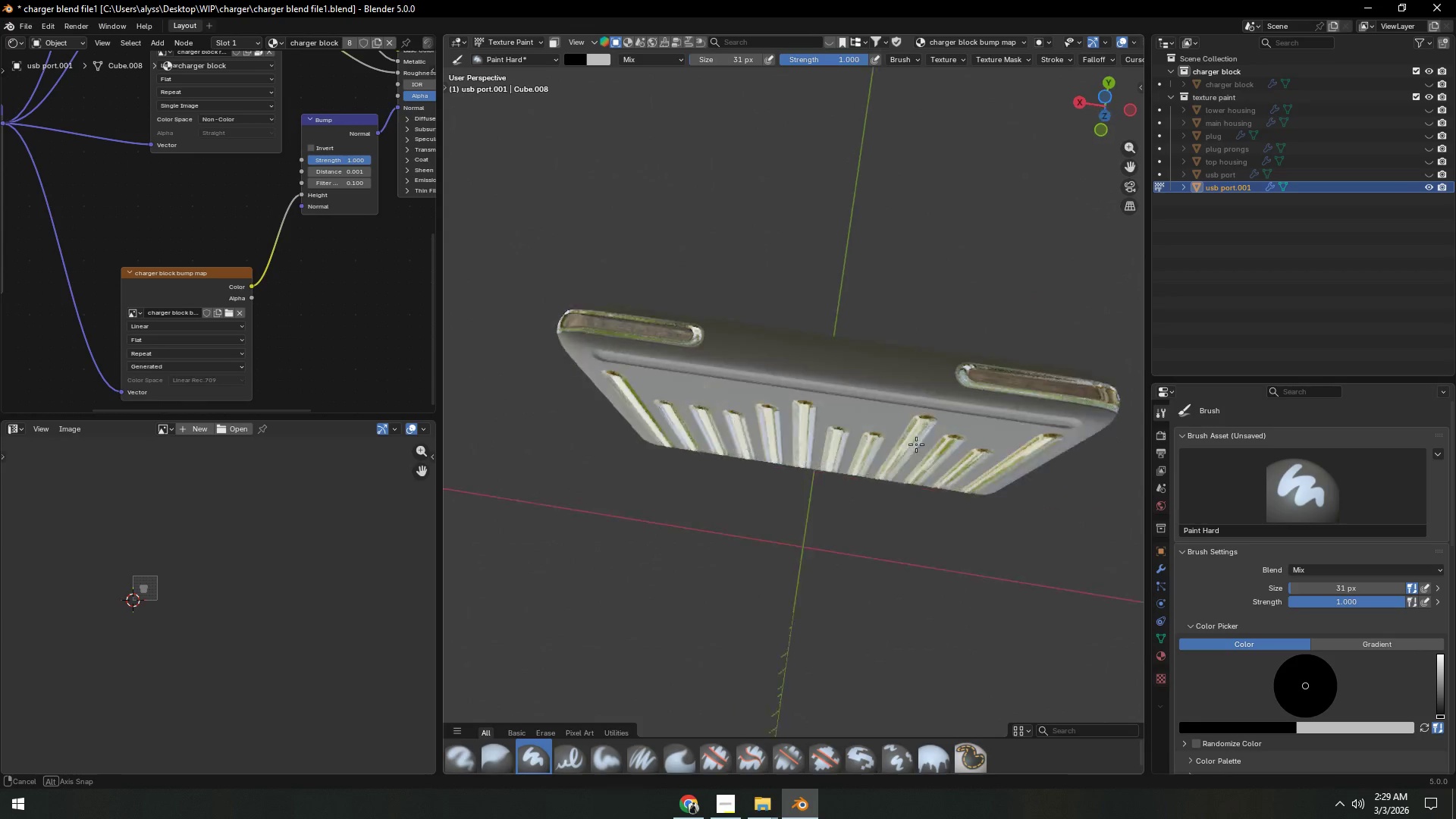 
hold_key(key=ShiftLeft, duration=0.42)
 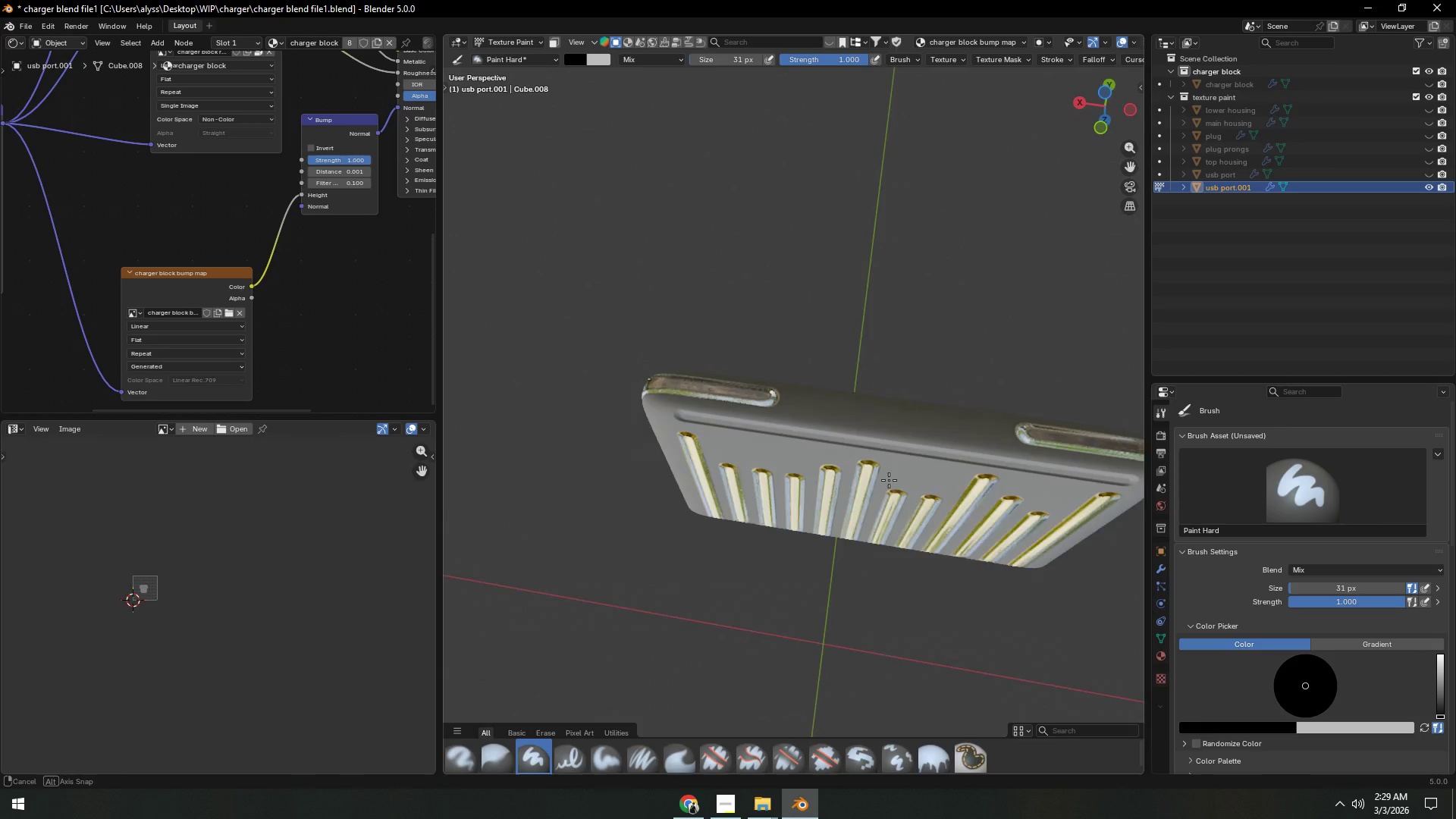 
scroll: coordinate [889, 480], scroll_direction: up, amount: 3.0
 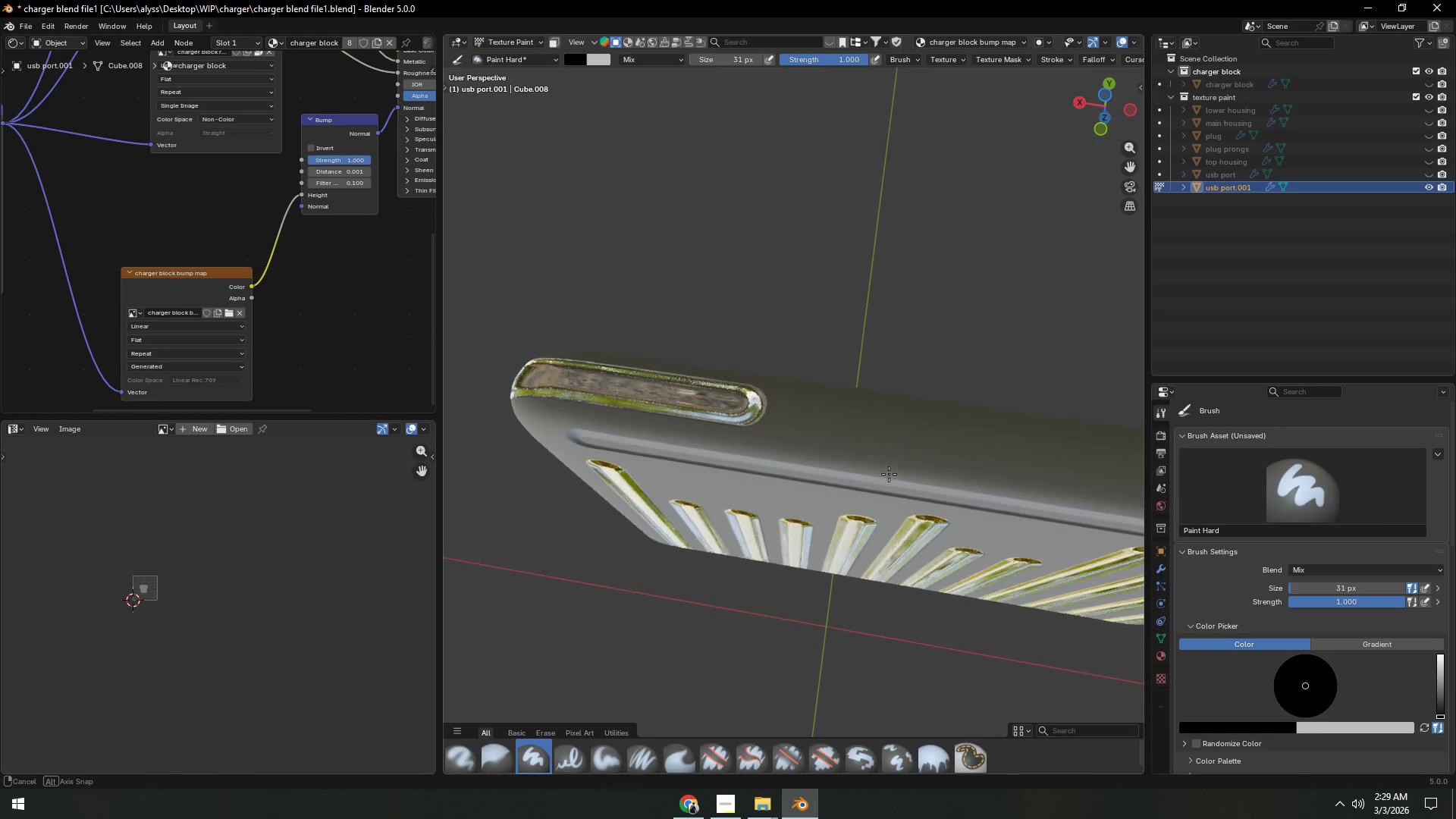 
hold_key(key=Backquote, duration=1.5)
 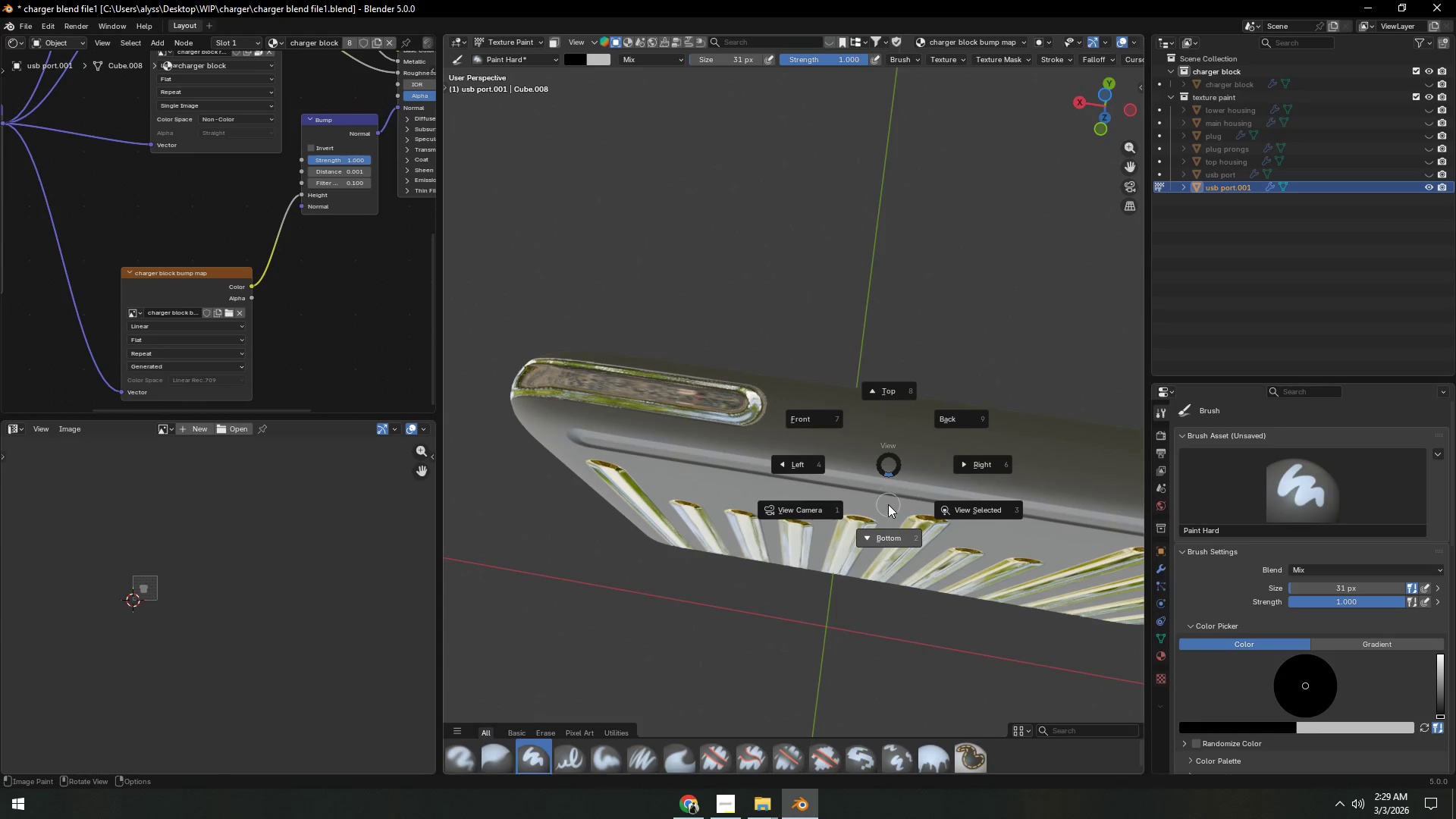 
key(Backquote)
 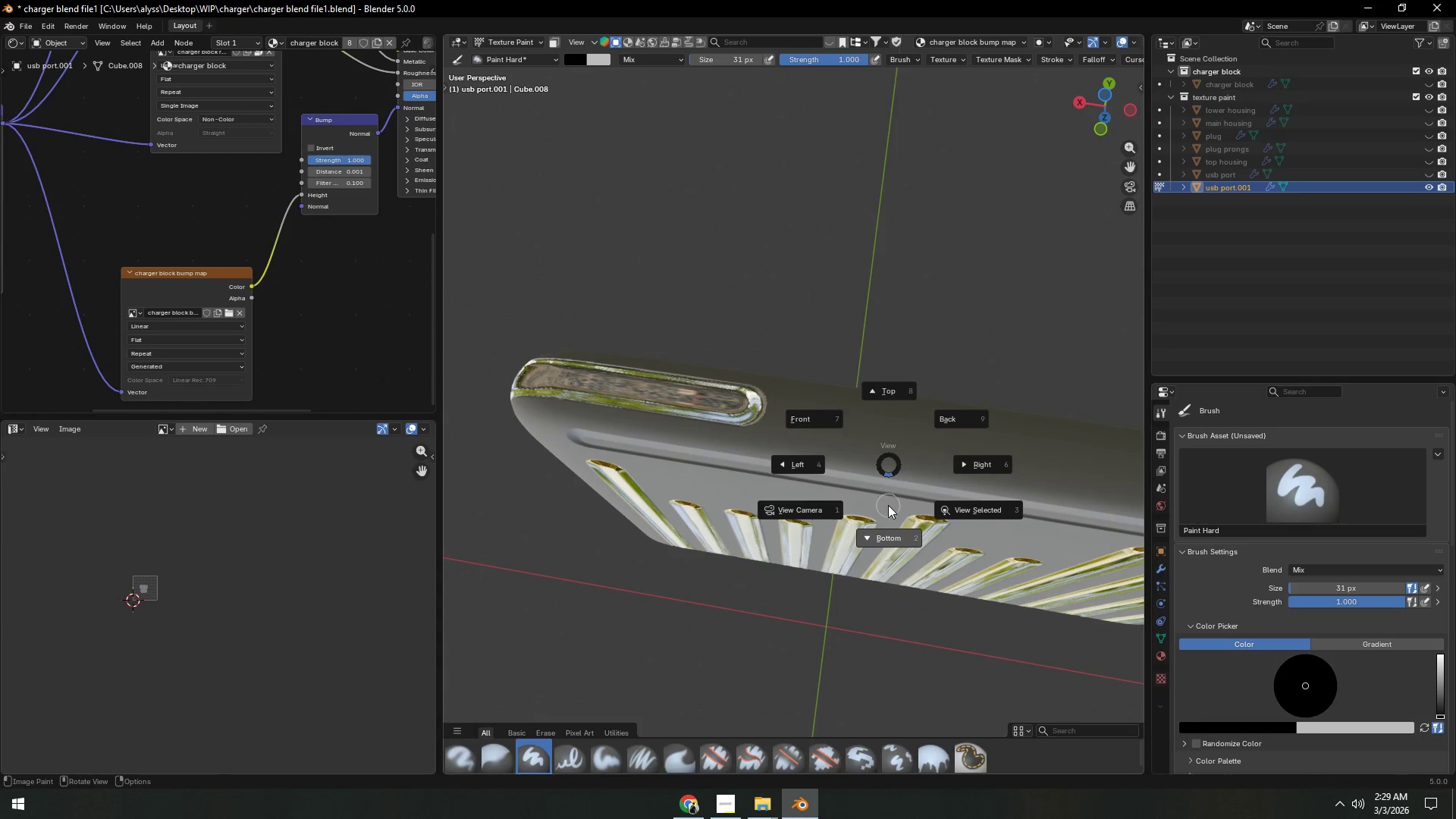 
key(Backquote)
 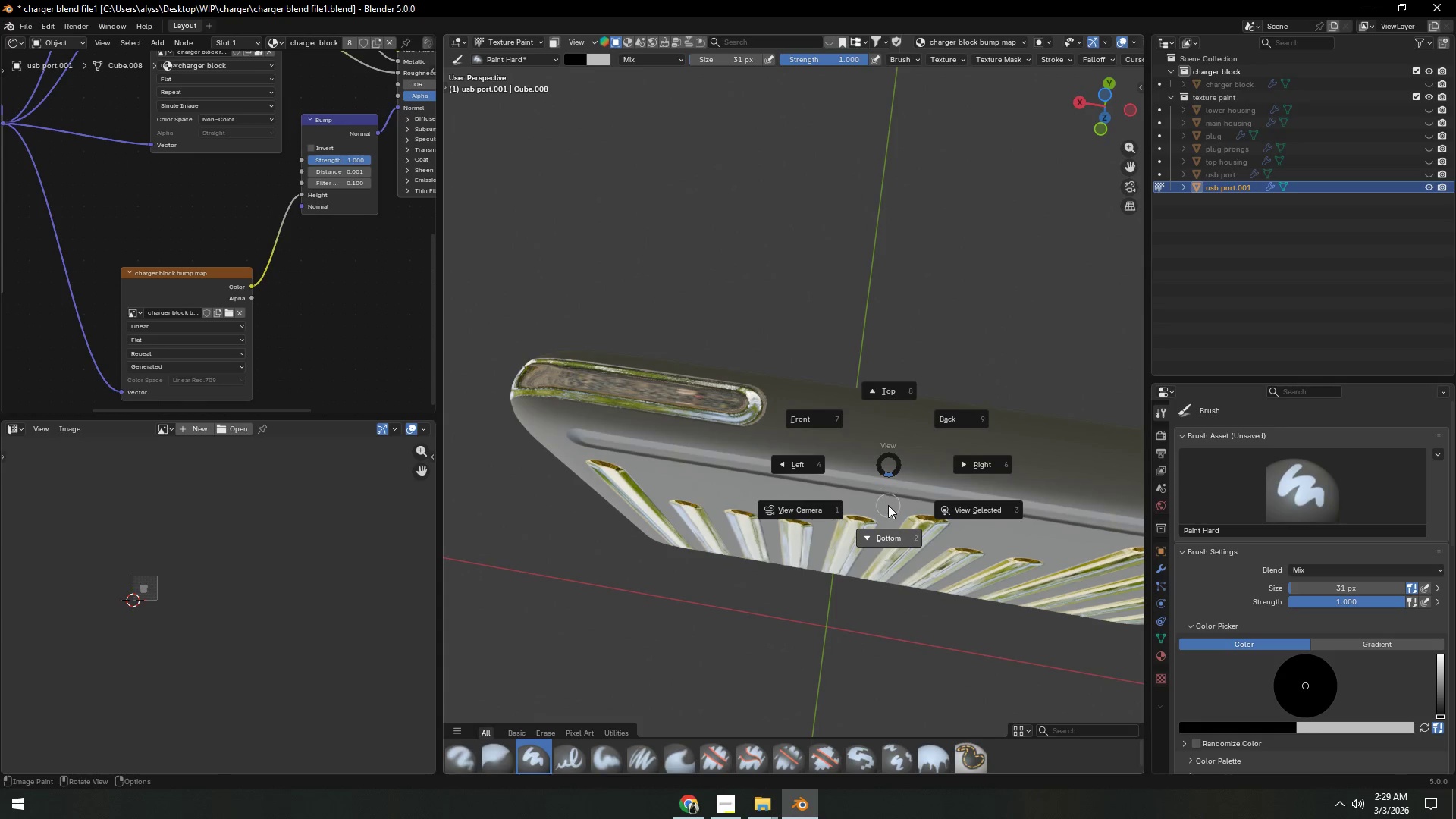 
key(Backquote)
 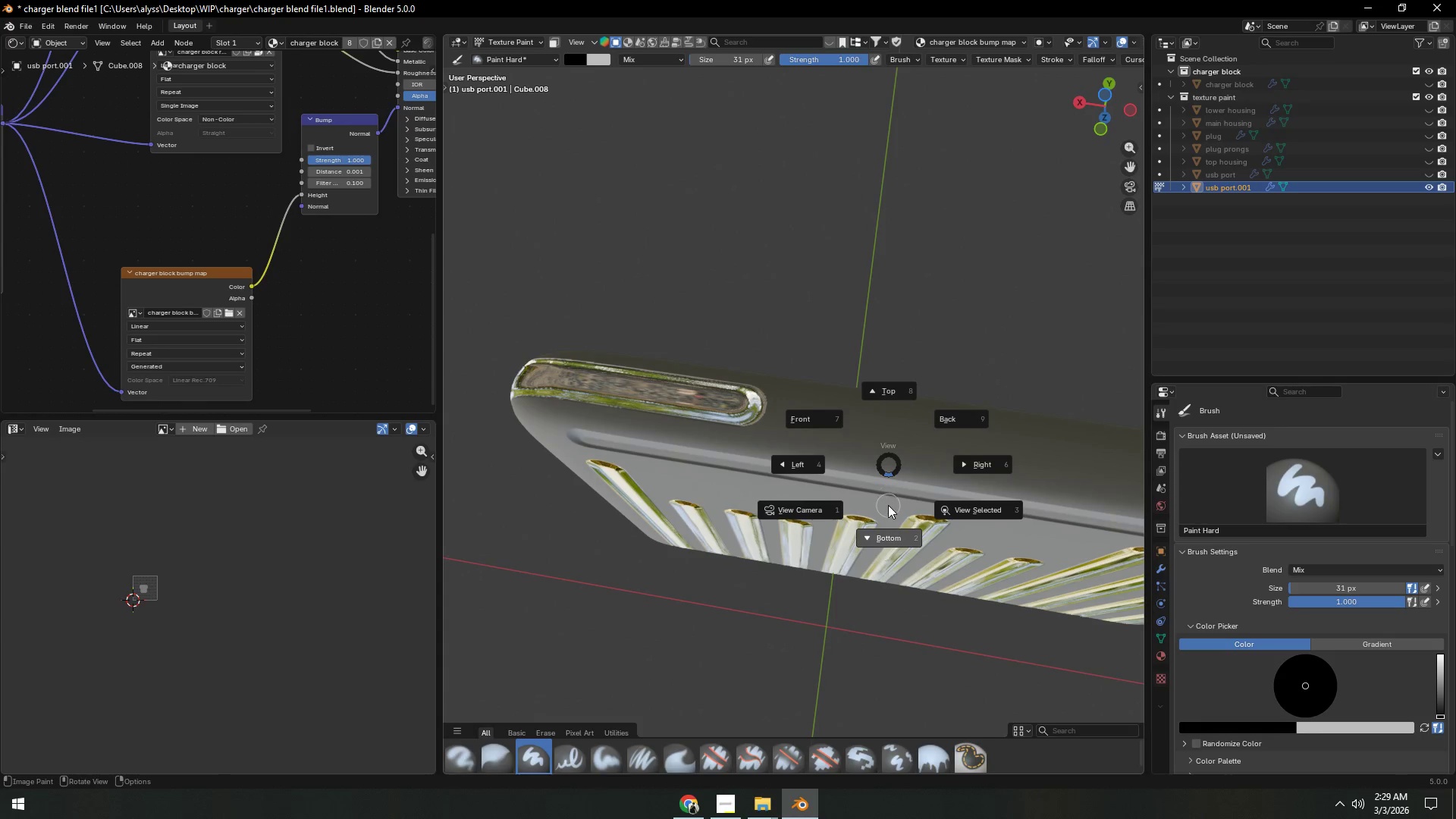 
key(Backquote)
 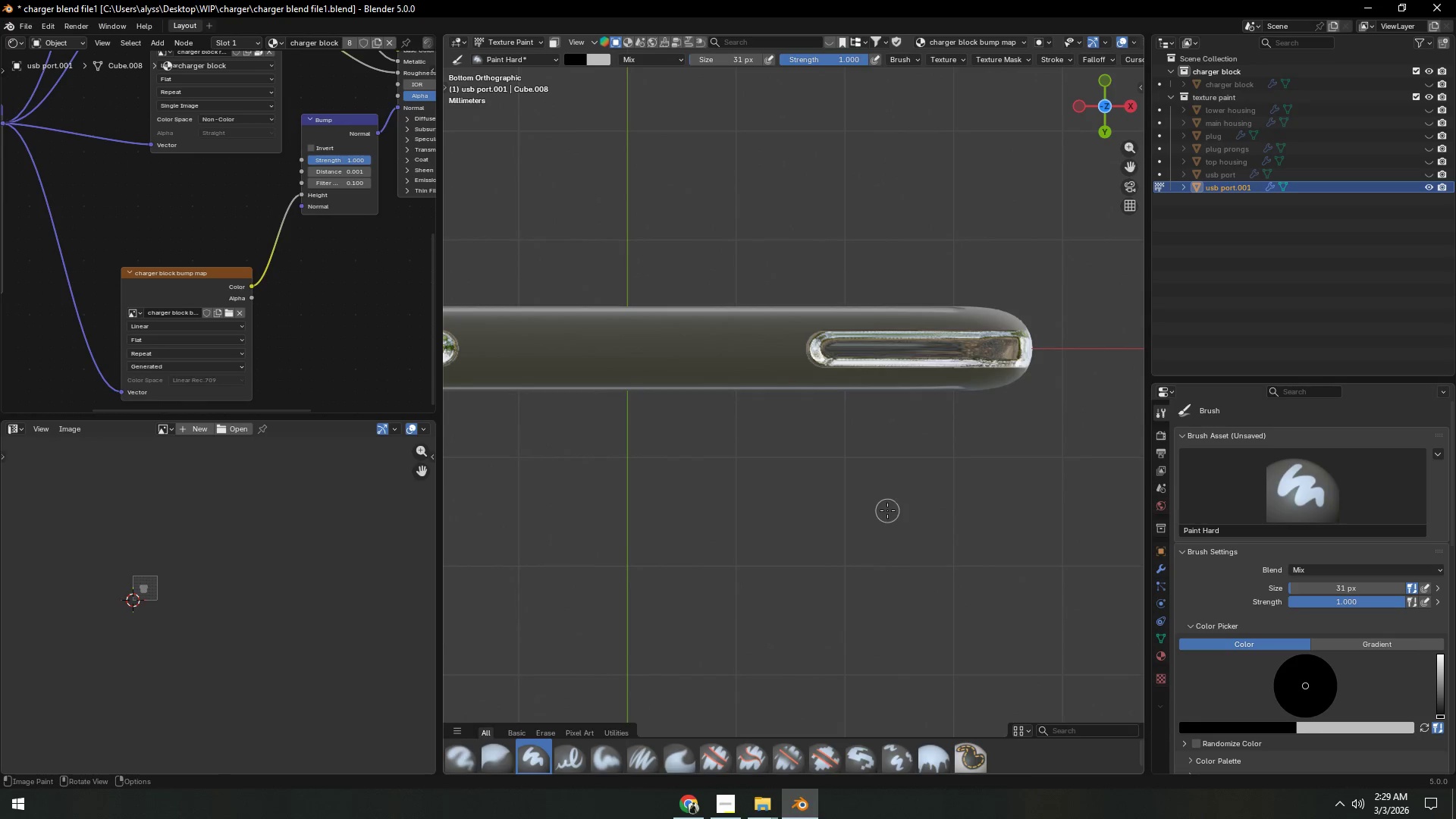 
hold_key(key=ShiftLeft, duration=0.5)
 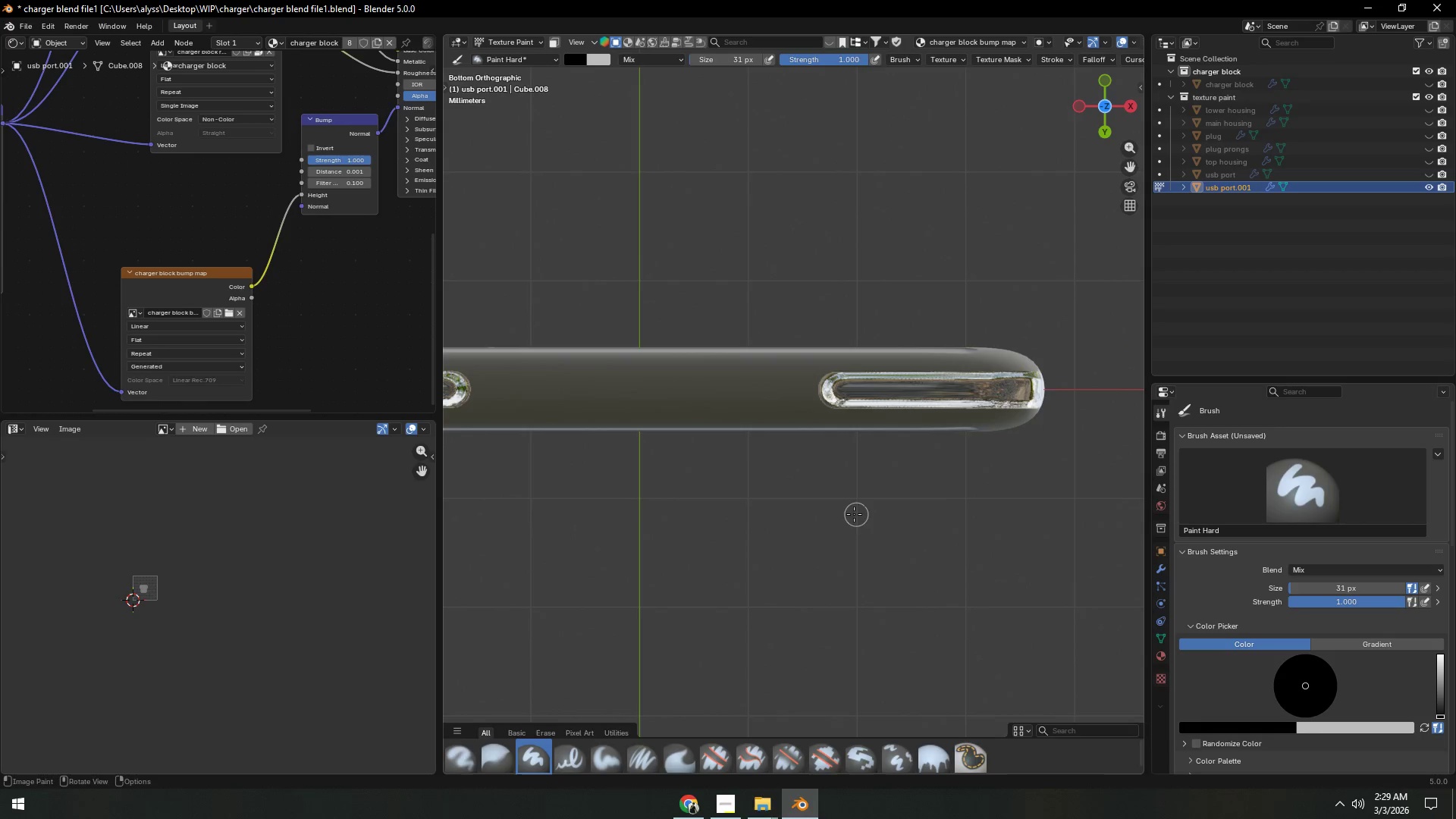 
hold_key(key=ShiftLeft, duration=0.58)
 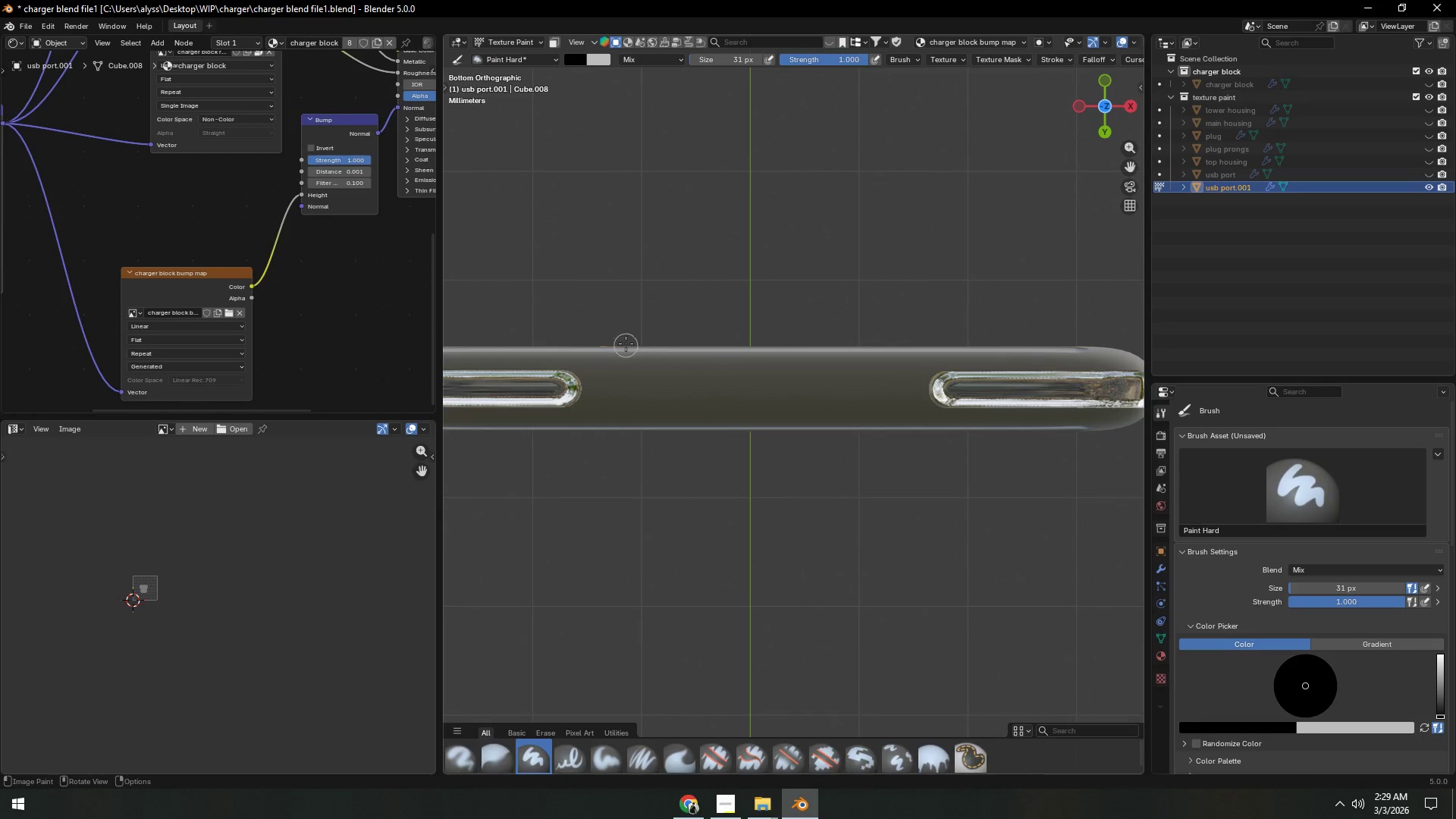 
hold_key(key=ShiftLeft, duration=11.42)
left_click_drag(start_coordinate=[620, 322], to_coordinate=[622, 468])
 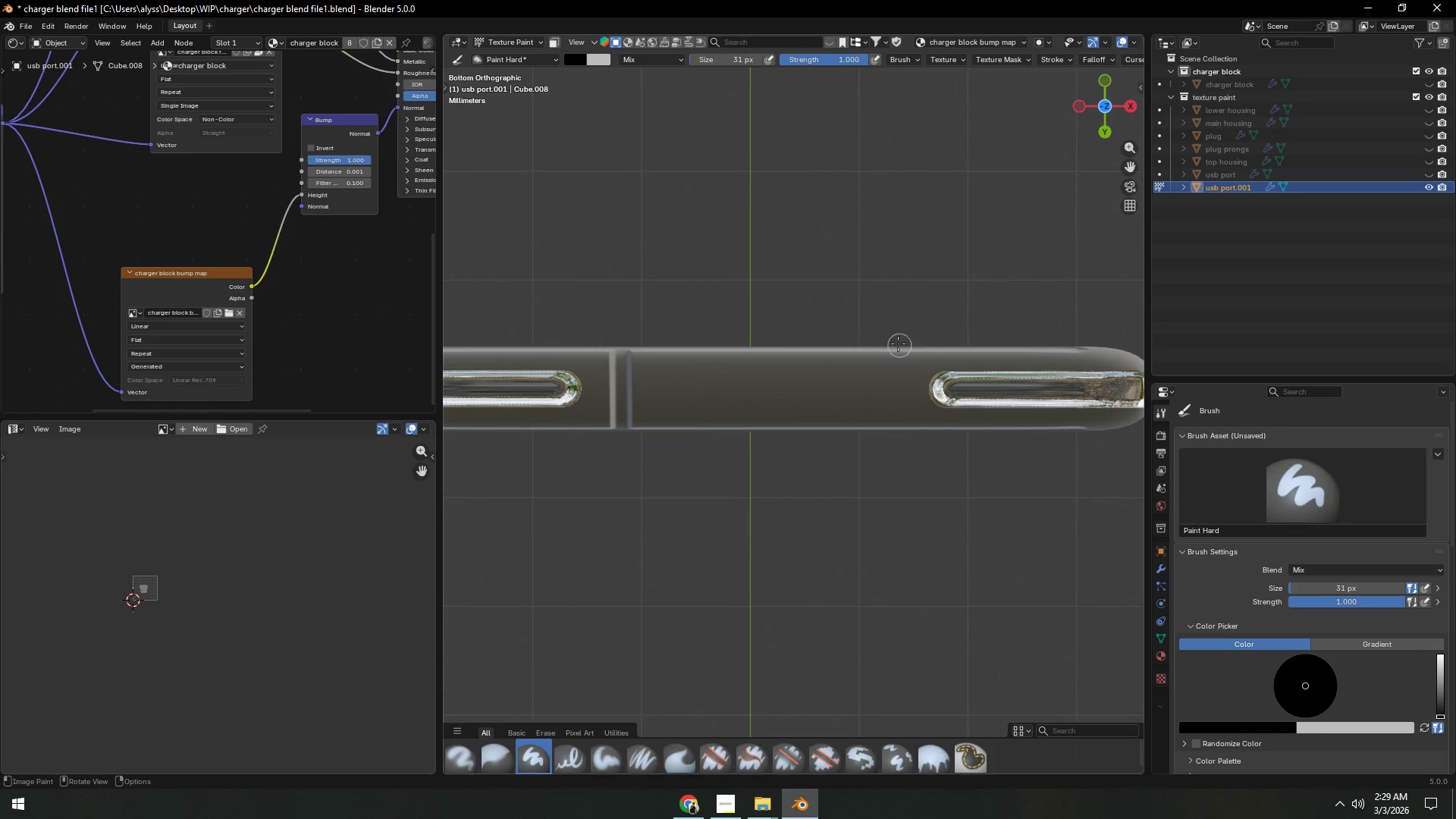 
left_click_drag(start_coordinate=[888, 323], to_coordinate=[894, 486])
 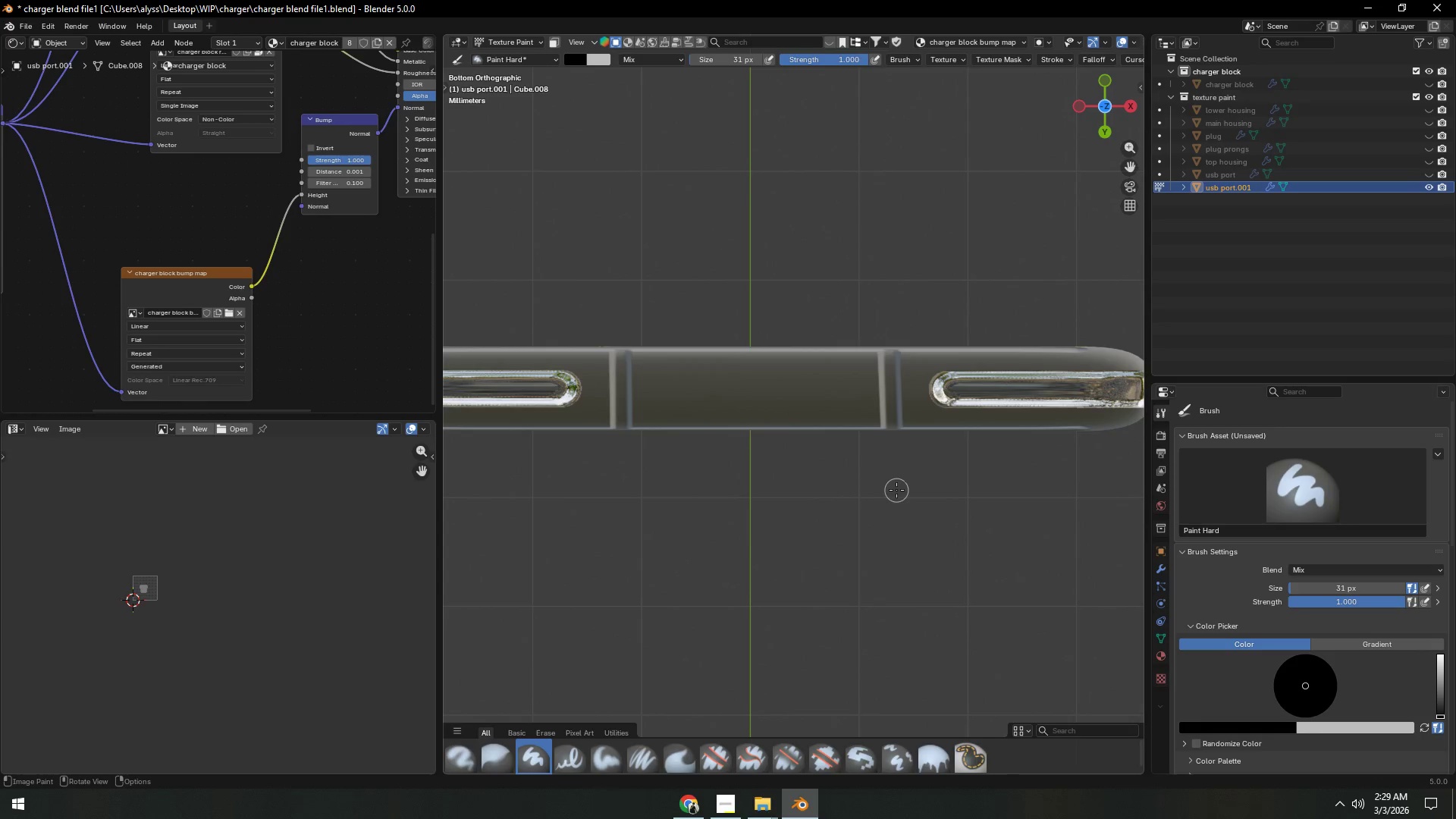 
key(Control+ControlLeft)
 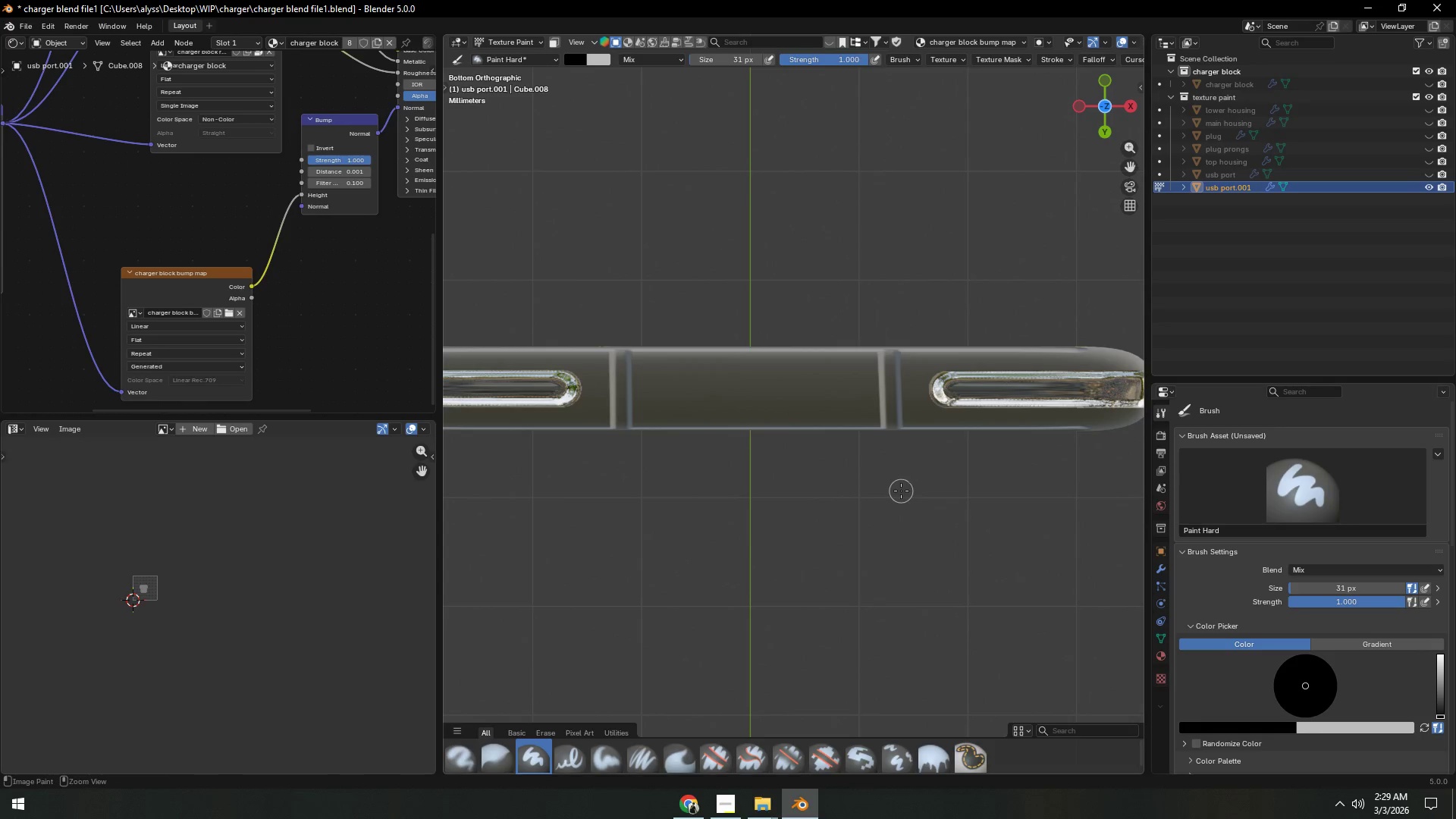 
key(Control+Z)
 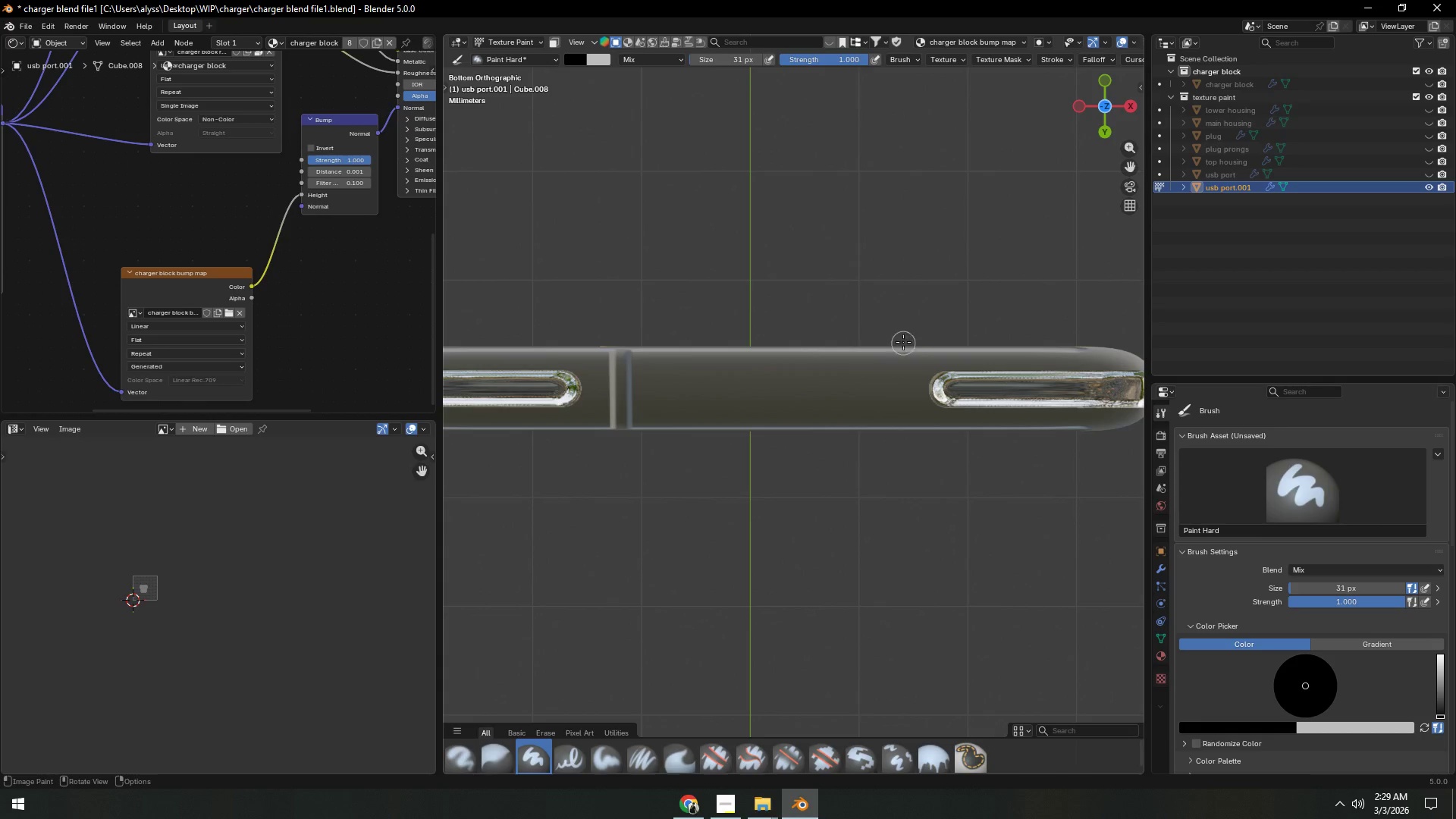 
left_click_drag(start_coordinate=[902, 328], to_coordinate=[901, 481])
 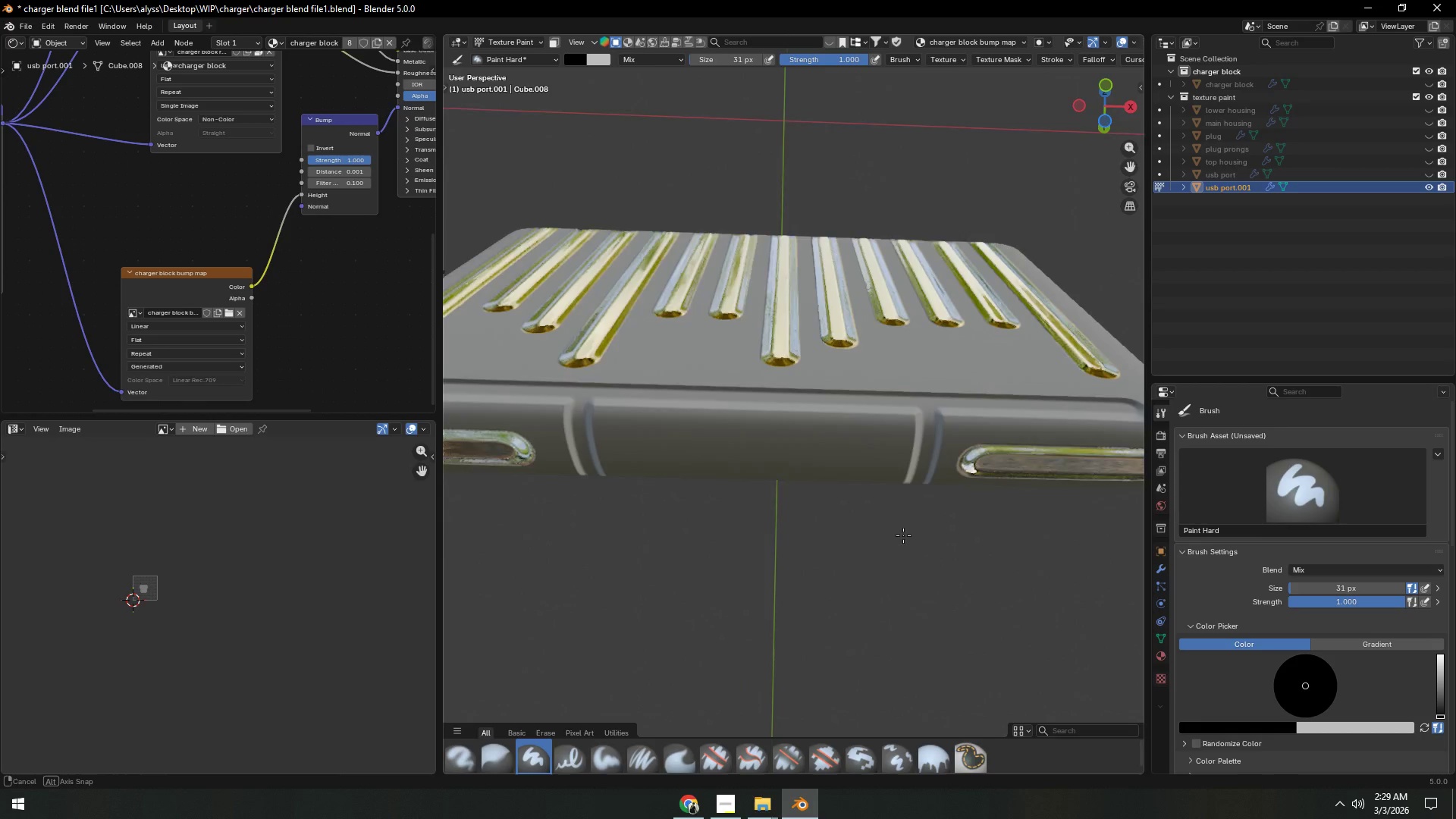 
hold_key(key=ShiftLeft, duration=0.48)
 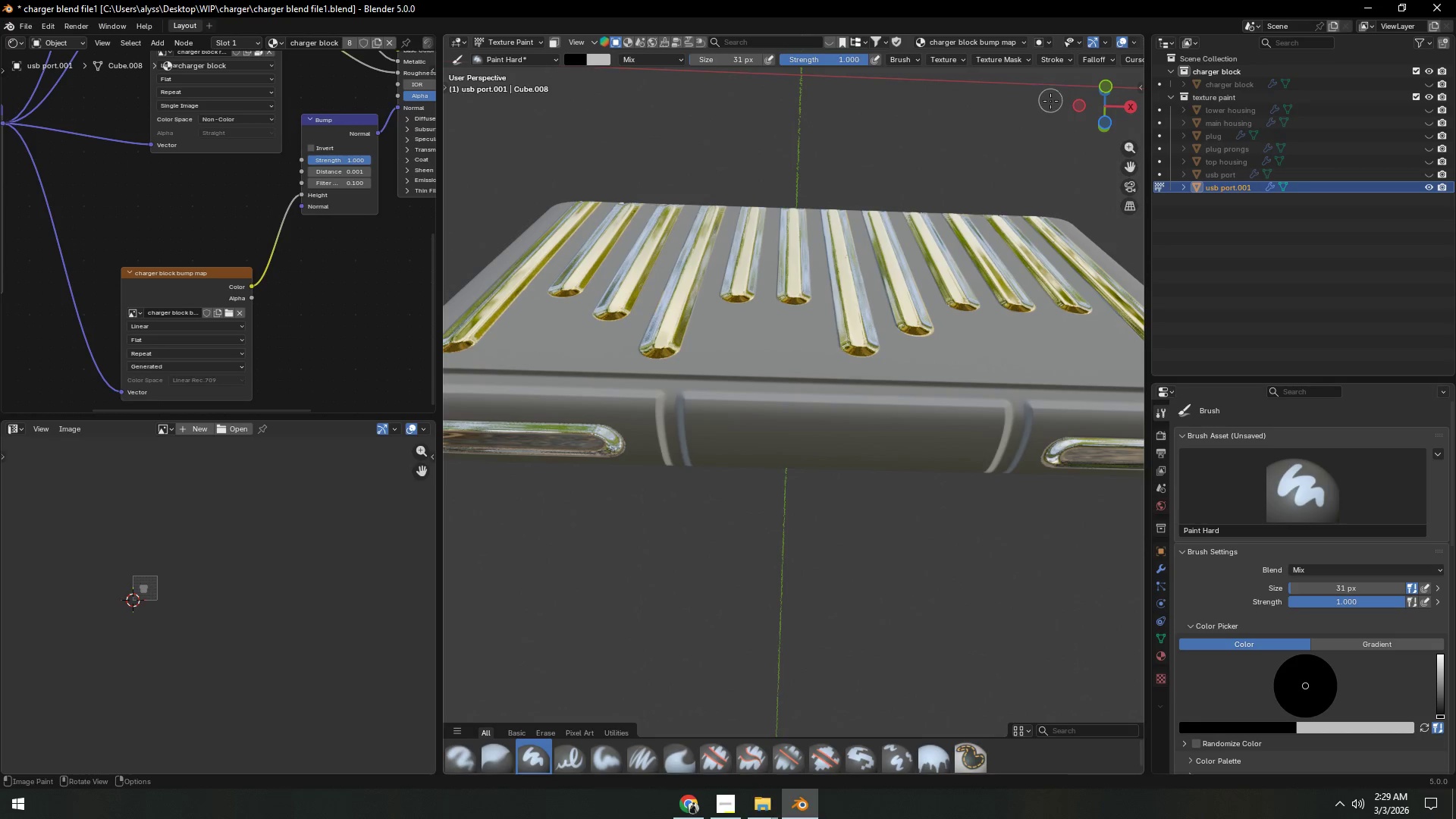 
left_click([1087, 61])
 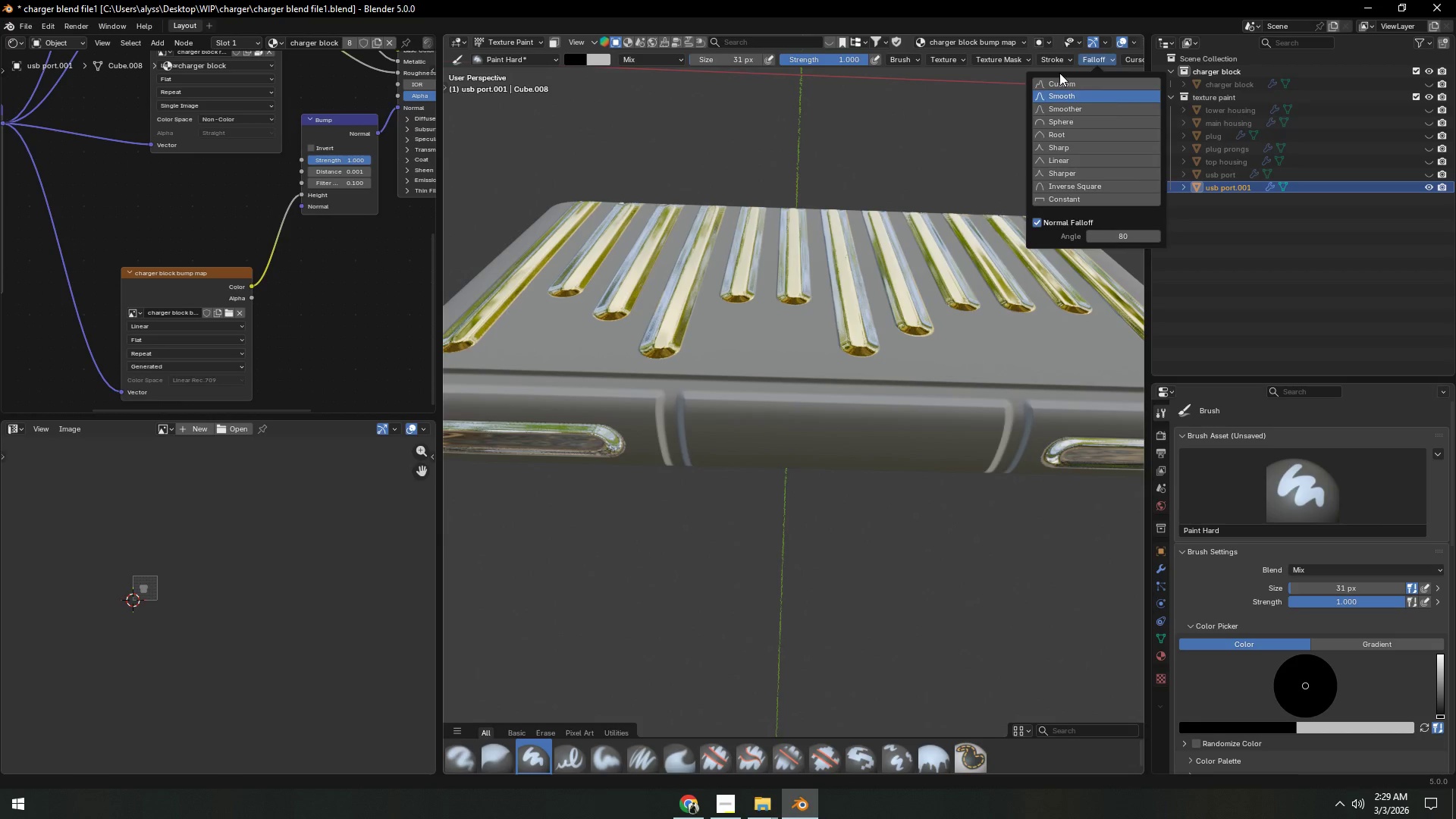 
double_click([1061, 60])
 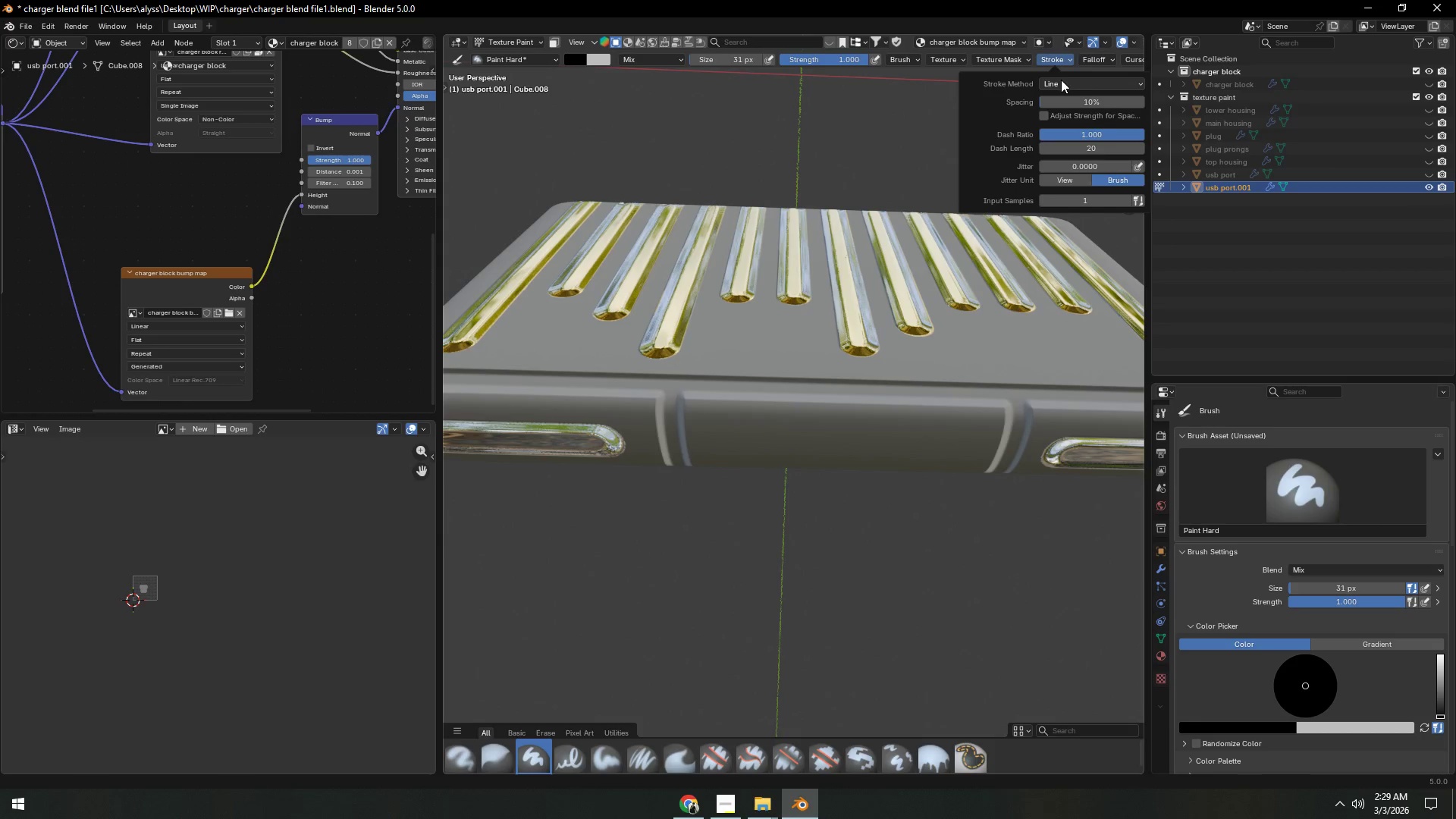 
triple_click([1061, 80])
 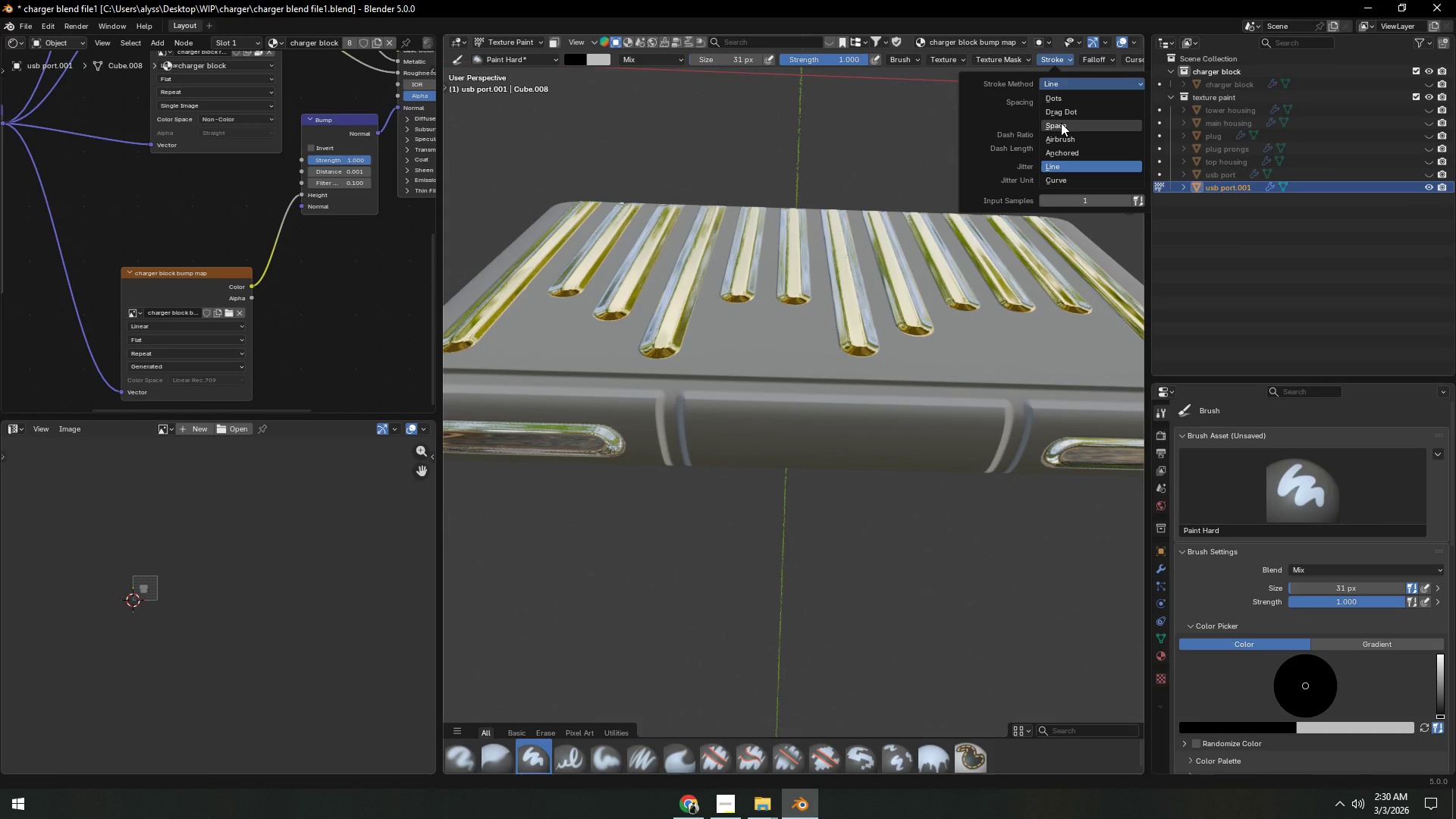 
left_click([1061, 123])
 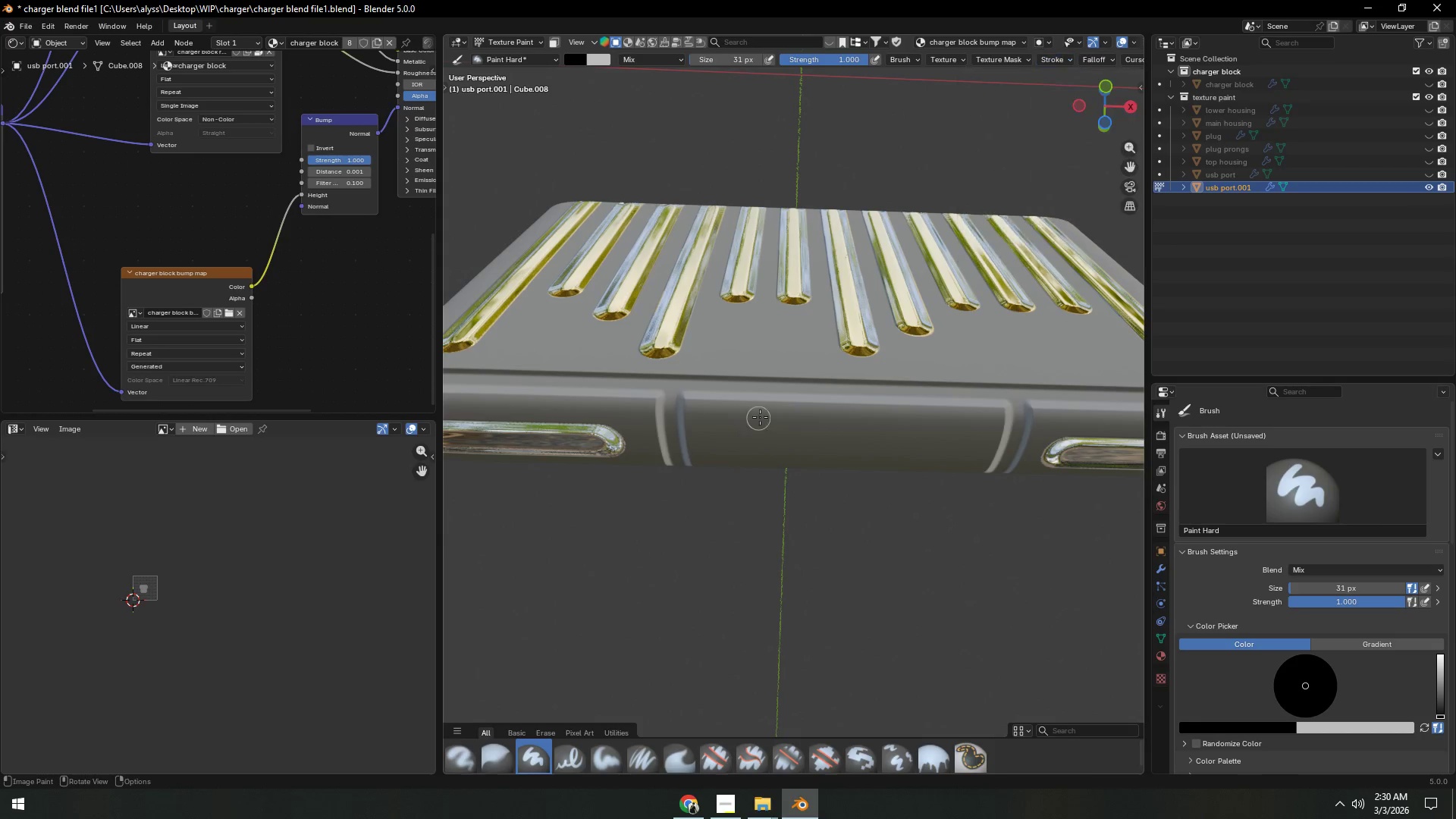 
key(Shift+ShiftLeft)
 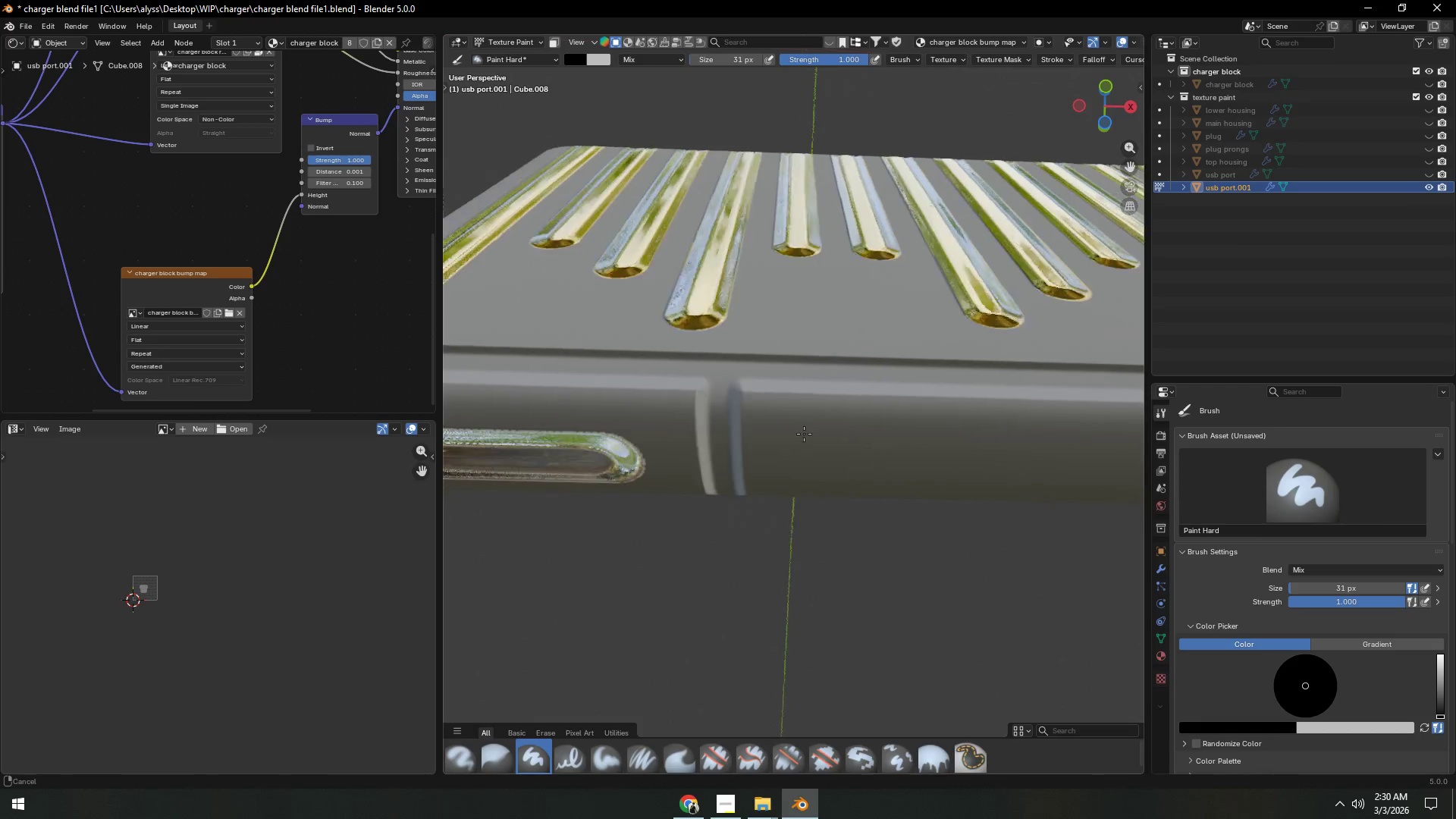 
scroll: coordinate [769, 419], scroll_direction: up, amount: 2.0
 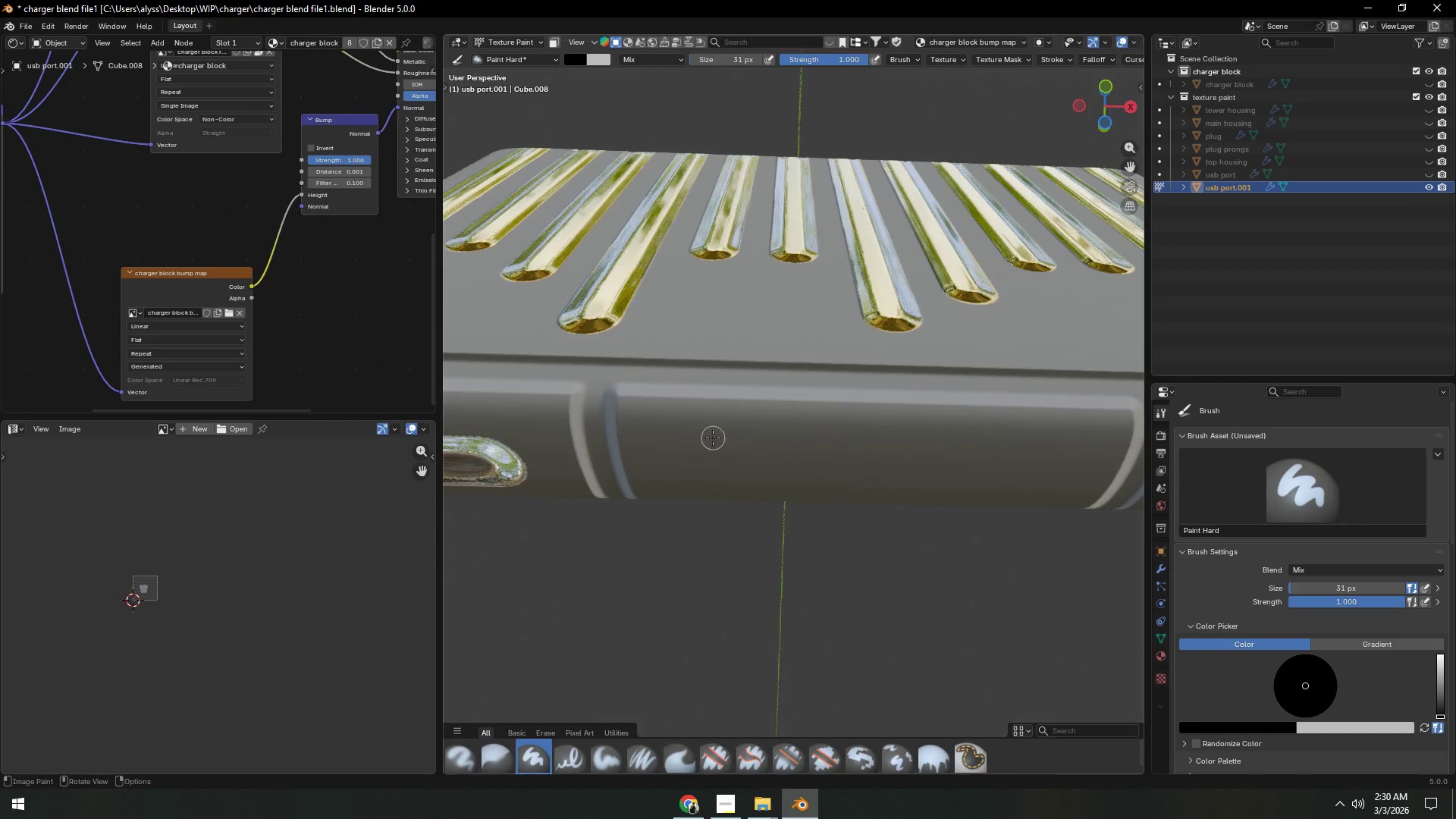 
key(F)
 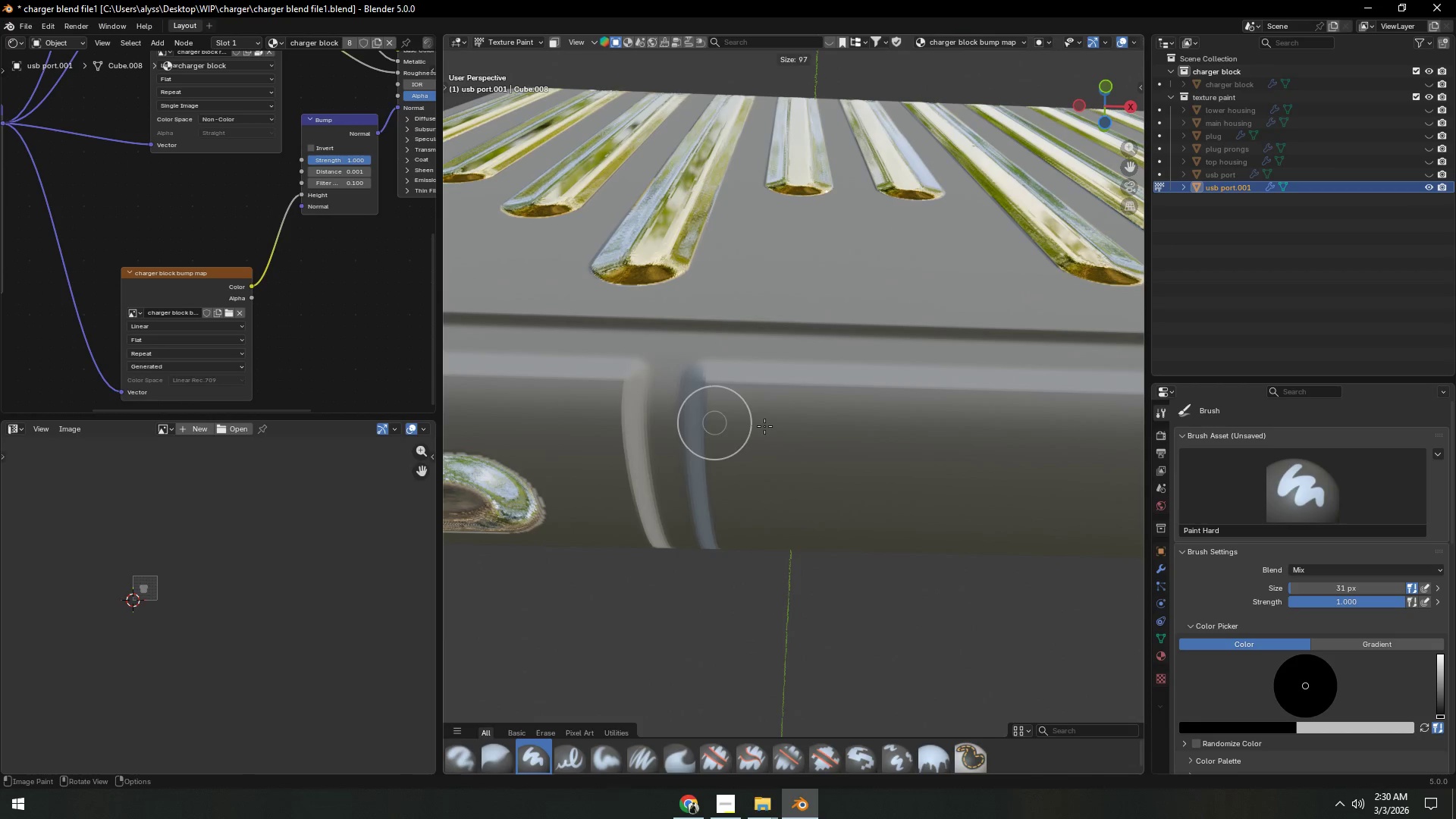 
scroll: coordinate [802, 434], scroll_direction: up, amount: 2.0
 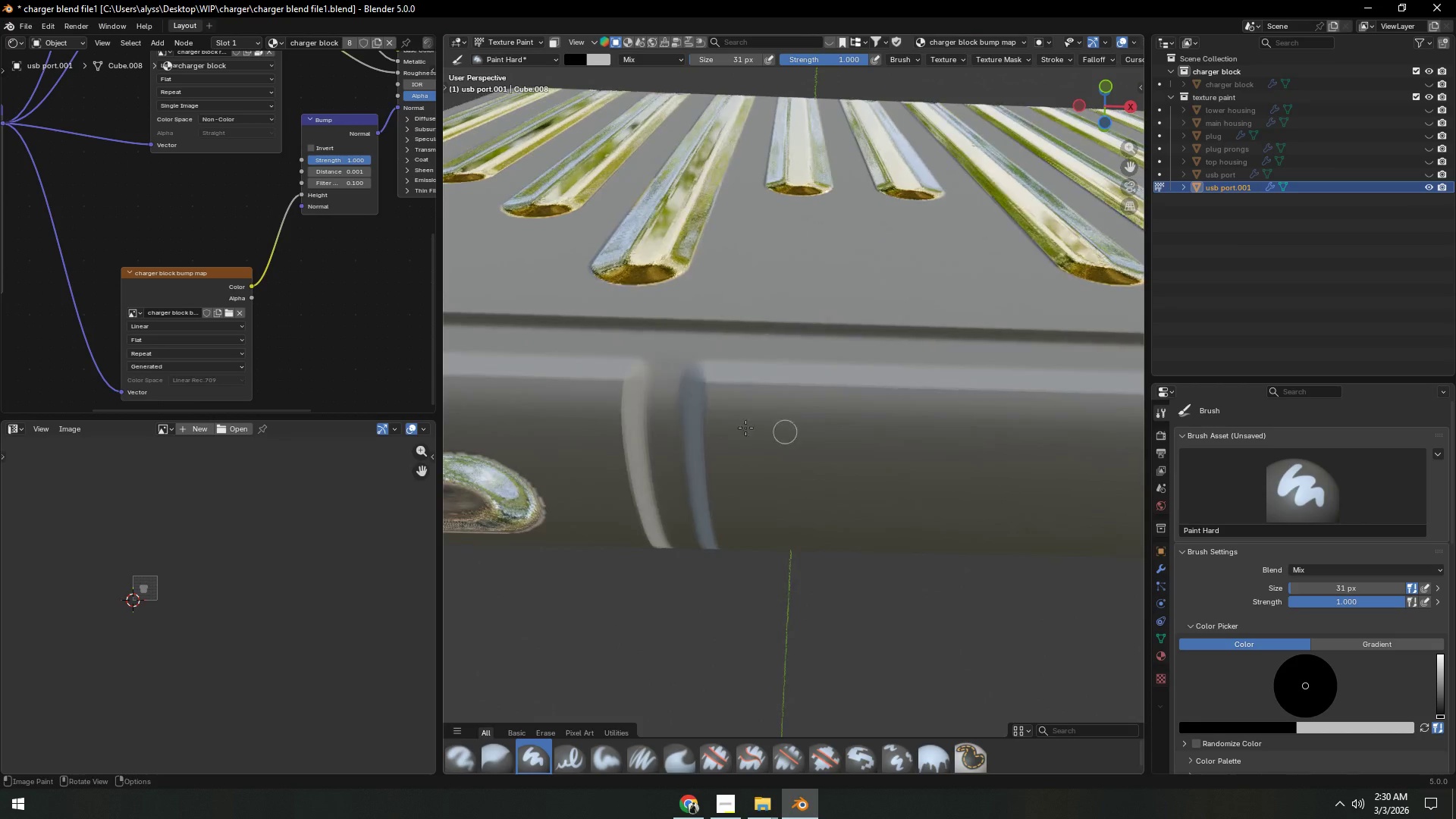 
left_click([764, 426])
 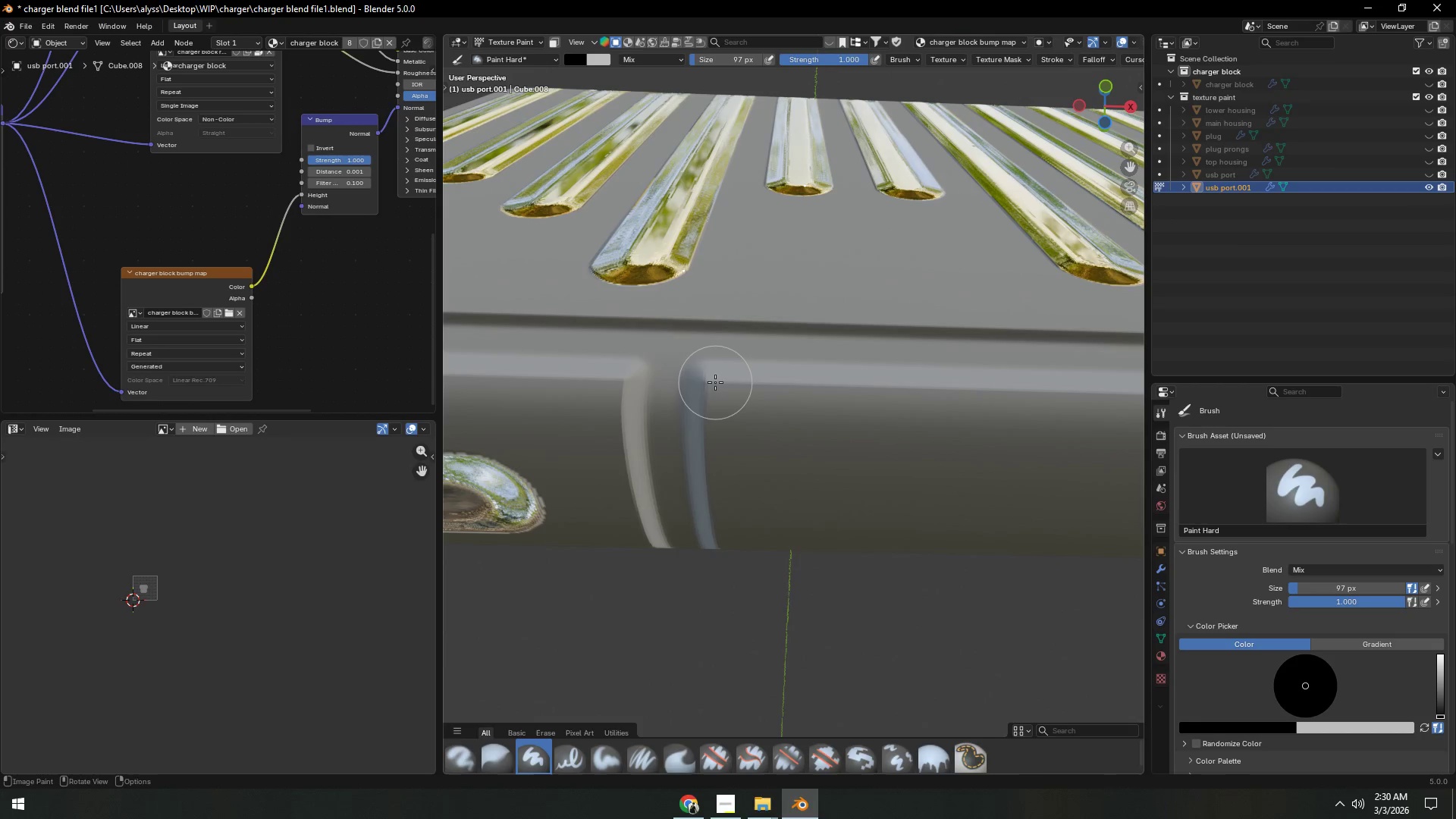 
left_click_drag(start_coordinate=[714, 381], to_coordinate=[711, 432])
 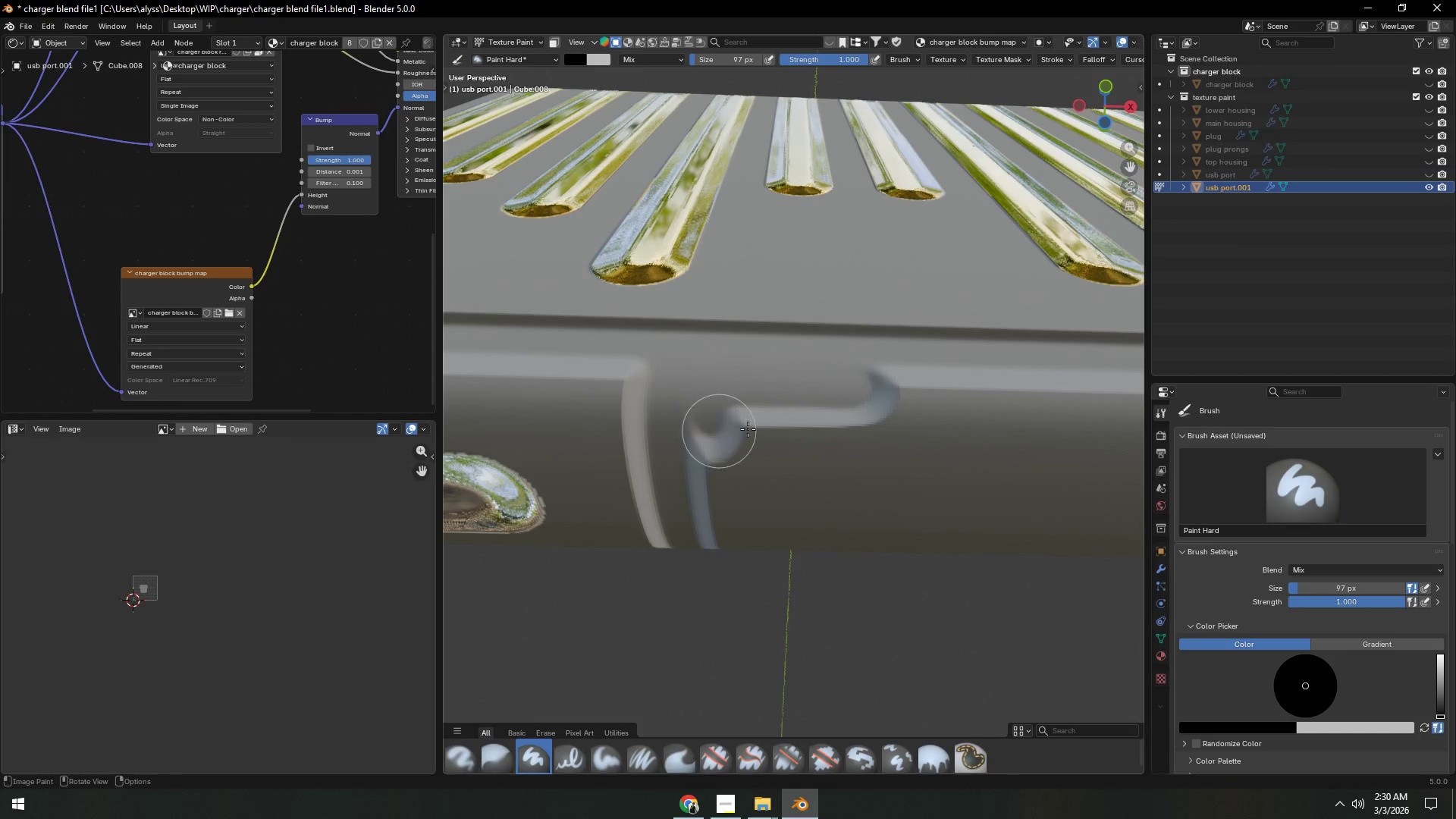 
scroll: coordinate [809, 438], scroll_direction: down, amount: 5.0
 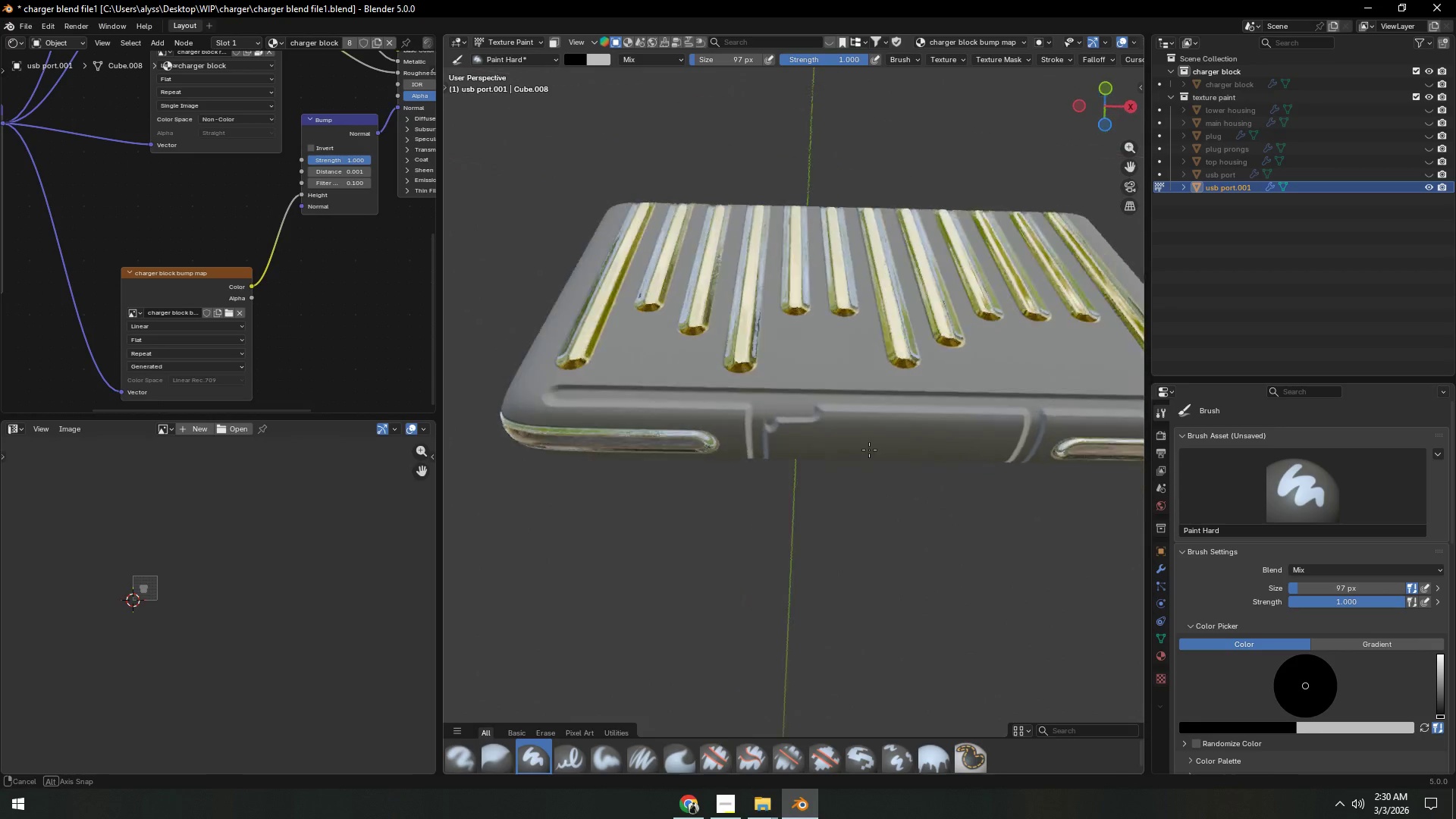 
scroll: coordinate [868, 450], scroll_direction: up, amount: 4.0
 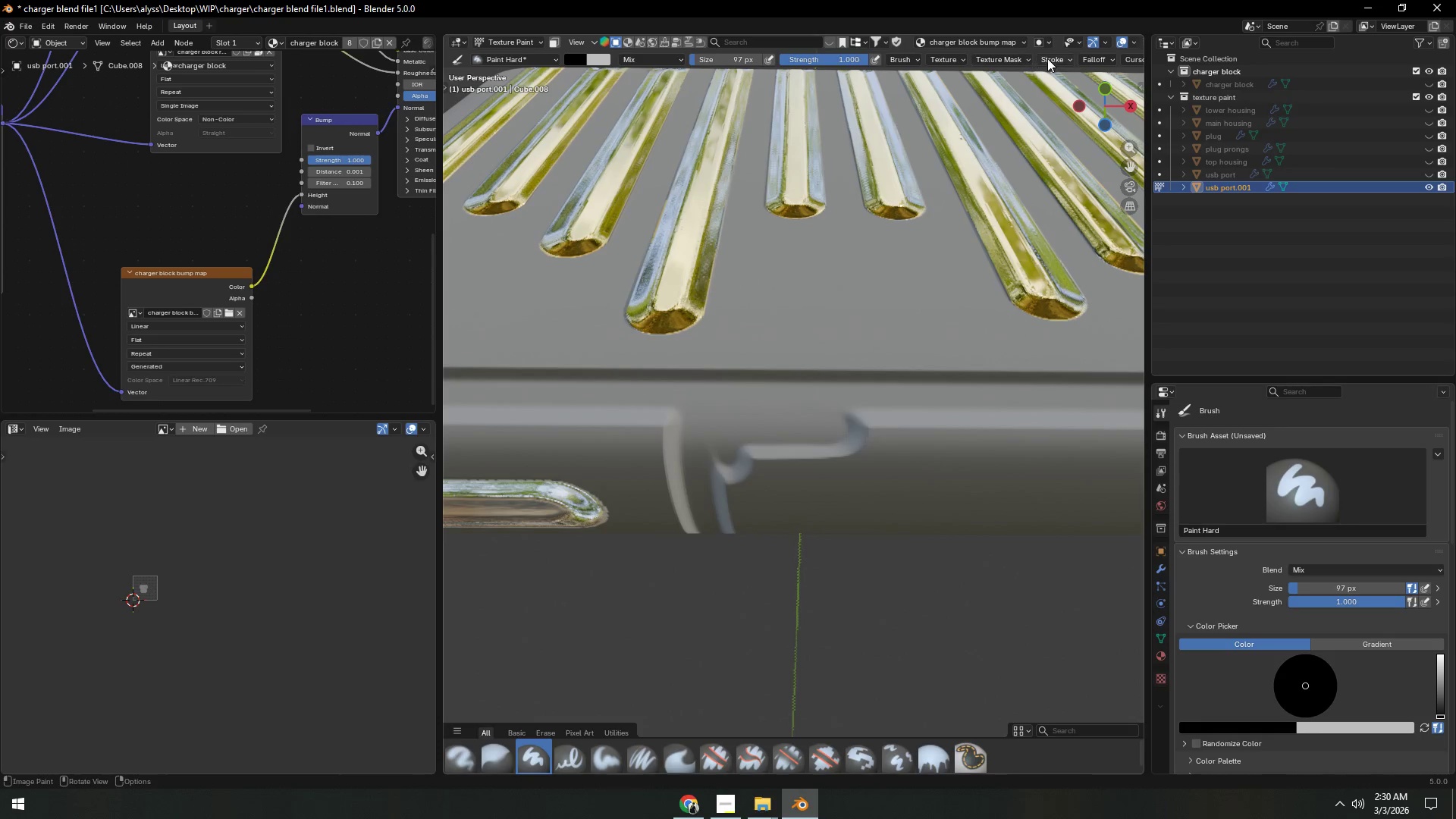 
left_click([1094, 58])
 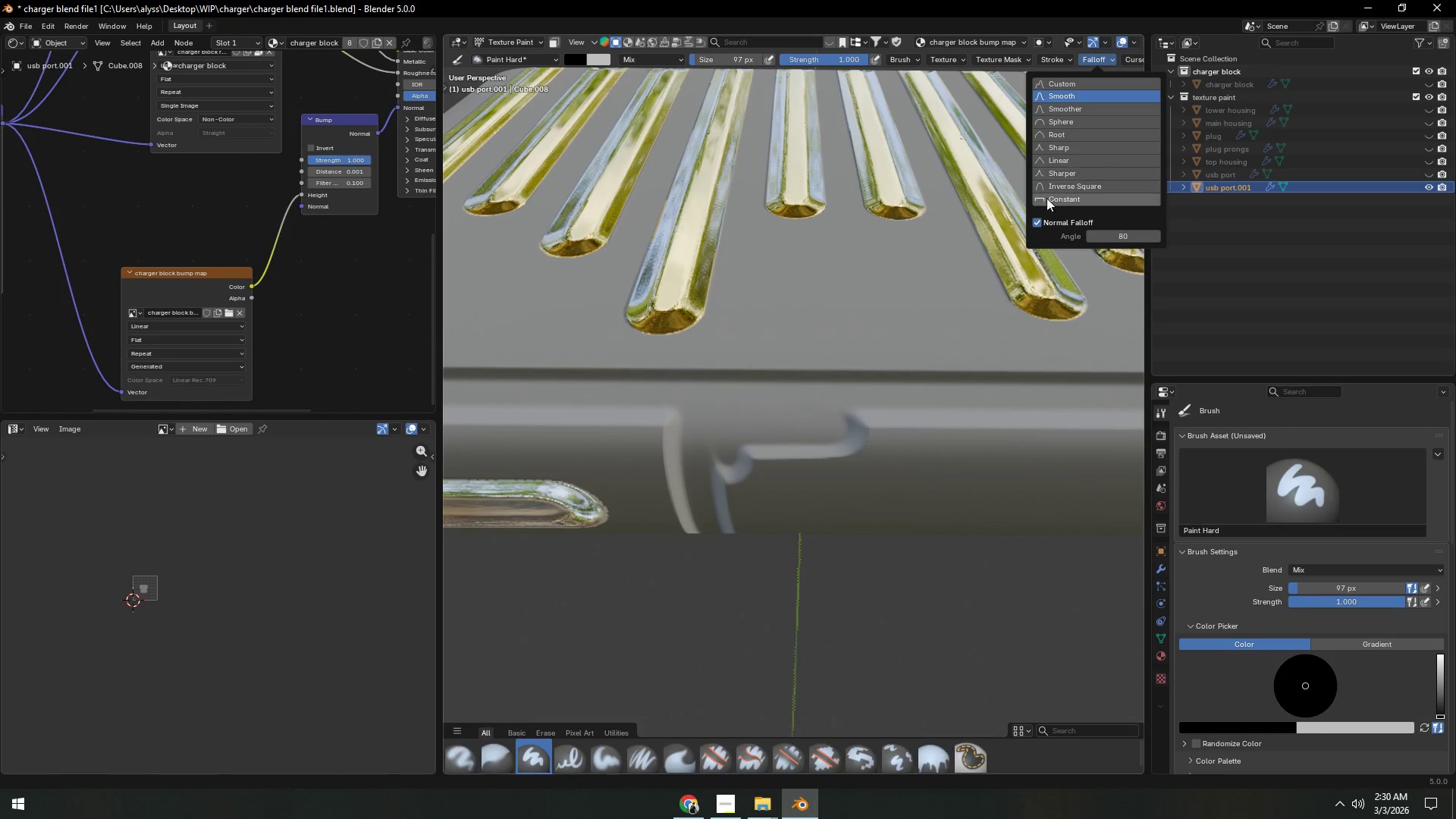 
left_click([1046, 202])
 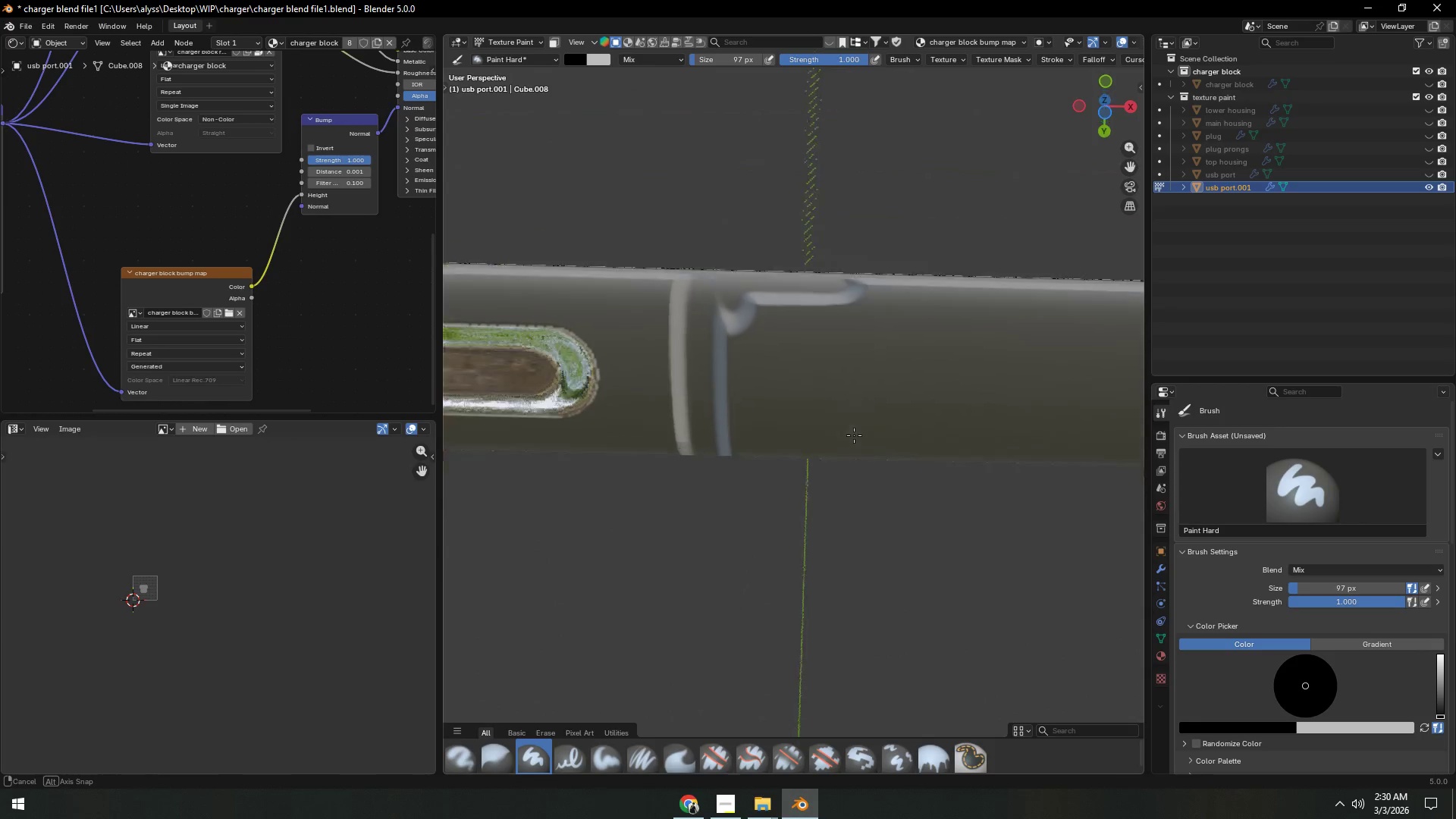 
scroll: coordinate [824, 427], scroll_direction: up, amount: 1.0
 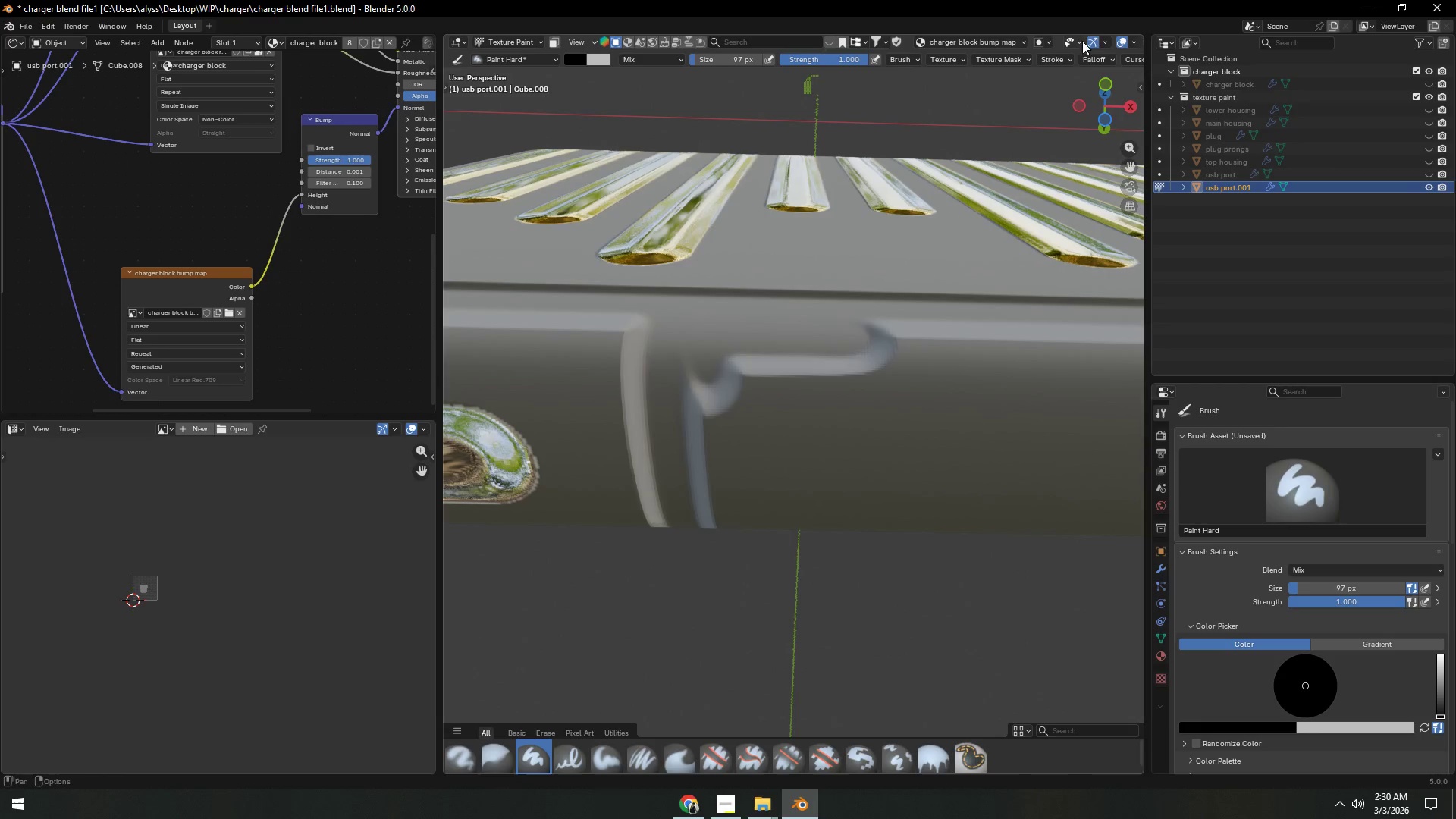 
scroll: coordinate [1110, 64], scroll_direction: down, amount: 9.0
 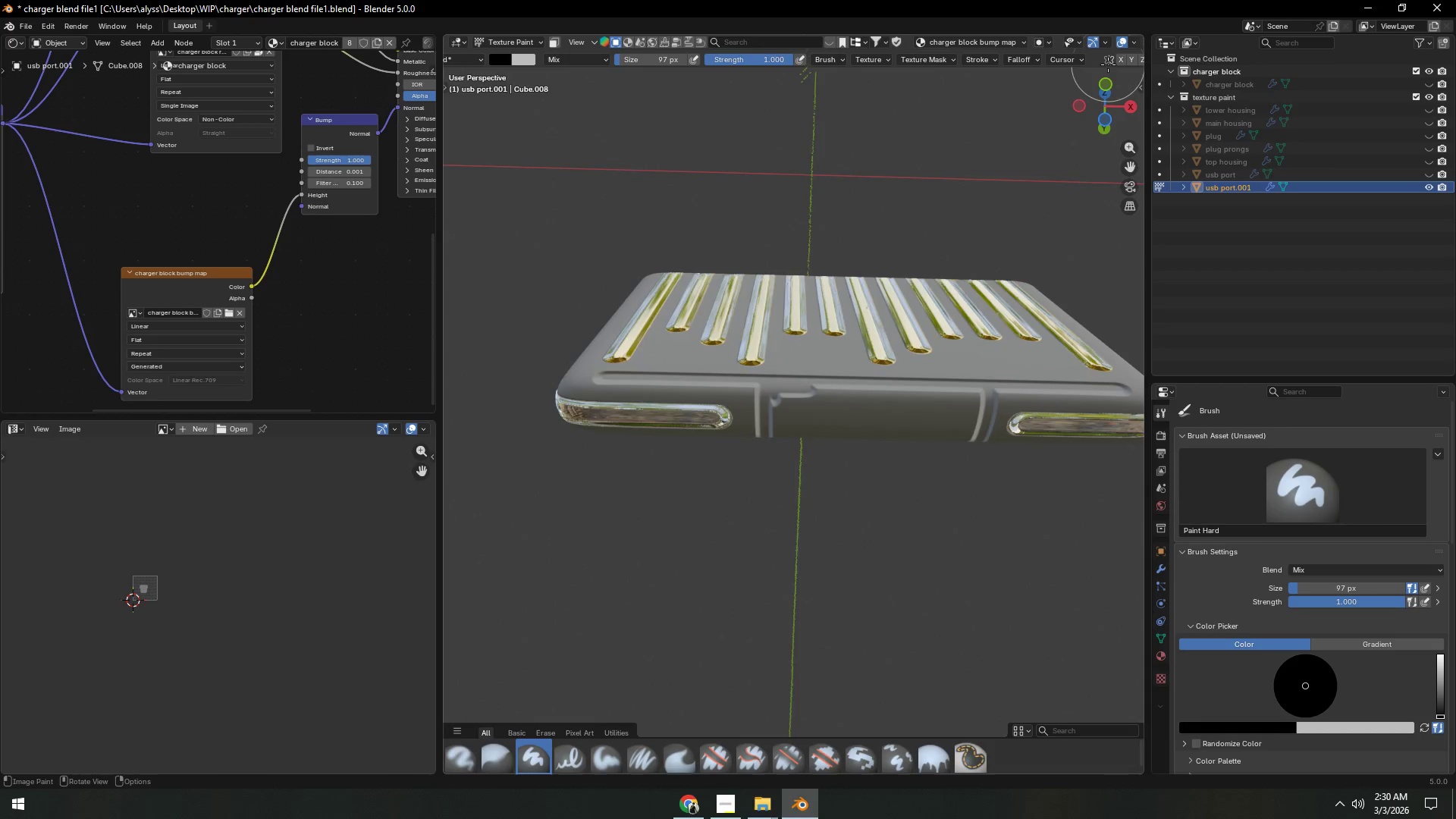 
scroll: coordinate [1108, 64], scroll_direction: up, amount: 2.0
 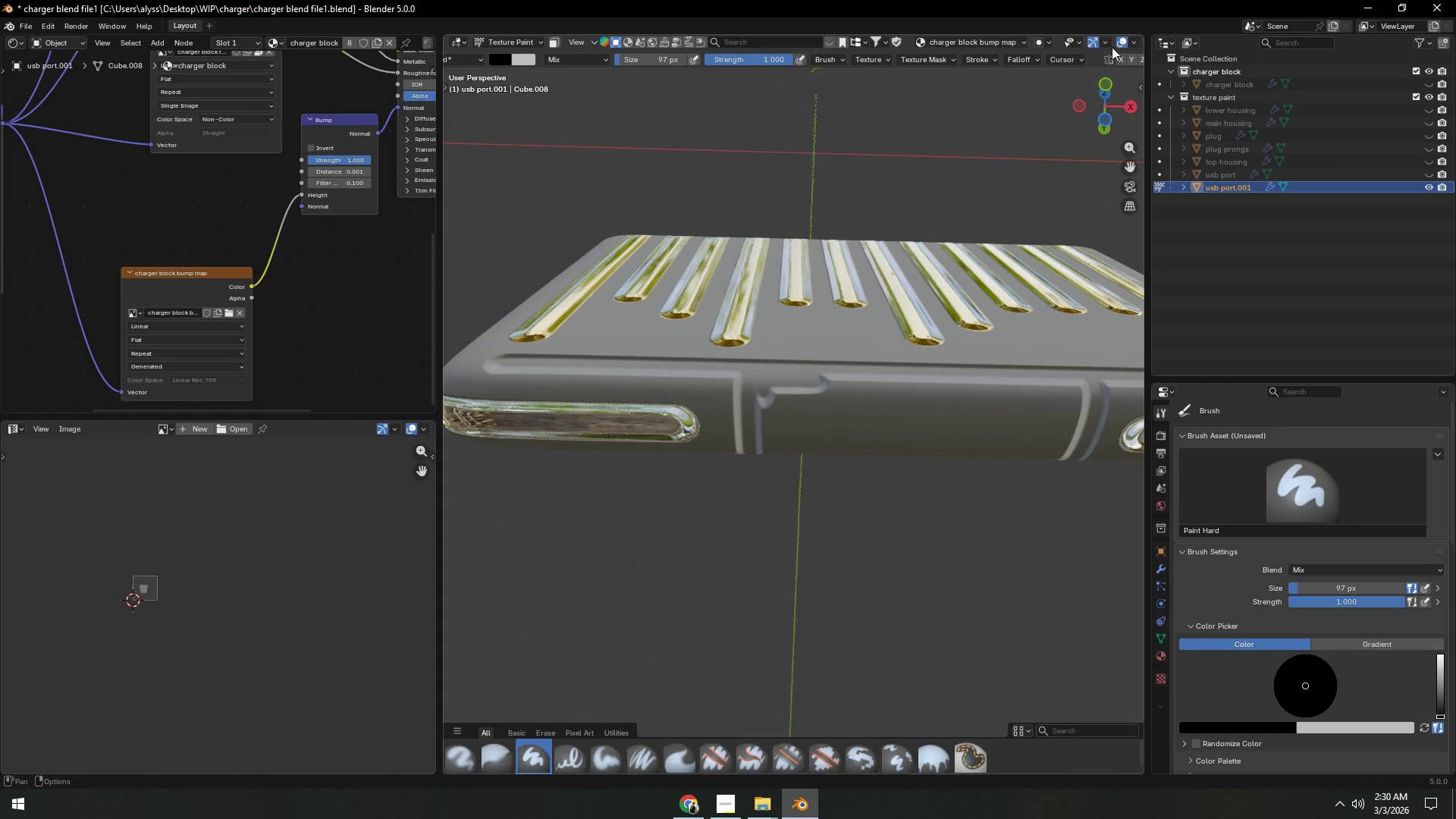 
scroll: coordinate [1112, 45], scroll_direction: down, amount: 6.0
 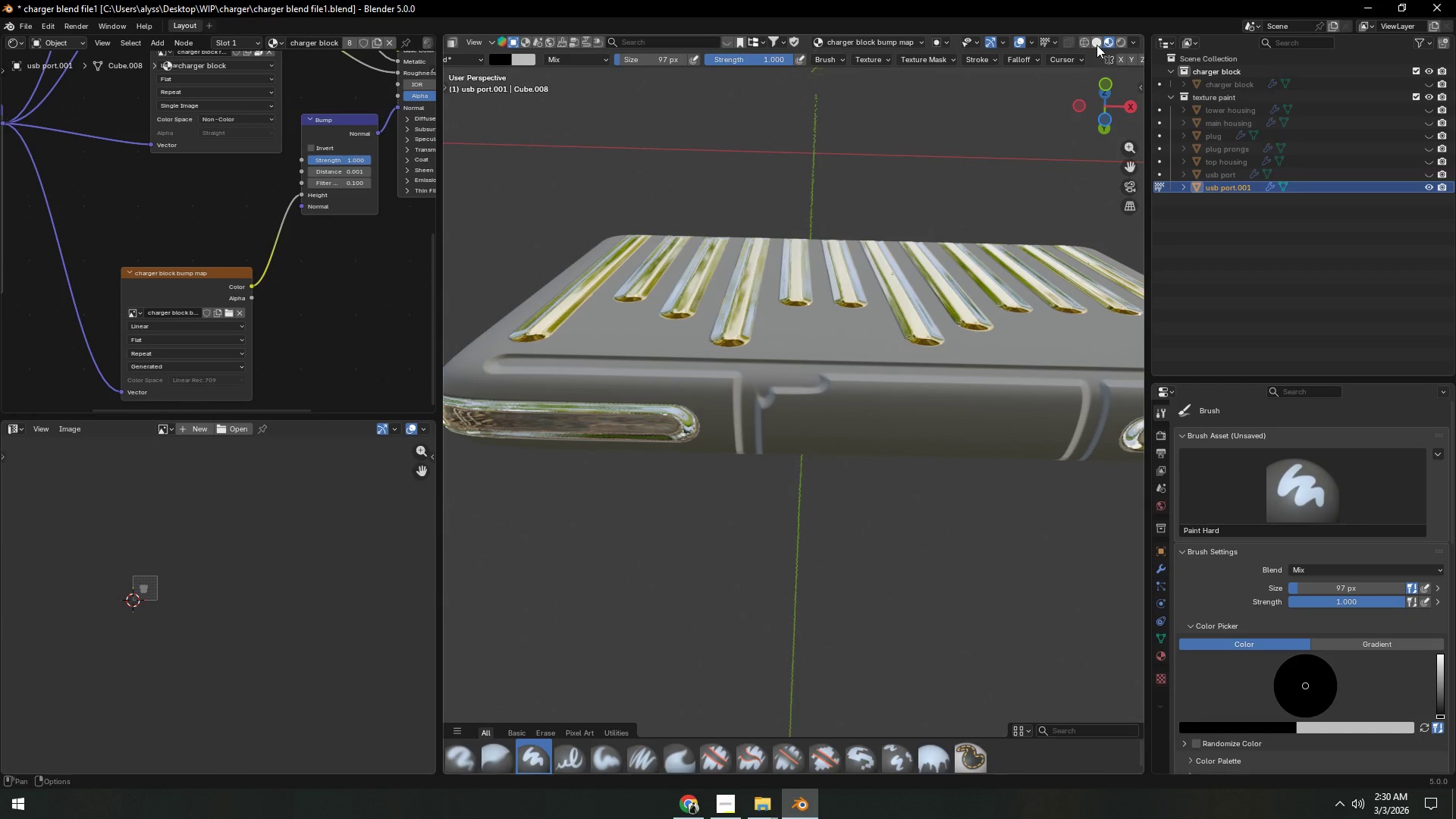 
left_click([1097, 45])
 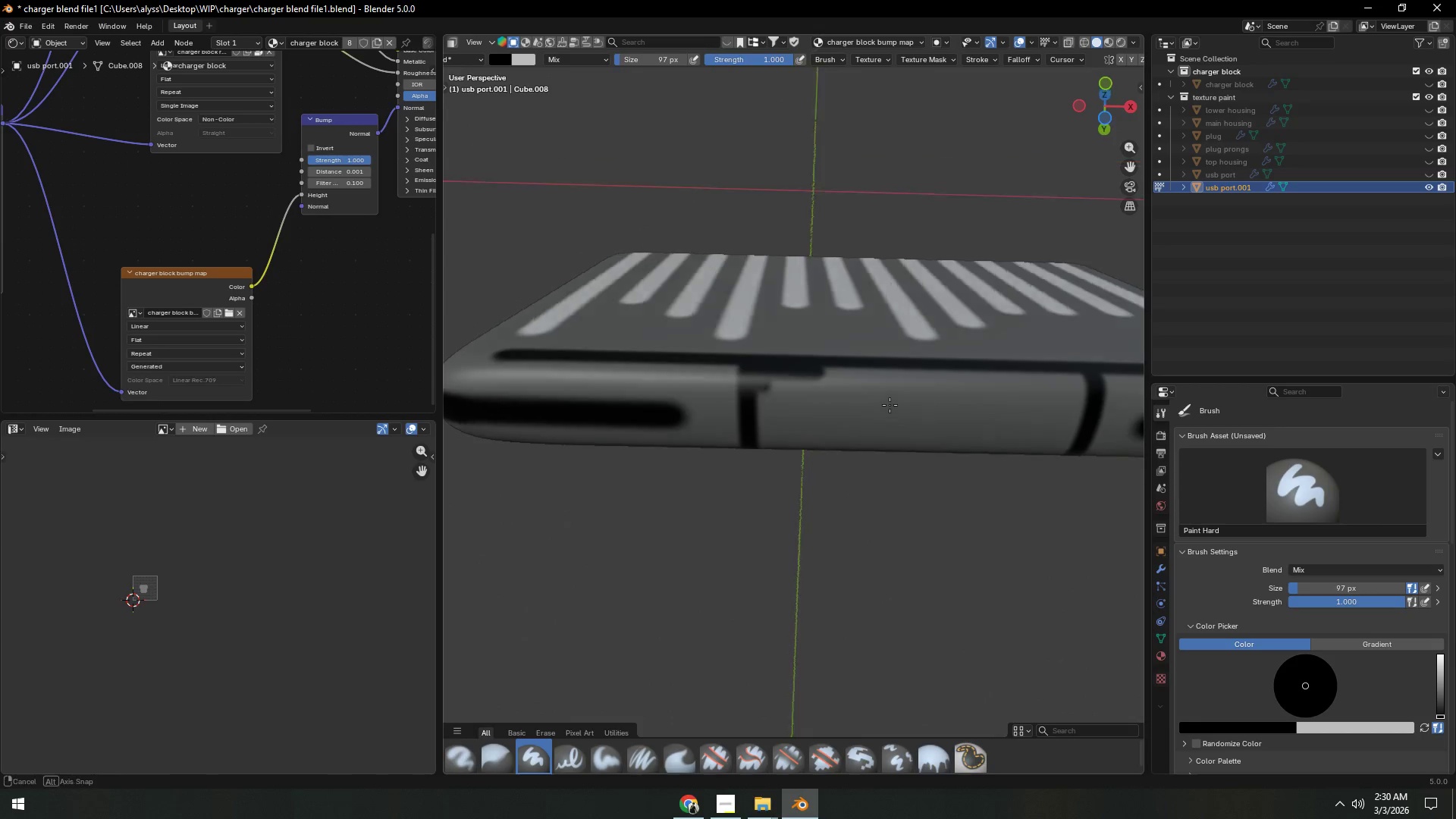 
scroll: coordinate [874, 401], scroll_direction: up, amount: 3.0
 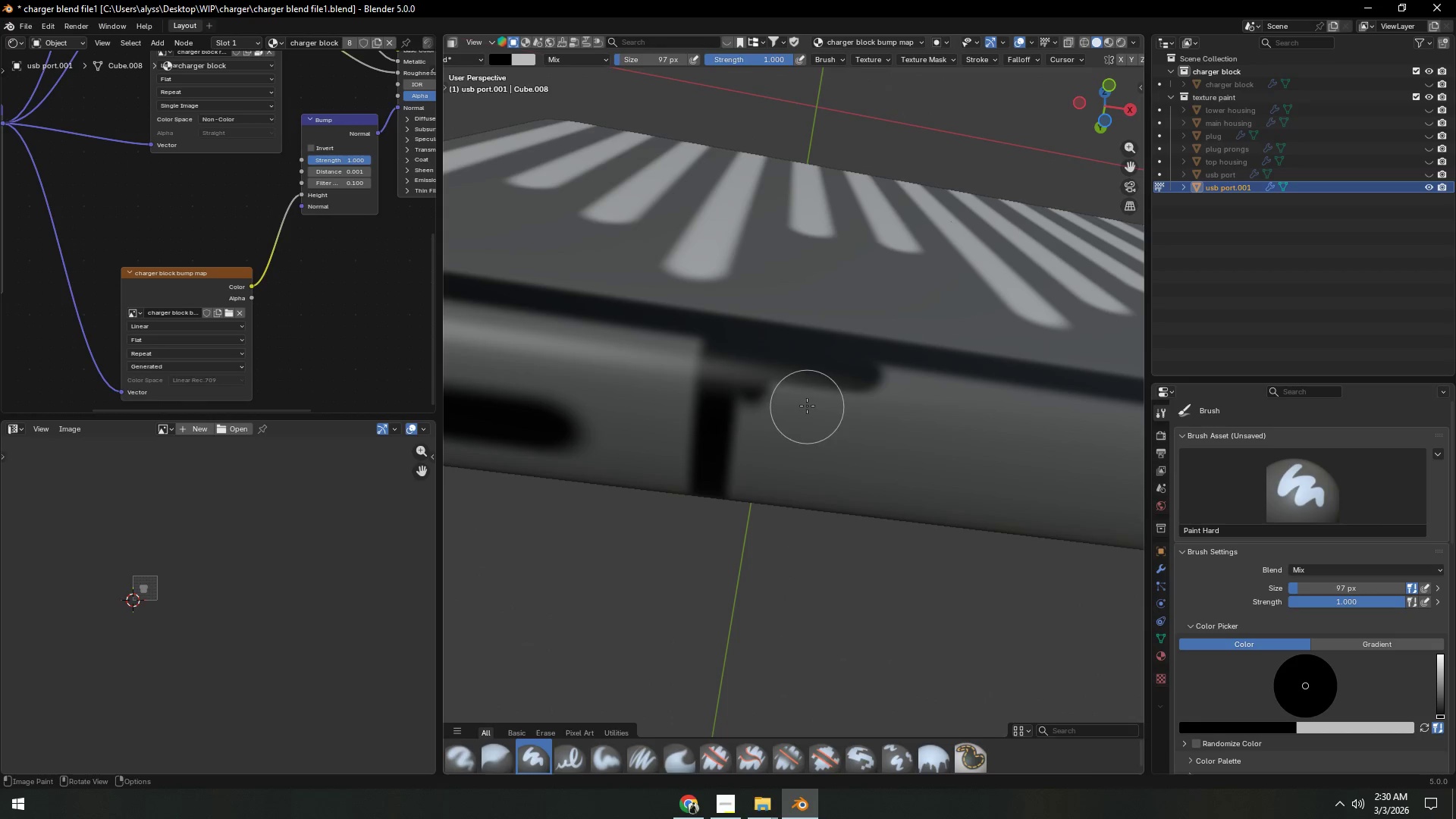 
left_click_drag(start_coordinate=[770, 382], to_coordinate=[808, 405])
 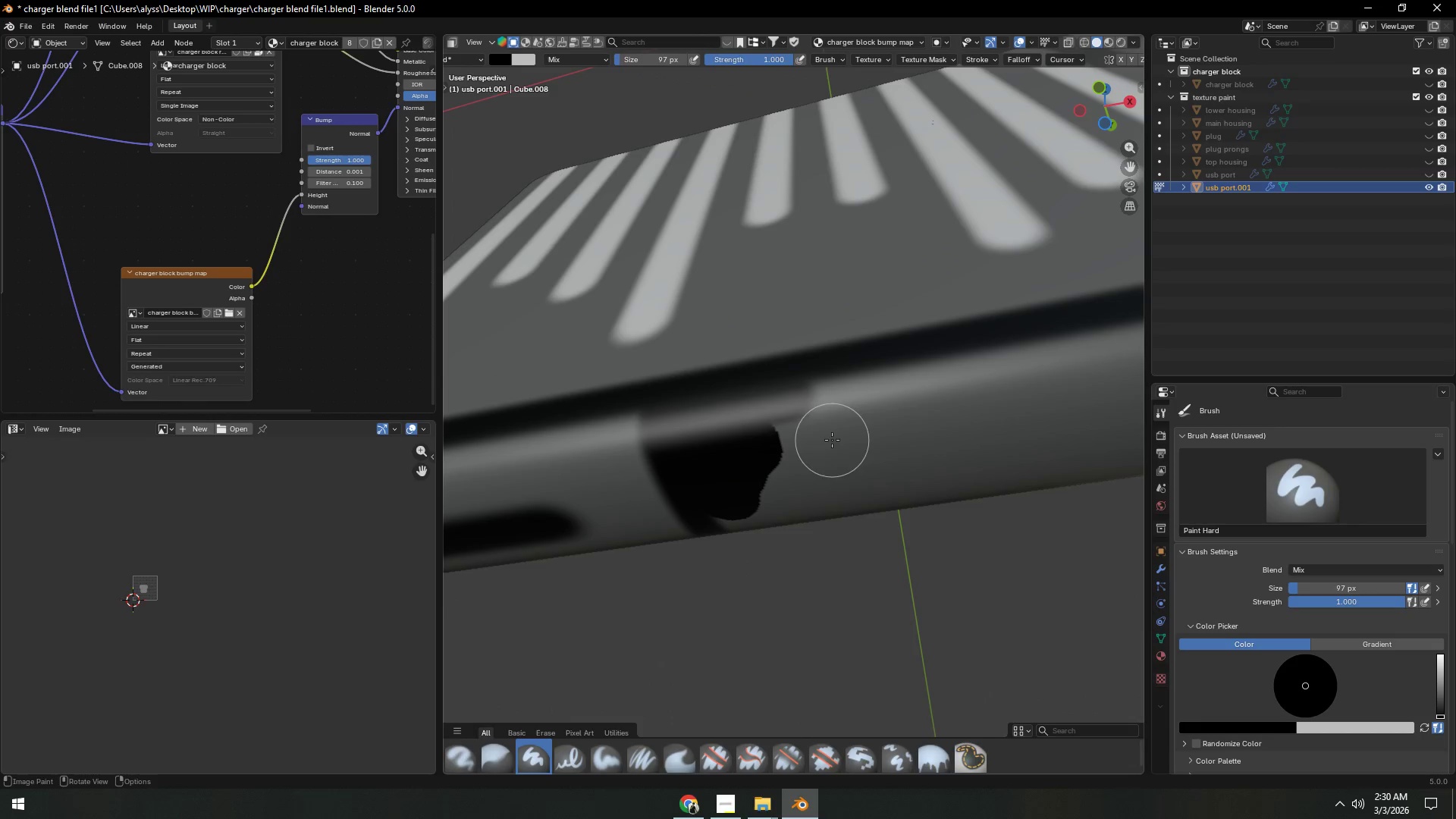 
left_click_drag(start_coordinate=[783, 437], to_coordinate=[765, 506])
 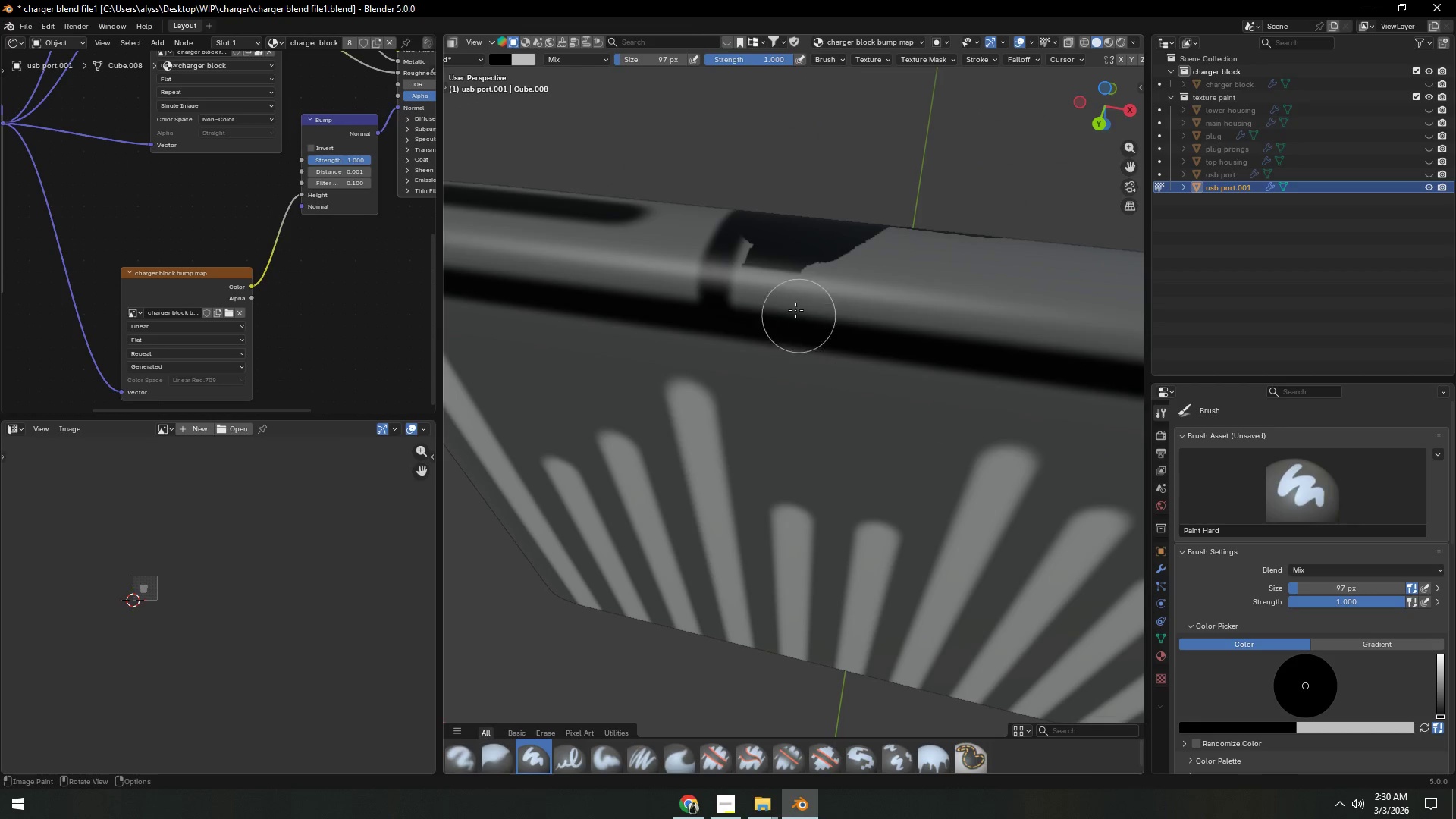 
left_click_drag(start_coordinate=[770, 288], to_coordinate=[764, 281])
 